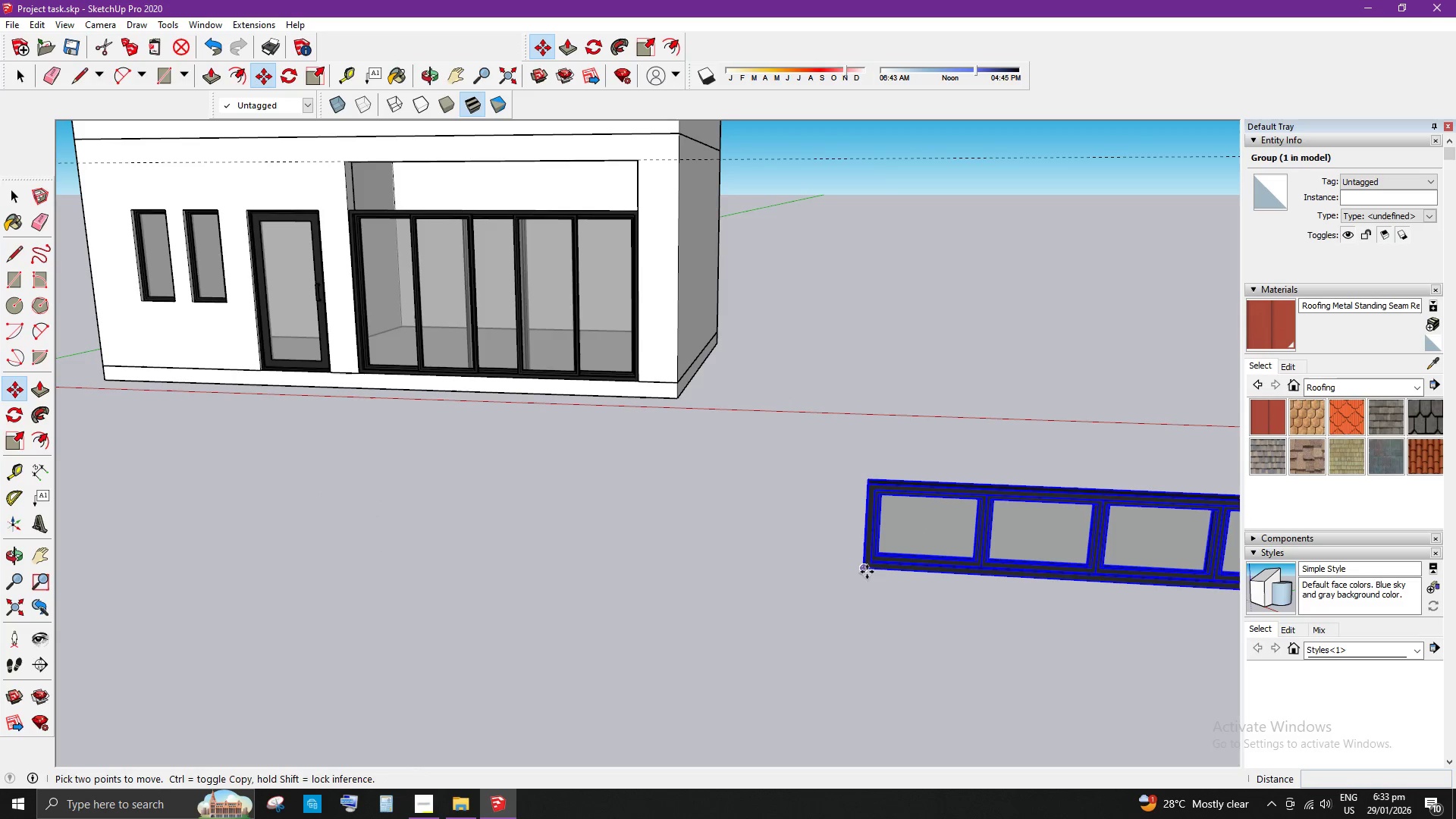 
left_click([864, 572])
 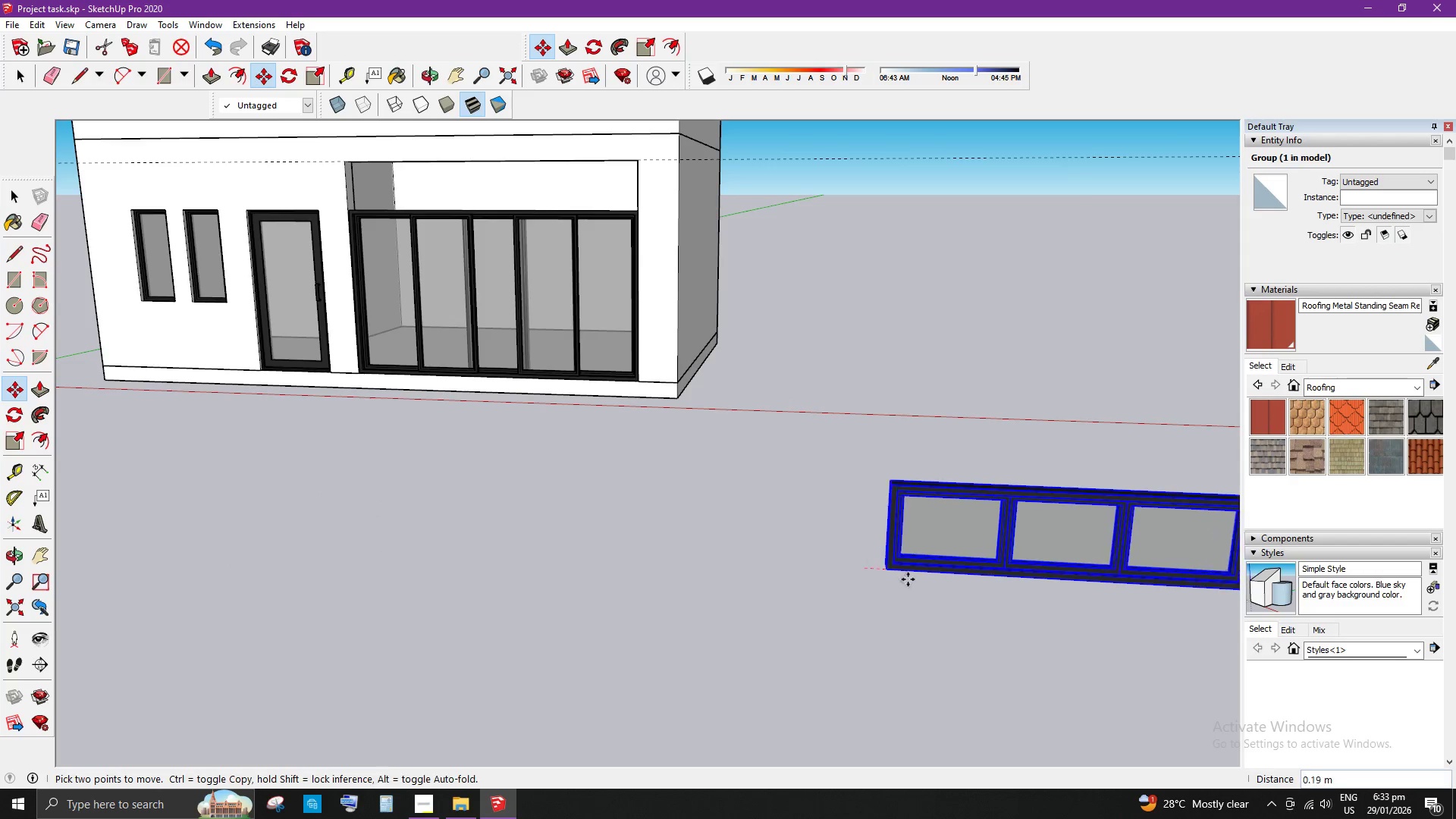 
scroll: coordinate [634, 388], scroll_direction: down, amount: 4.0
 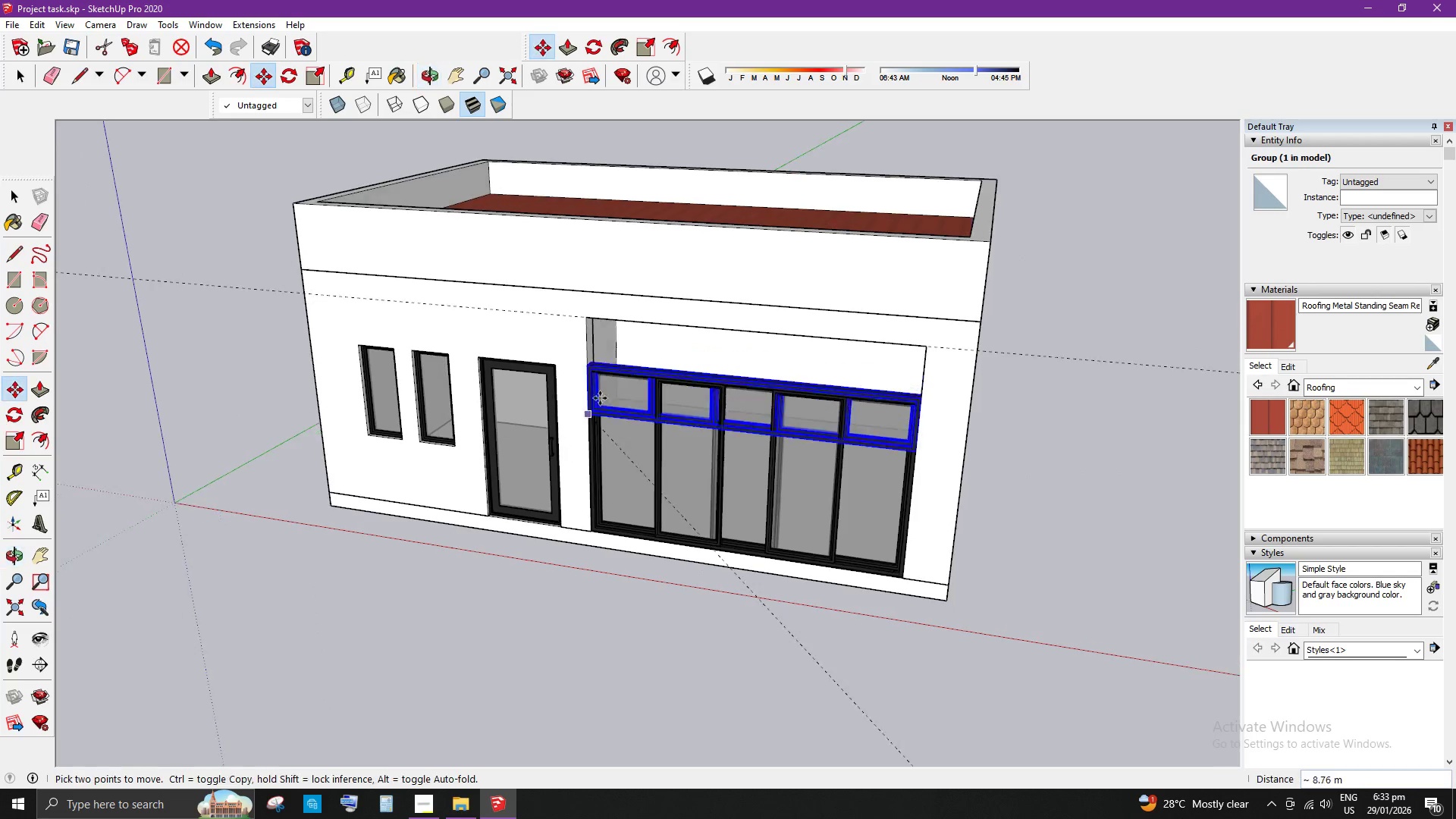 
scroll: coordinate [575, 337], scroll_direction: up, amount: 17.0
 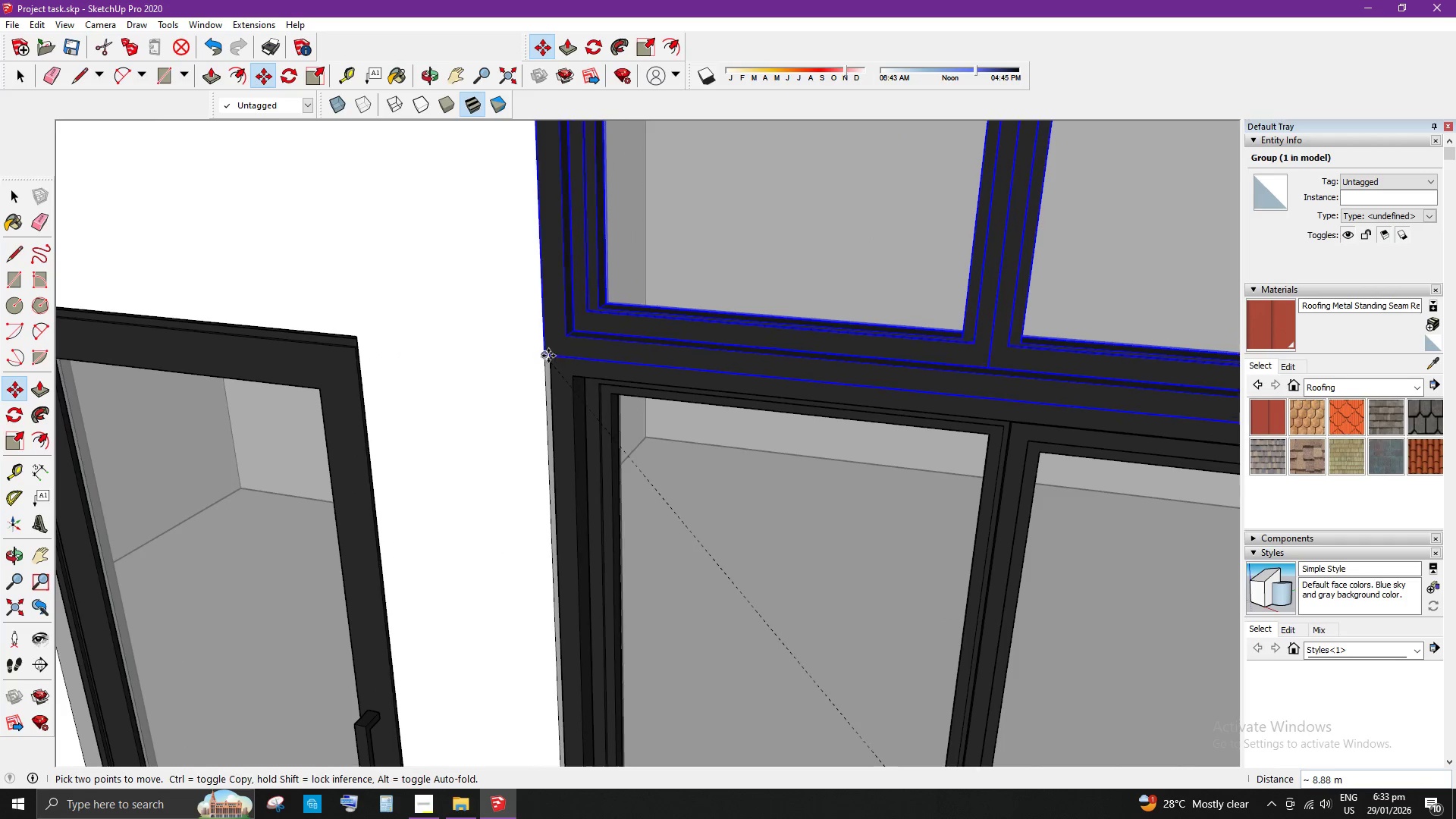 
left_click([548, 356])
 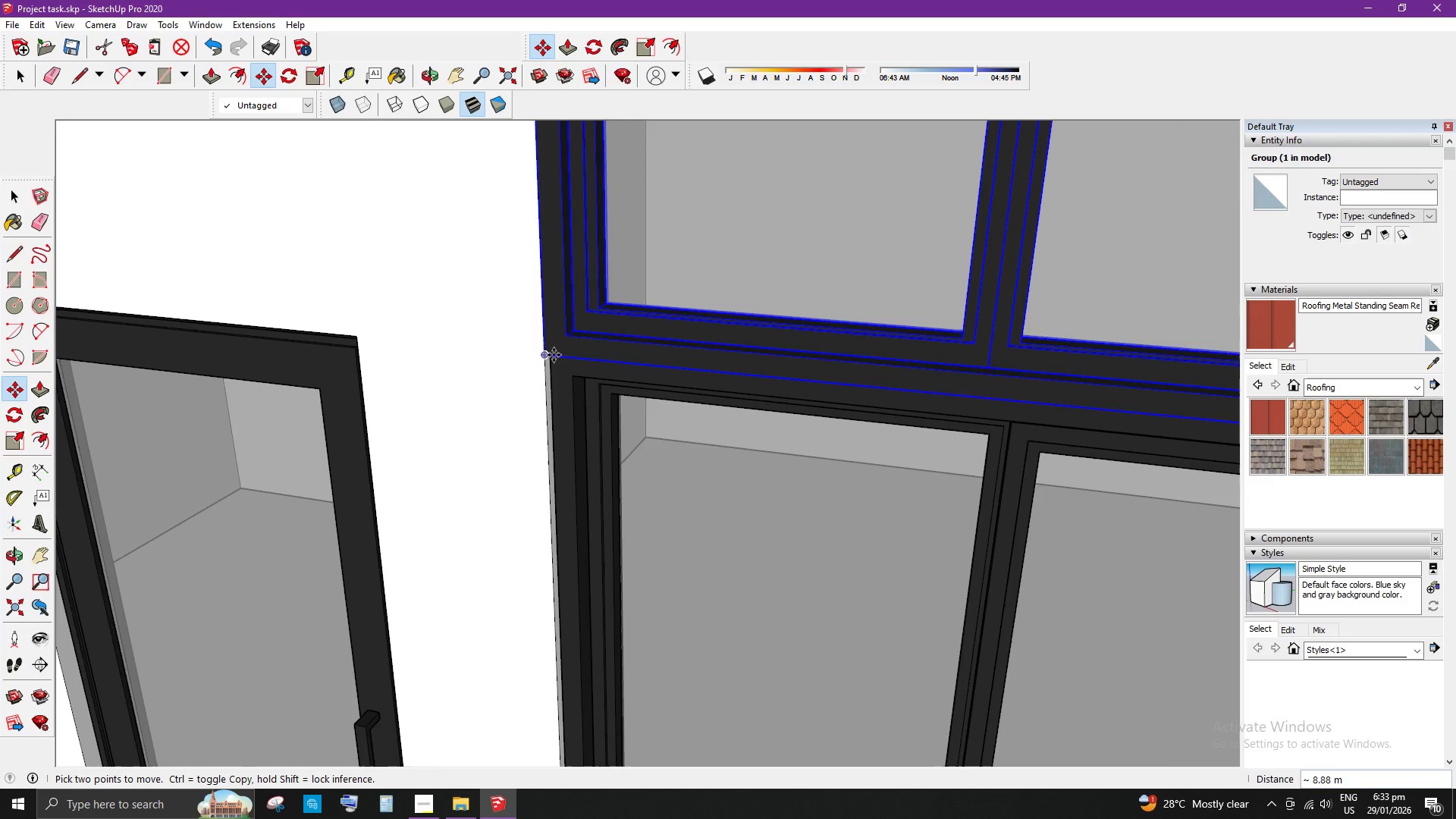 
scroll: coordinate [584, 345], scroll_direction: up, amount: 5.0
 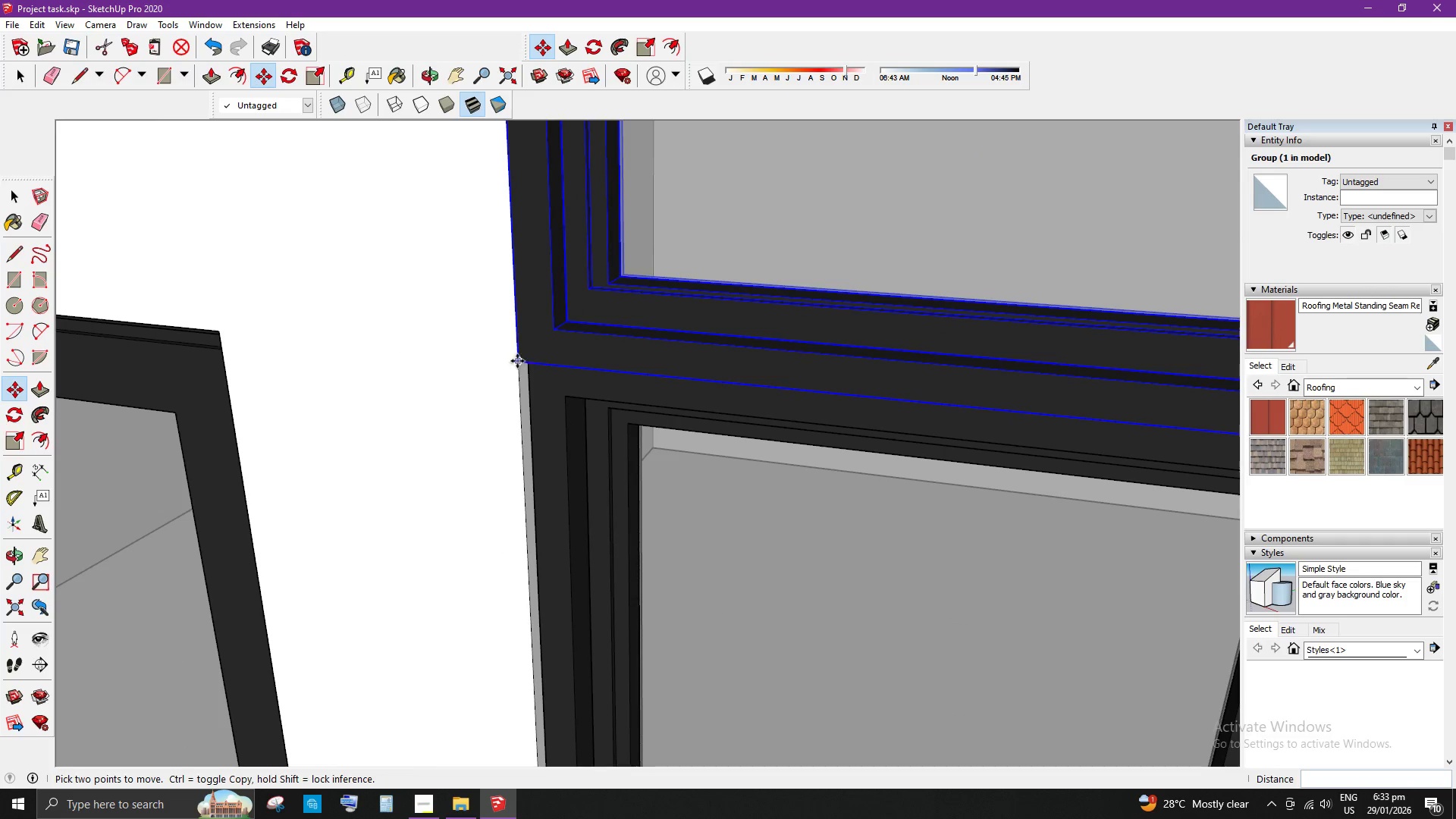 
left_click([517, 361])
 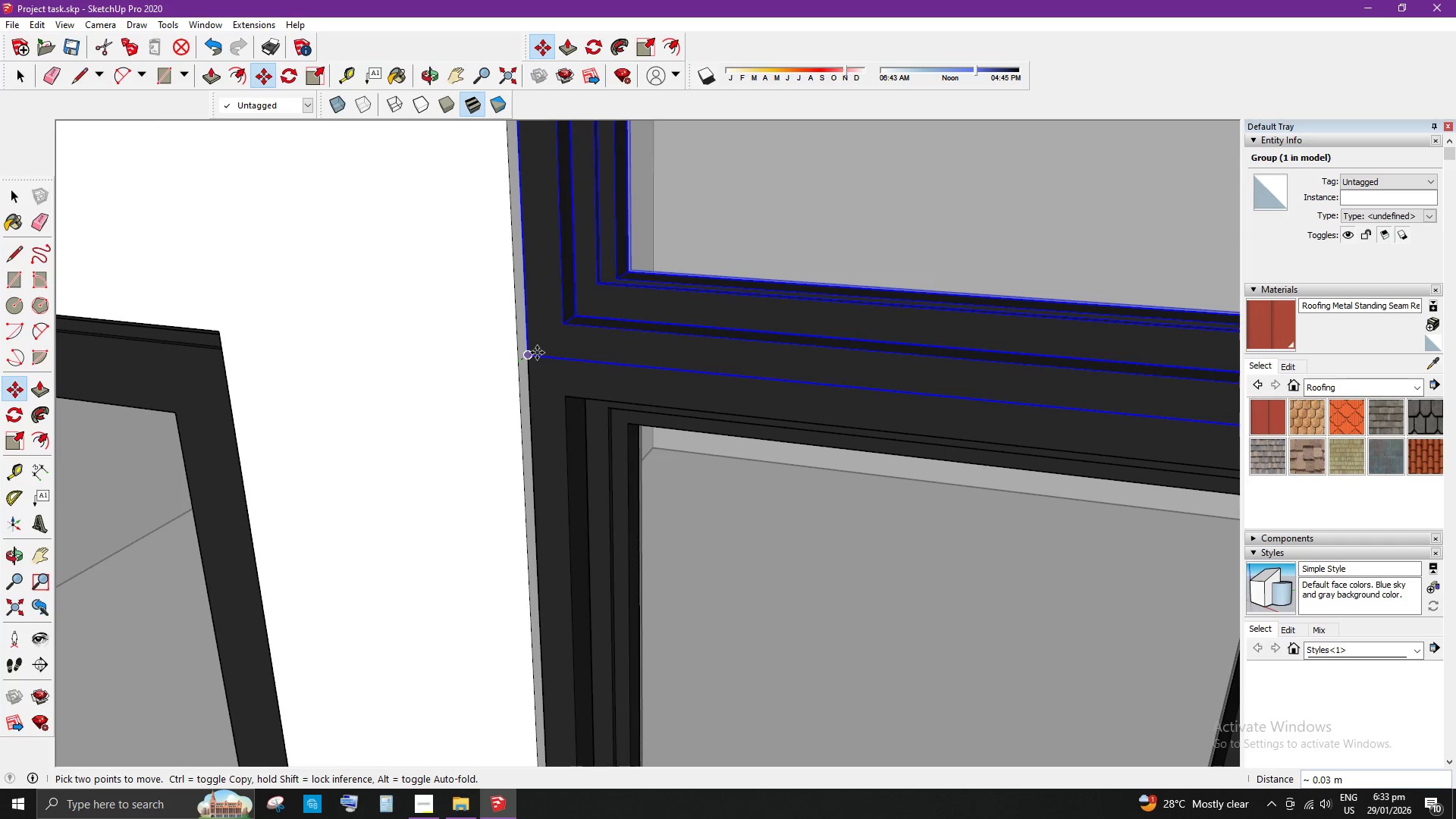 
left_click([532, 355])
 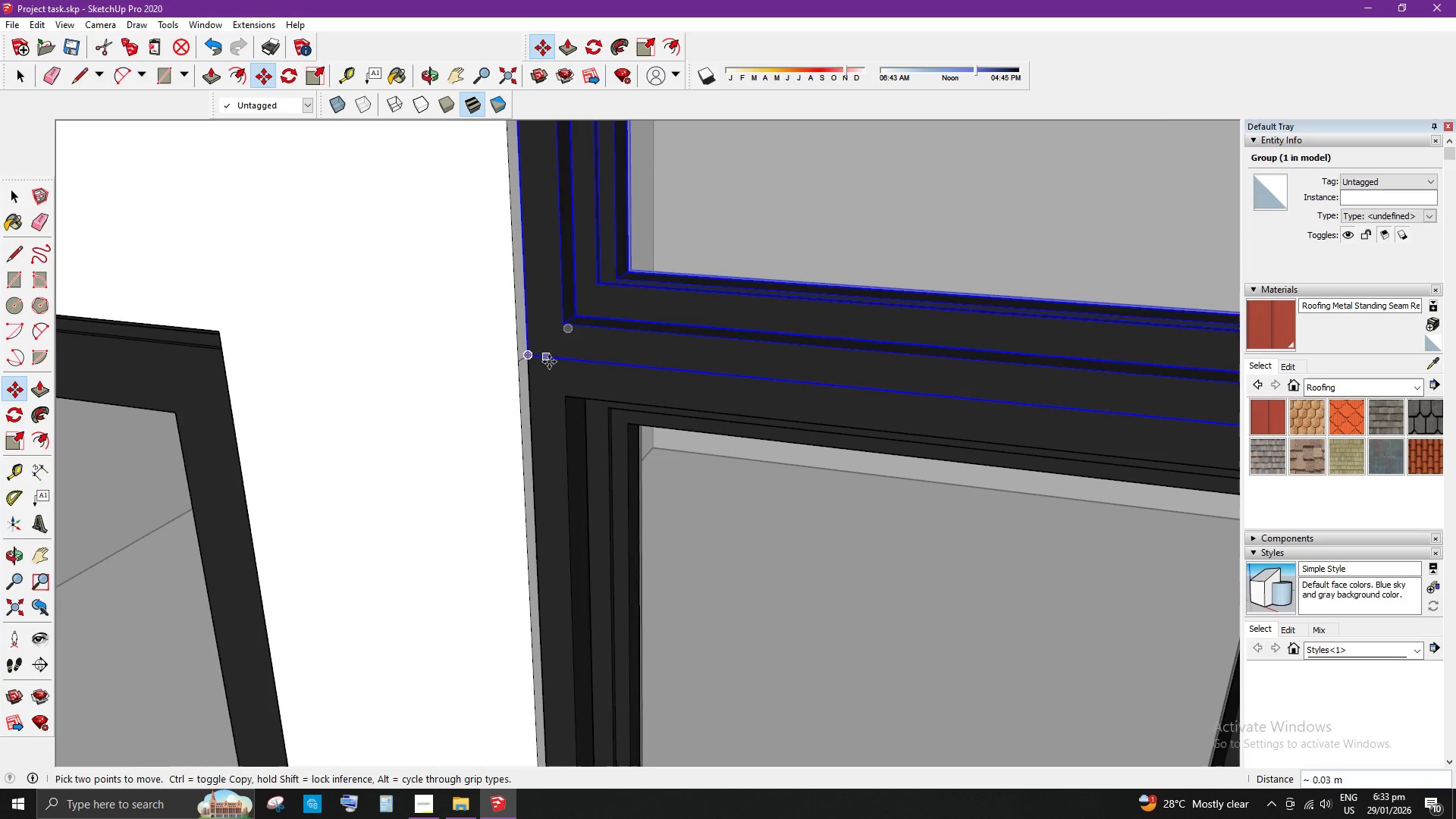 
key(Space)
 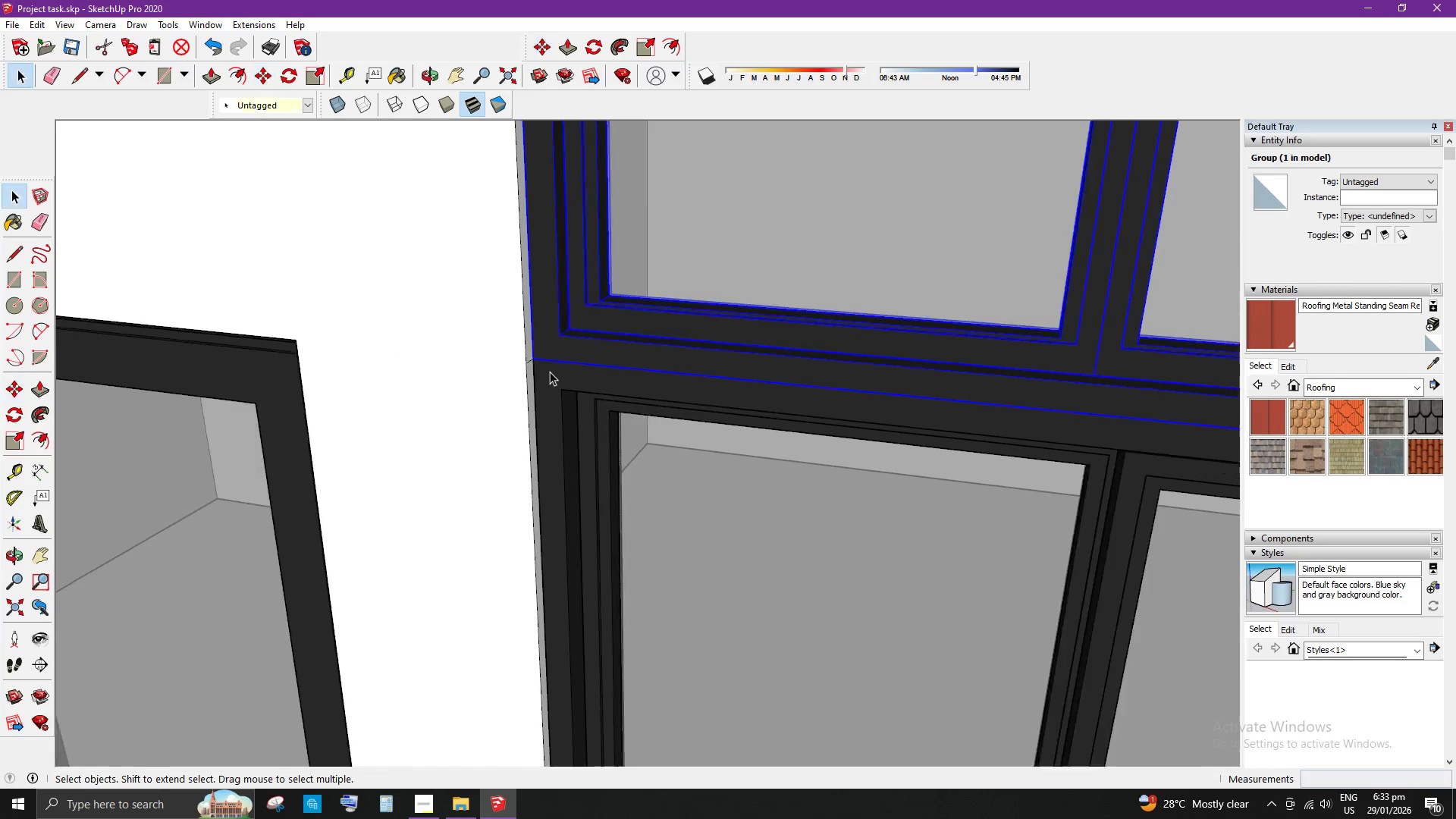 
scroll: coordinate [548, 373], scroll_direction: down, amount: 24.0
 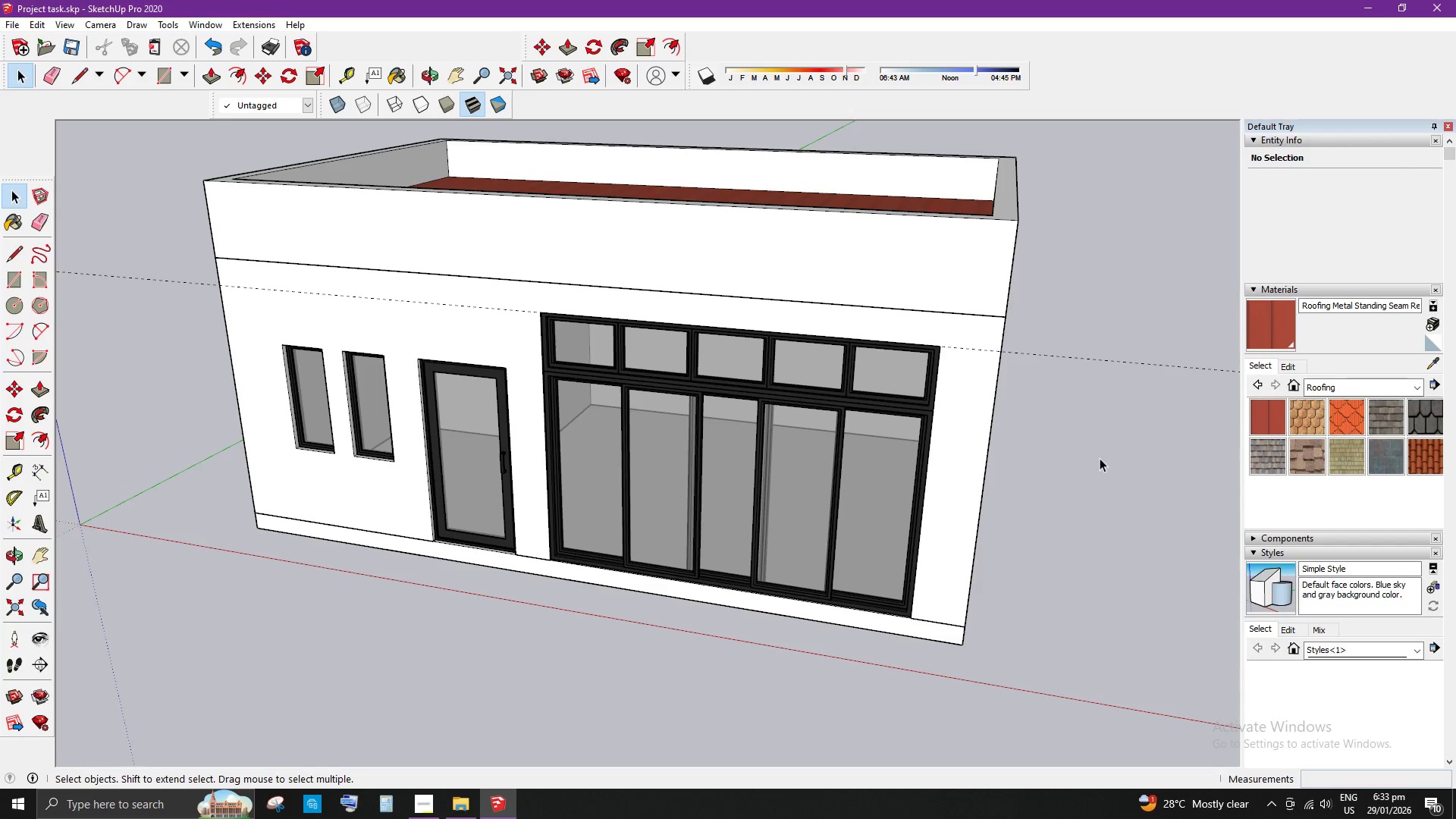 
key(E)
 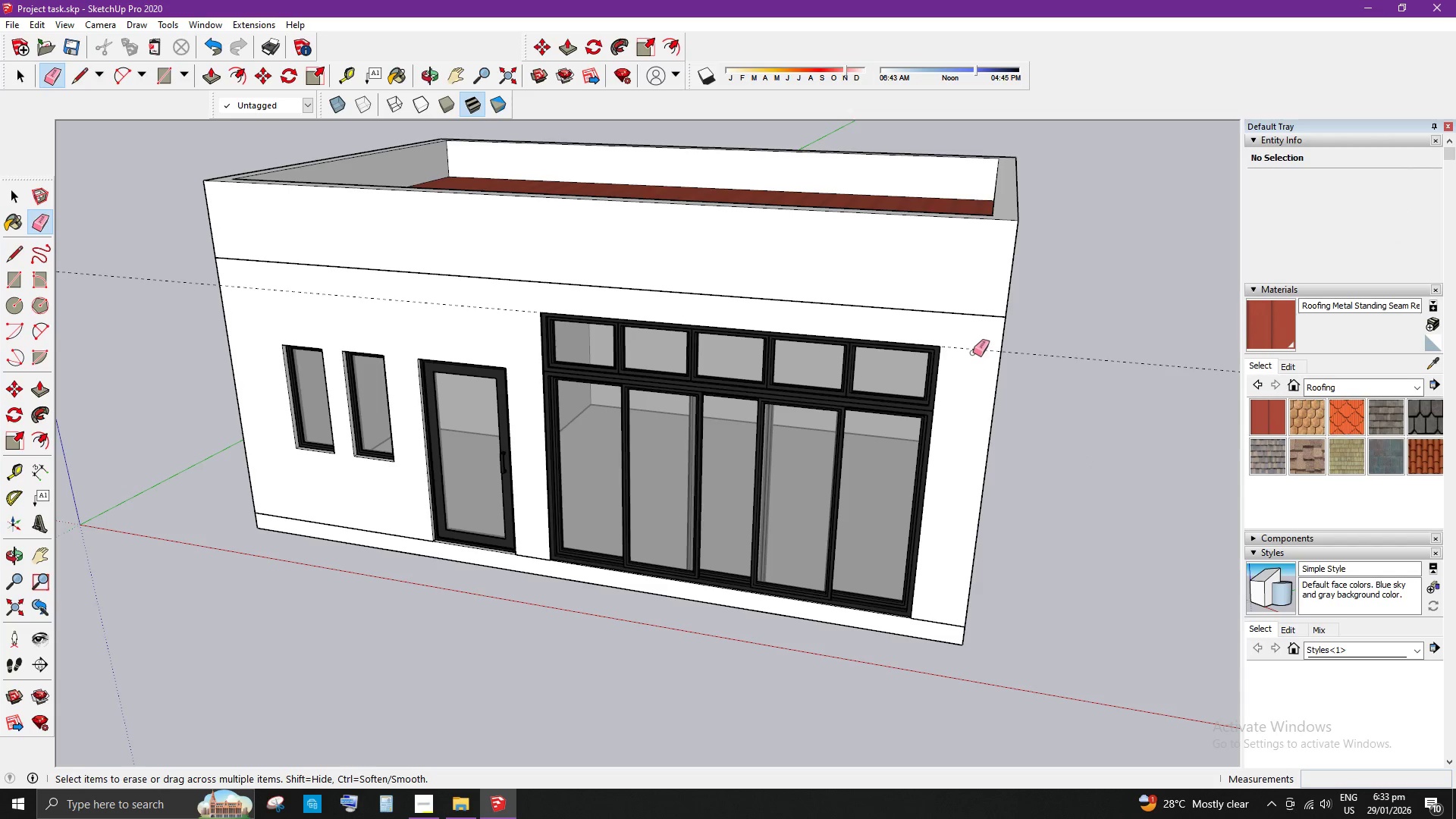 
left_click([974, 350])
 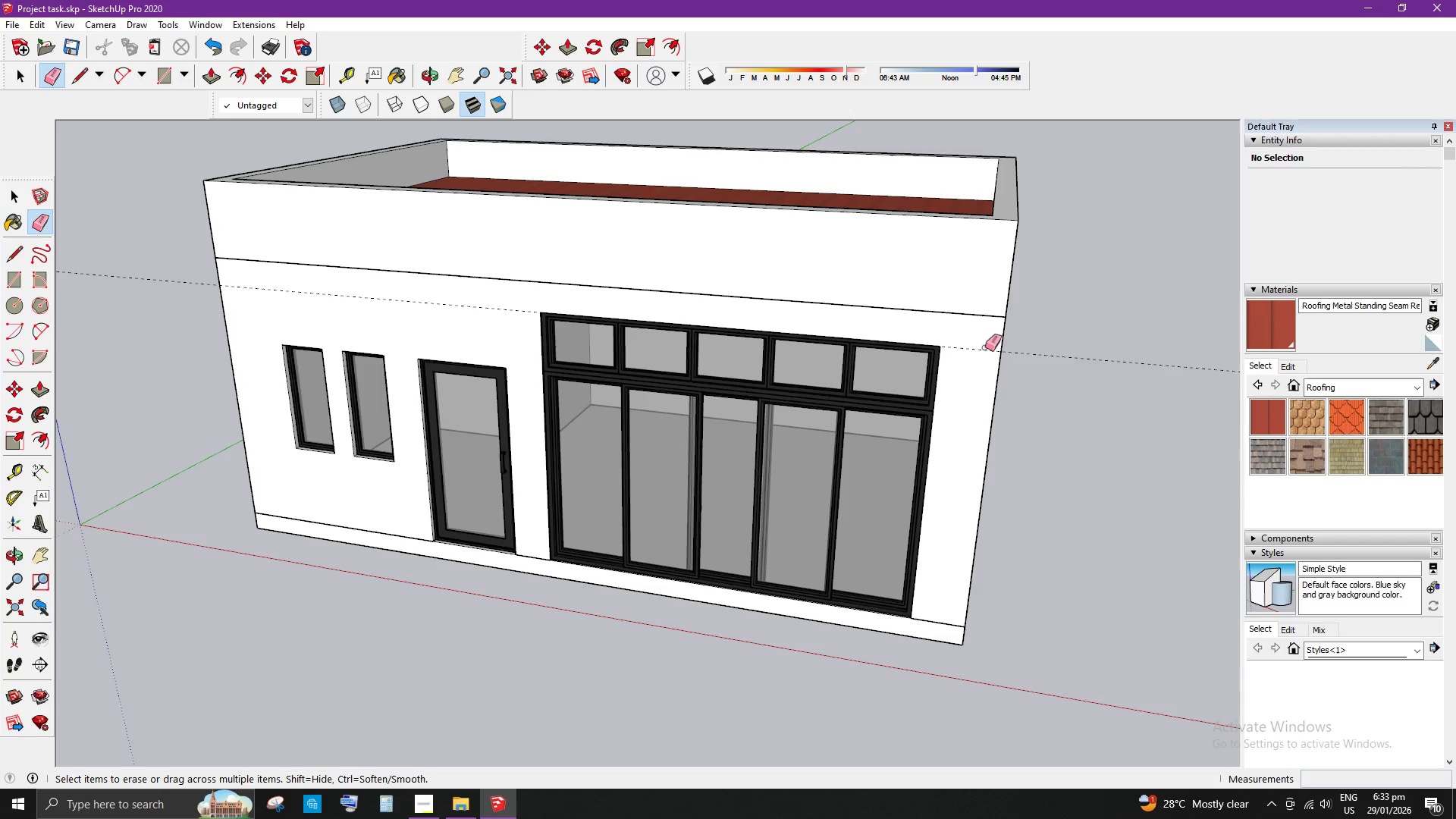 
key(Space)
 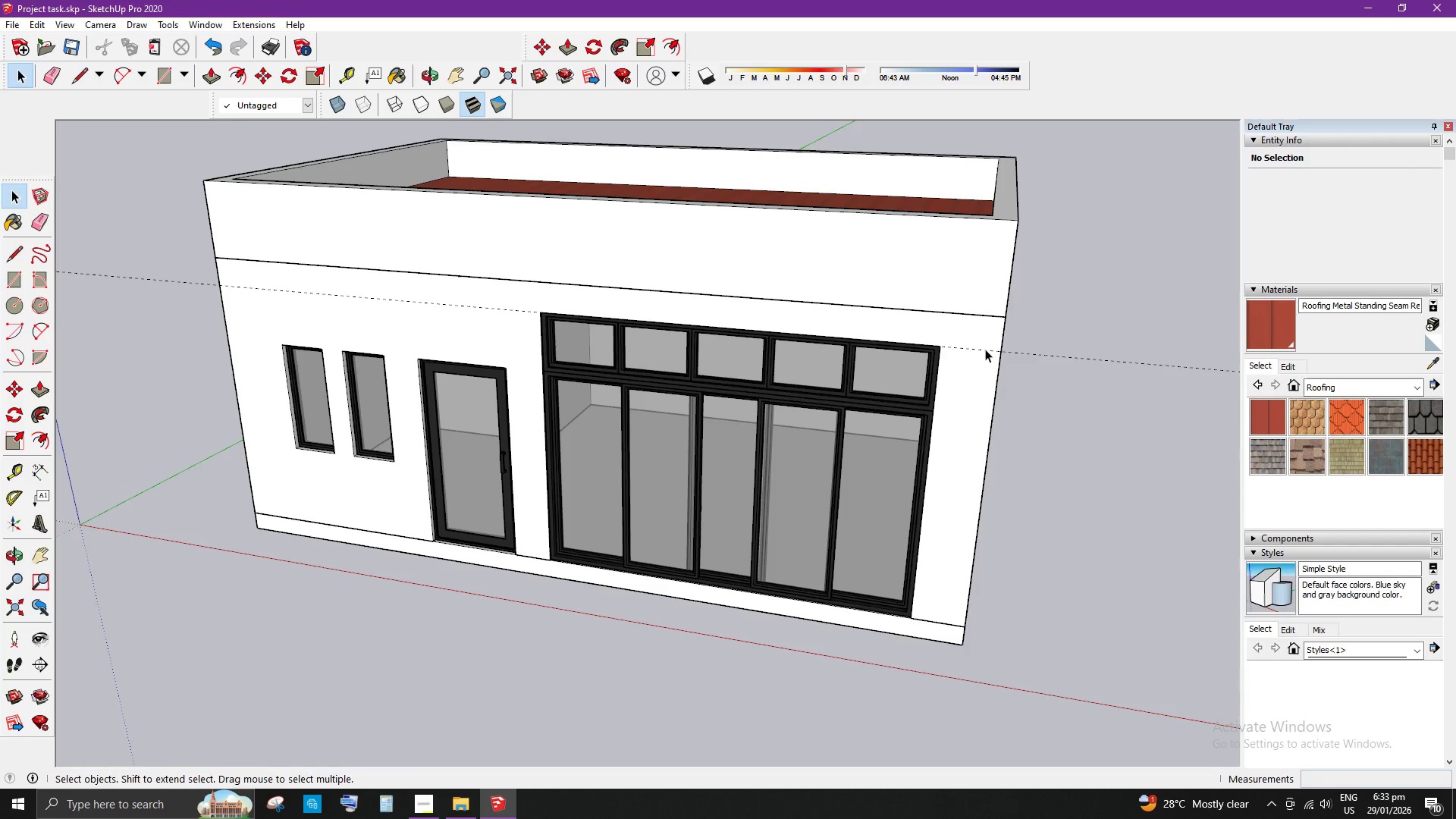 
left_click([985, 349])
 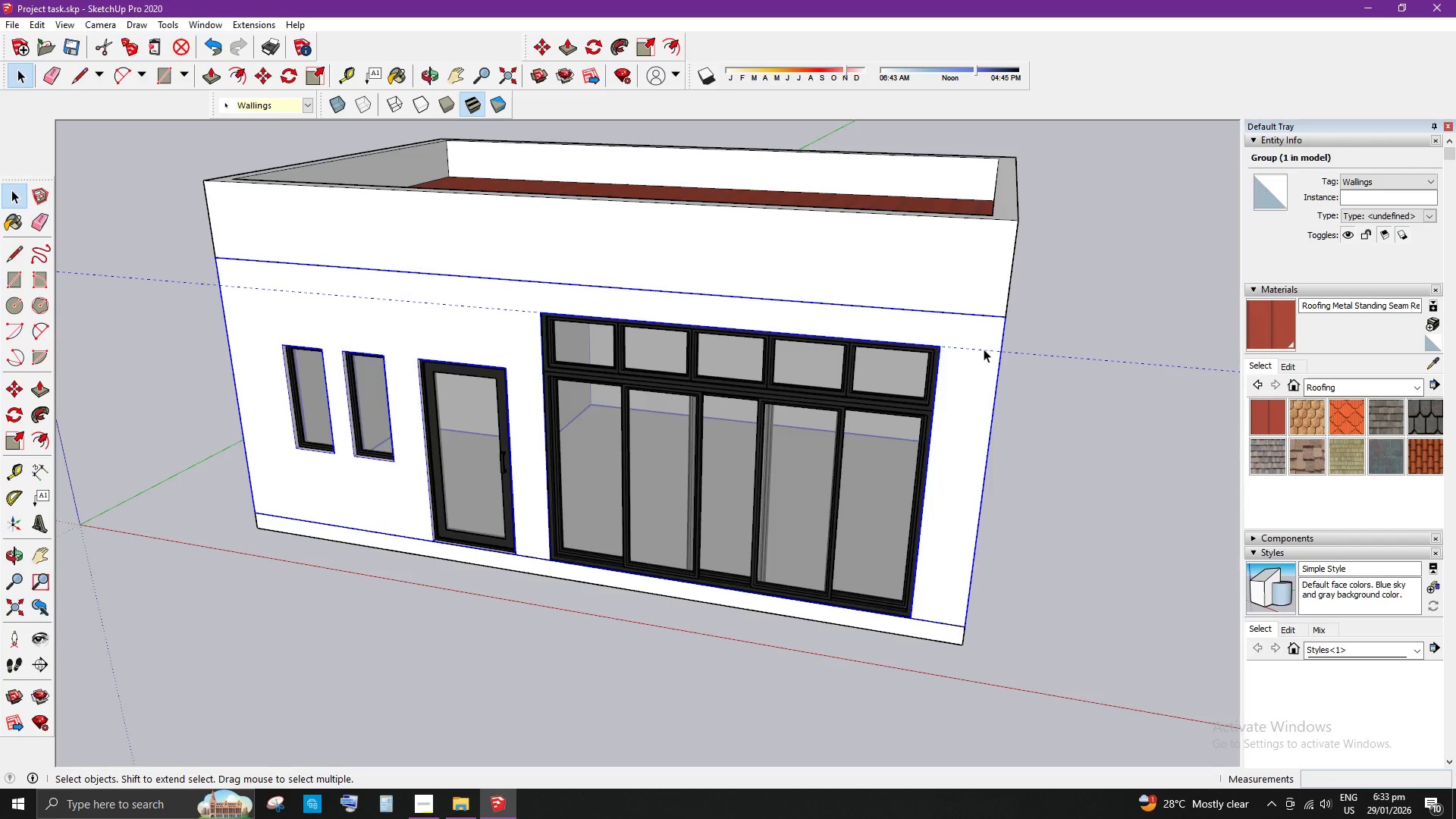 
double_click([984, 349])
 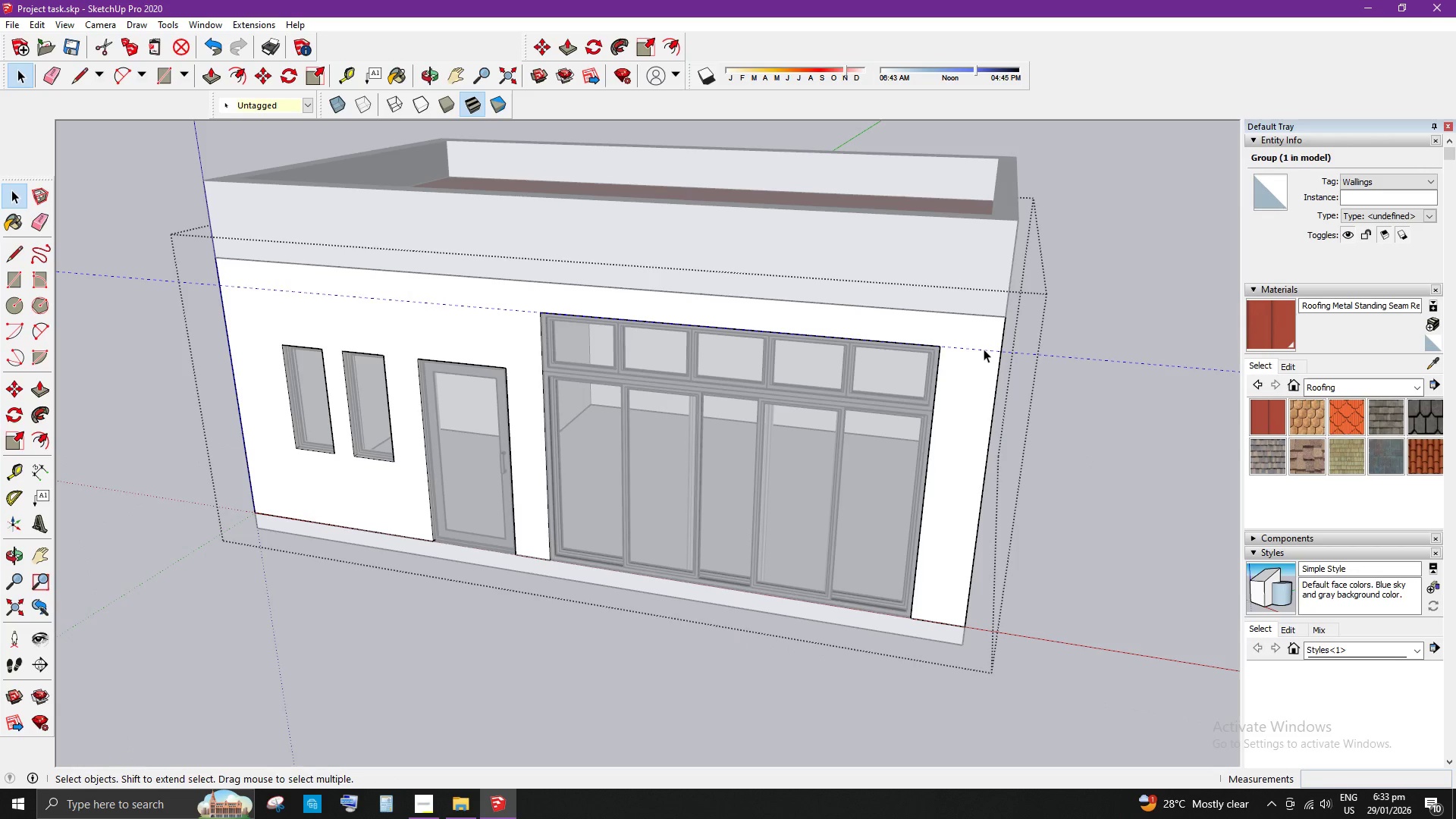 
triple_click([984, 349])
 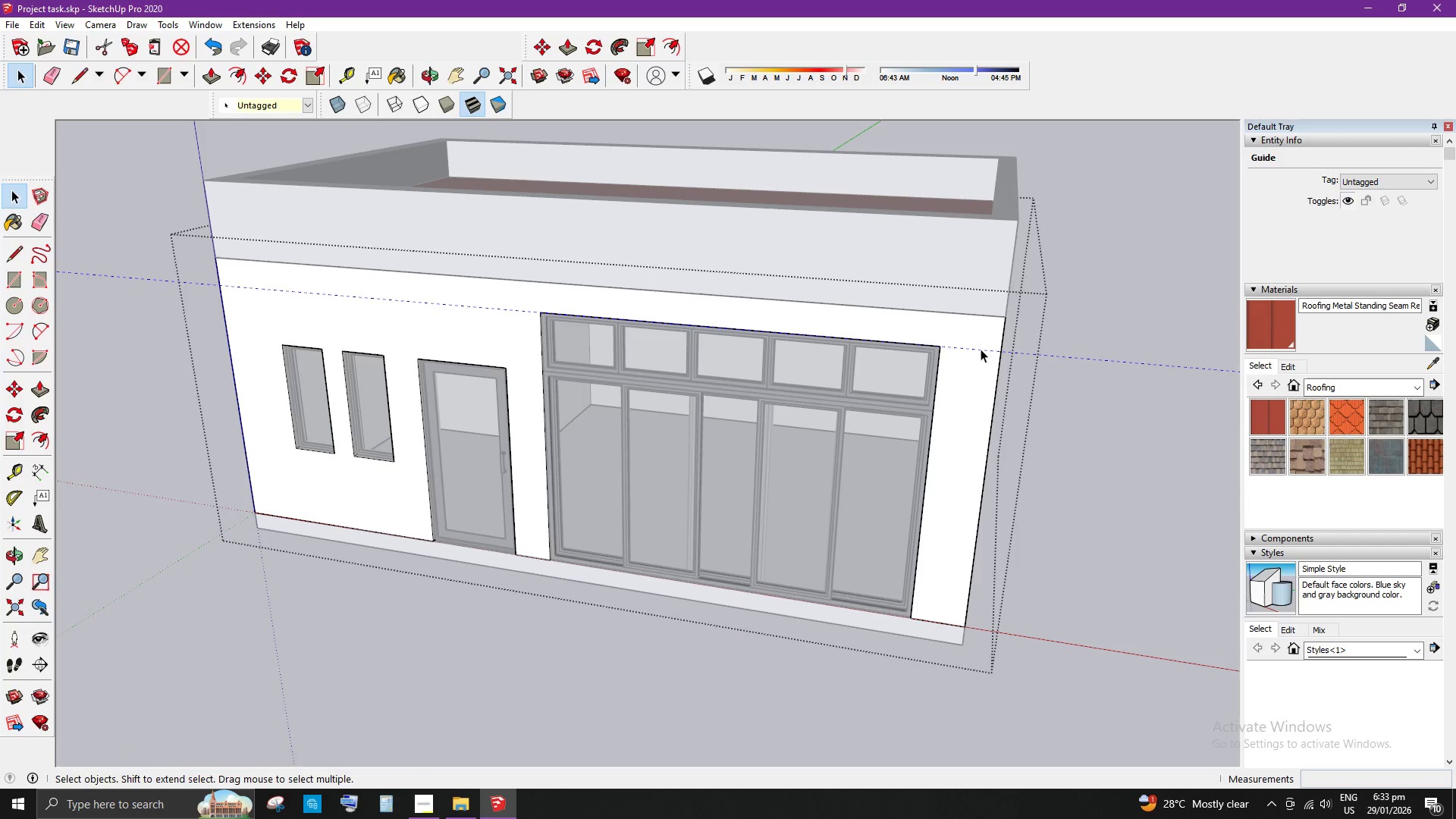 
key(E)
 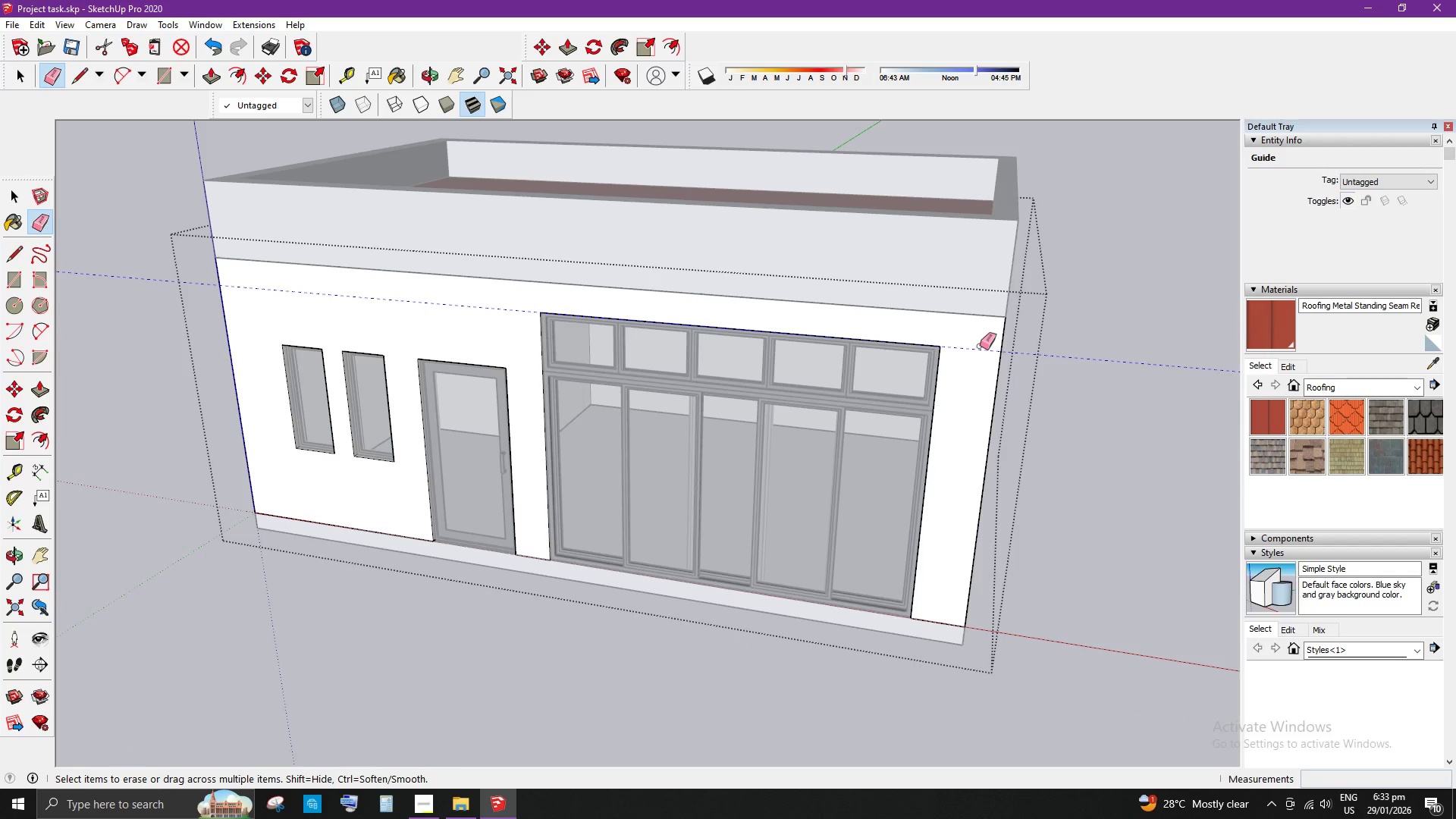 
left_click_drag(start_coordinate=[980, 346], to_coordinate=[977, 359])
 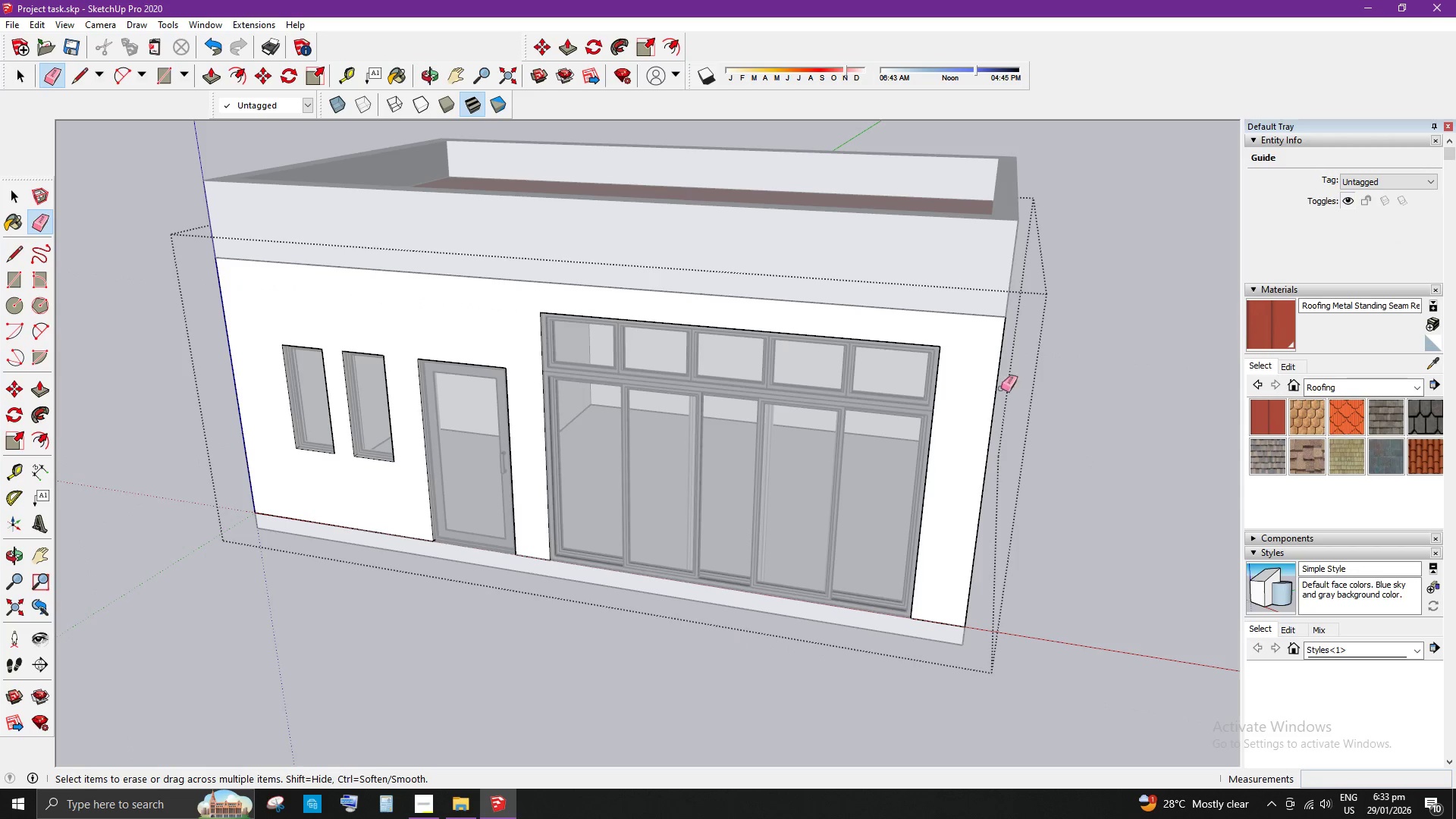 
key(Space)
 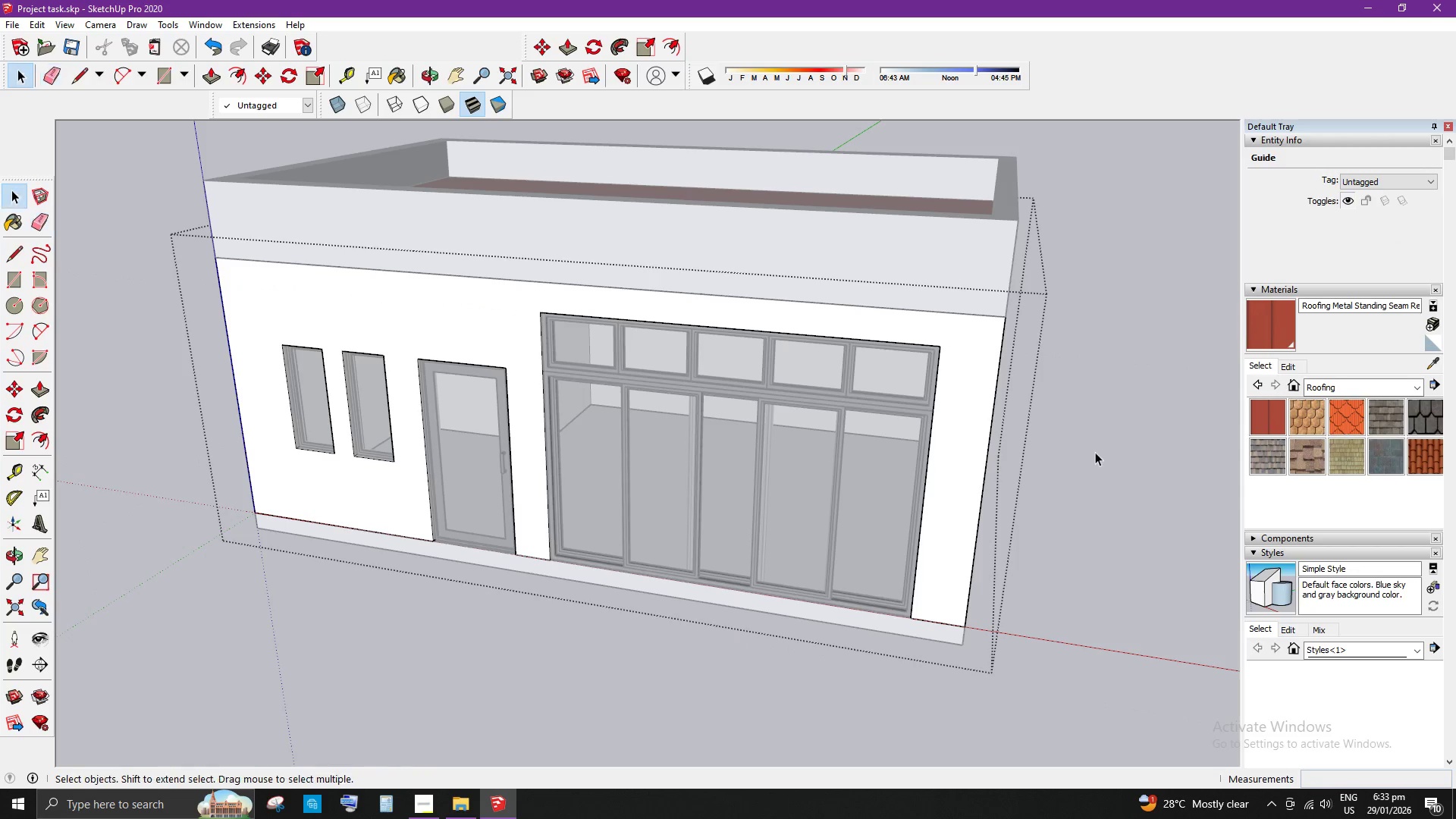 
left_click([1095, 452])
 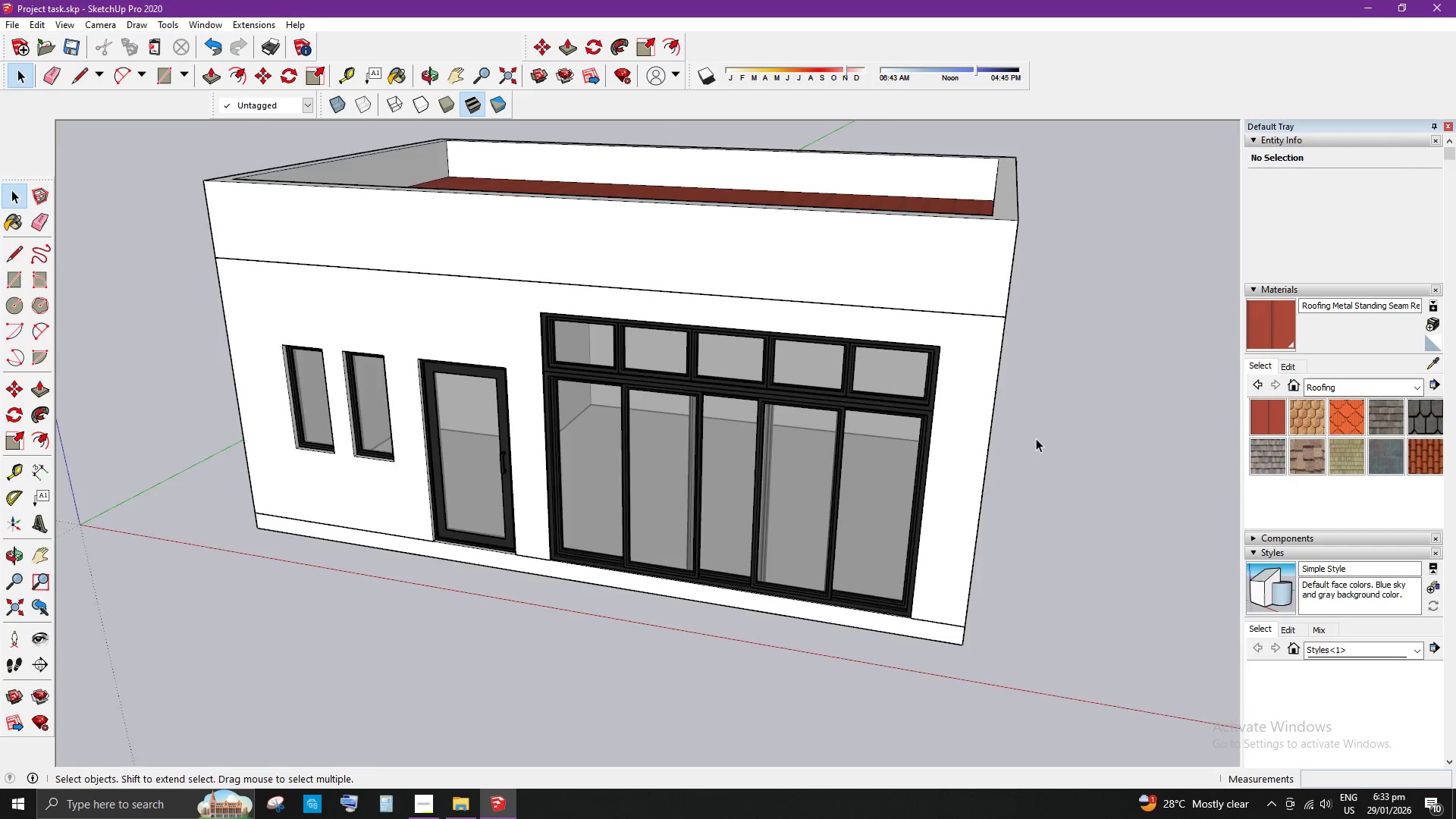 
scroll: coordinate [629, 431], scroll_direction: down, amount: 11.0
 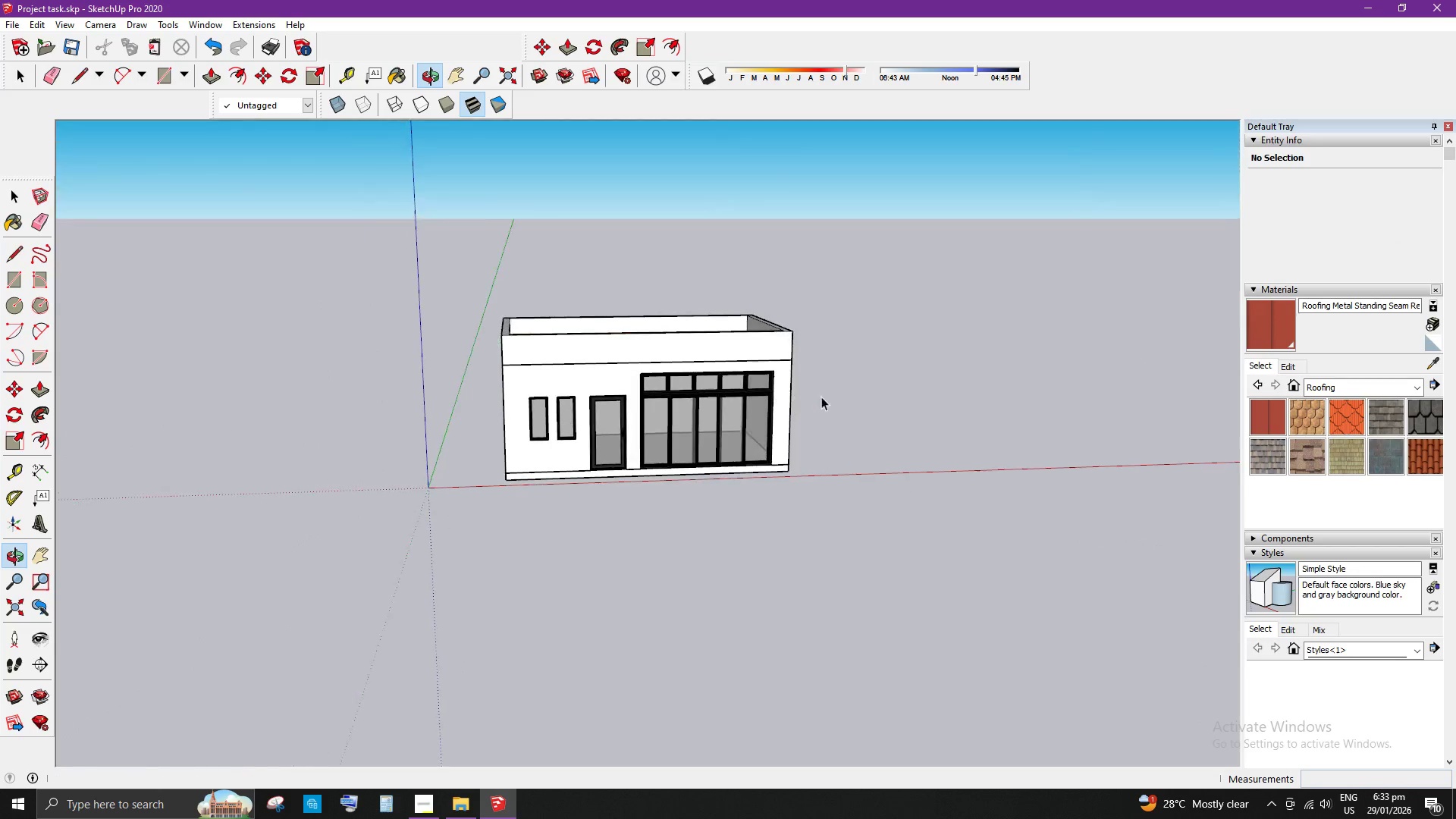 
left_click([865, 410])
 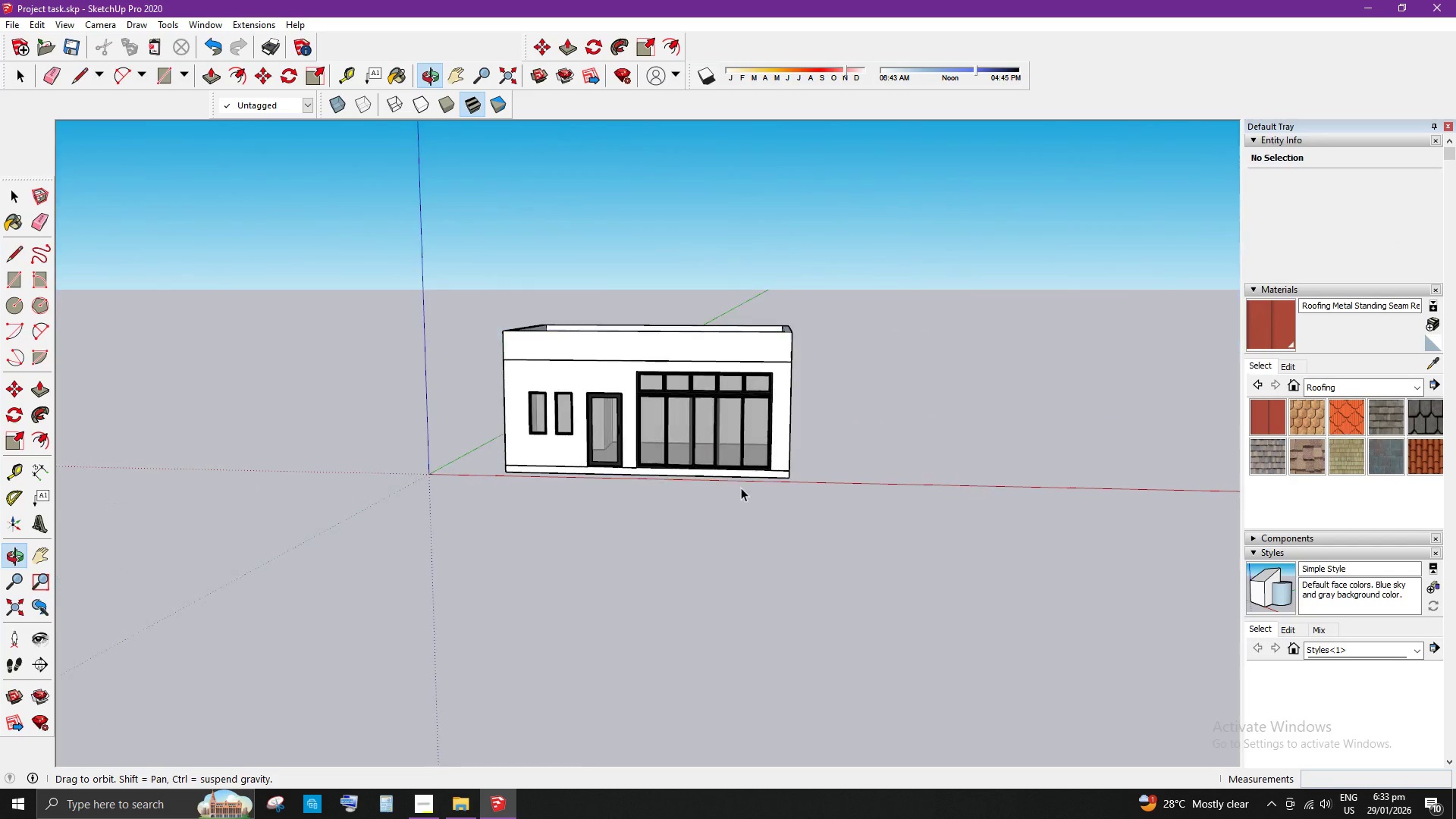 
scroll: coordinate [516, 382], scroll_direction: up, amount: 8.0
 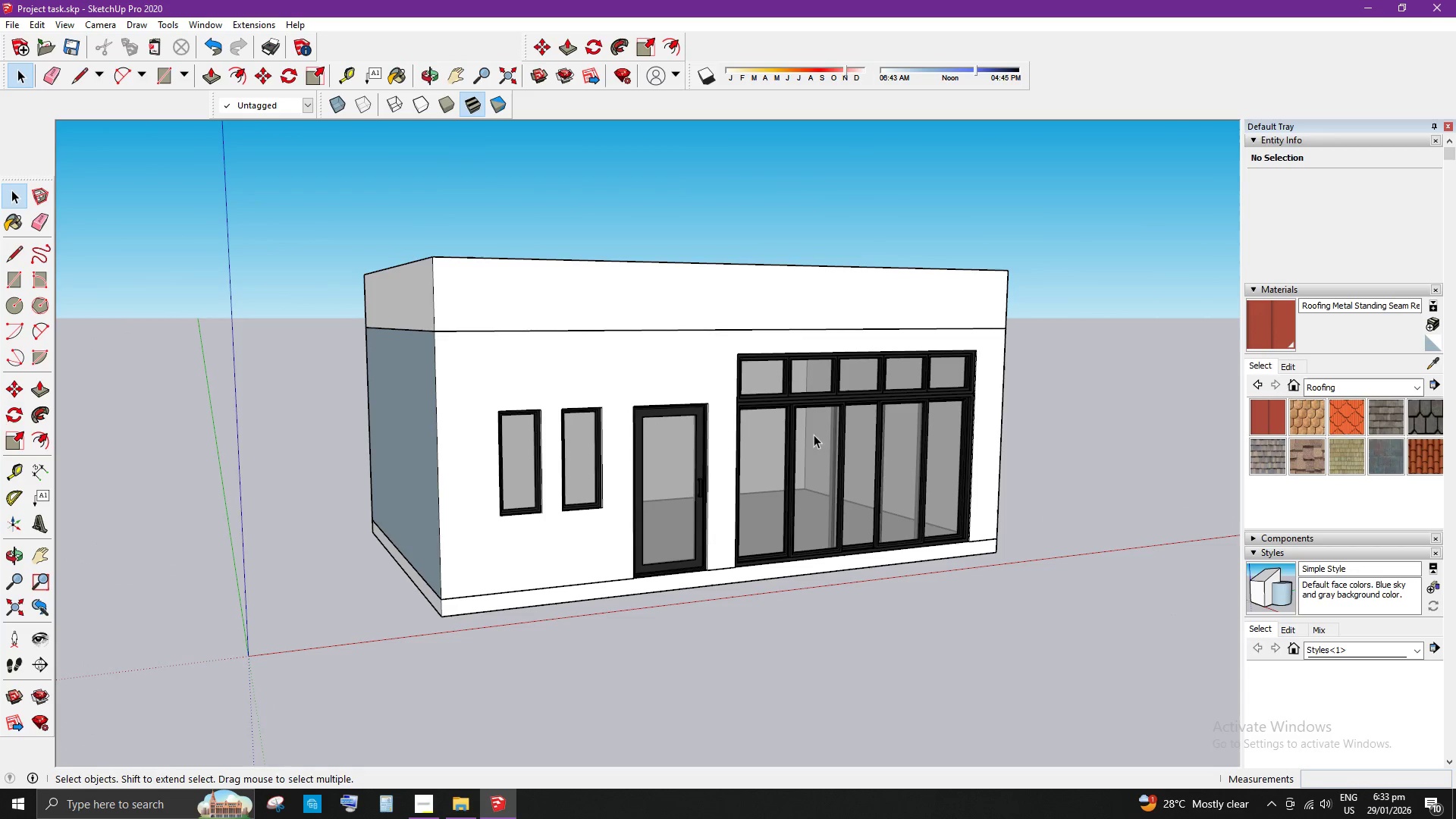 
left_click([1392, 386])
 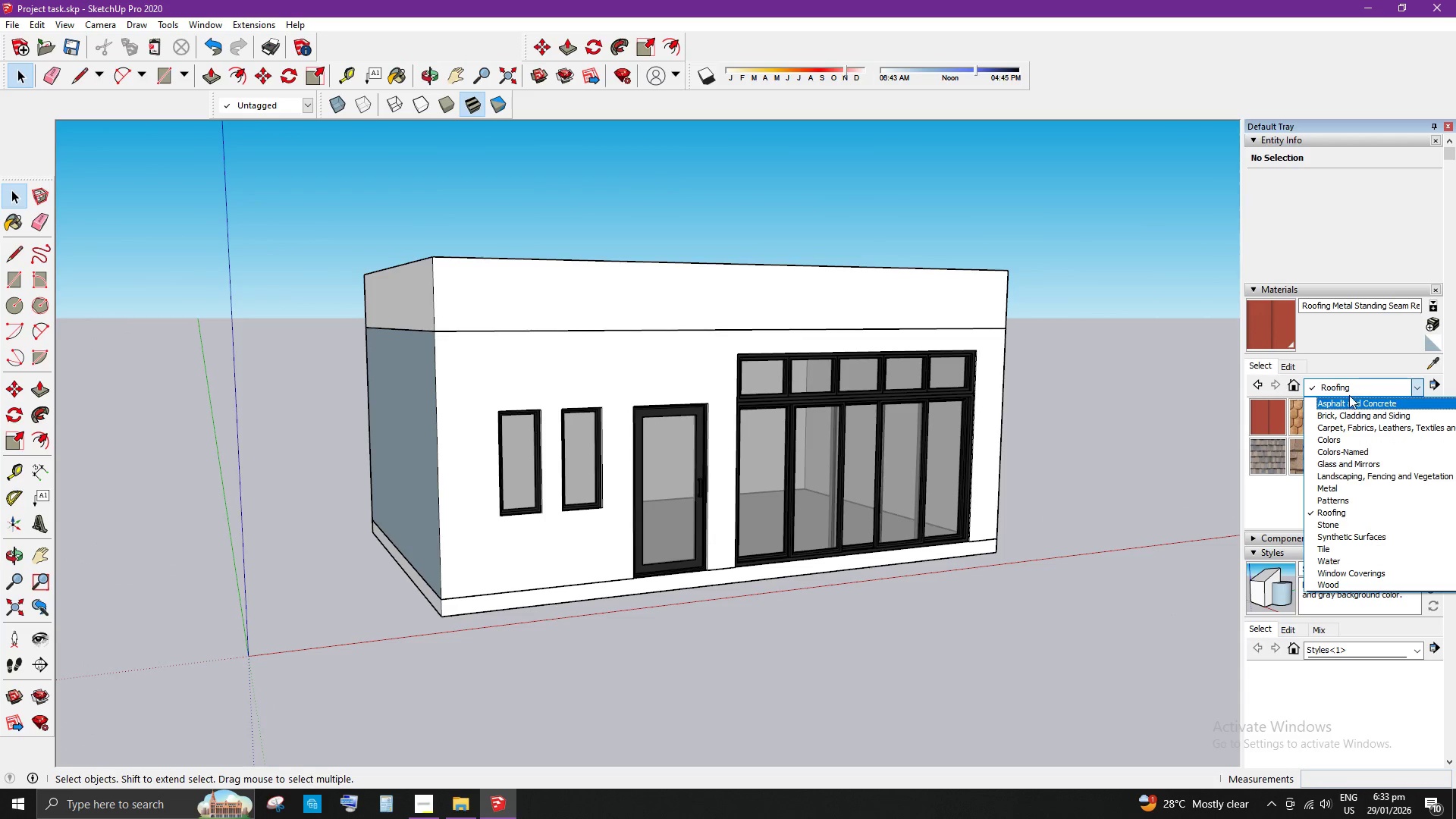 
left_click([1367, 384])
 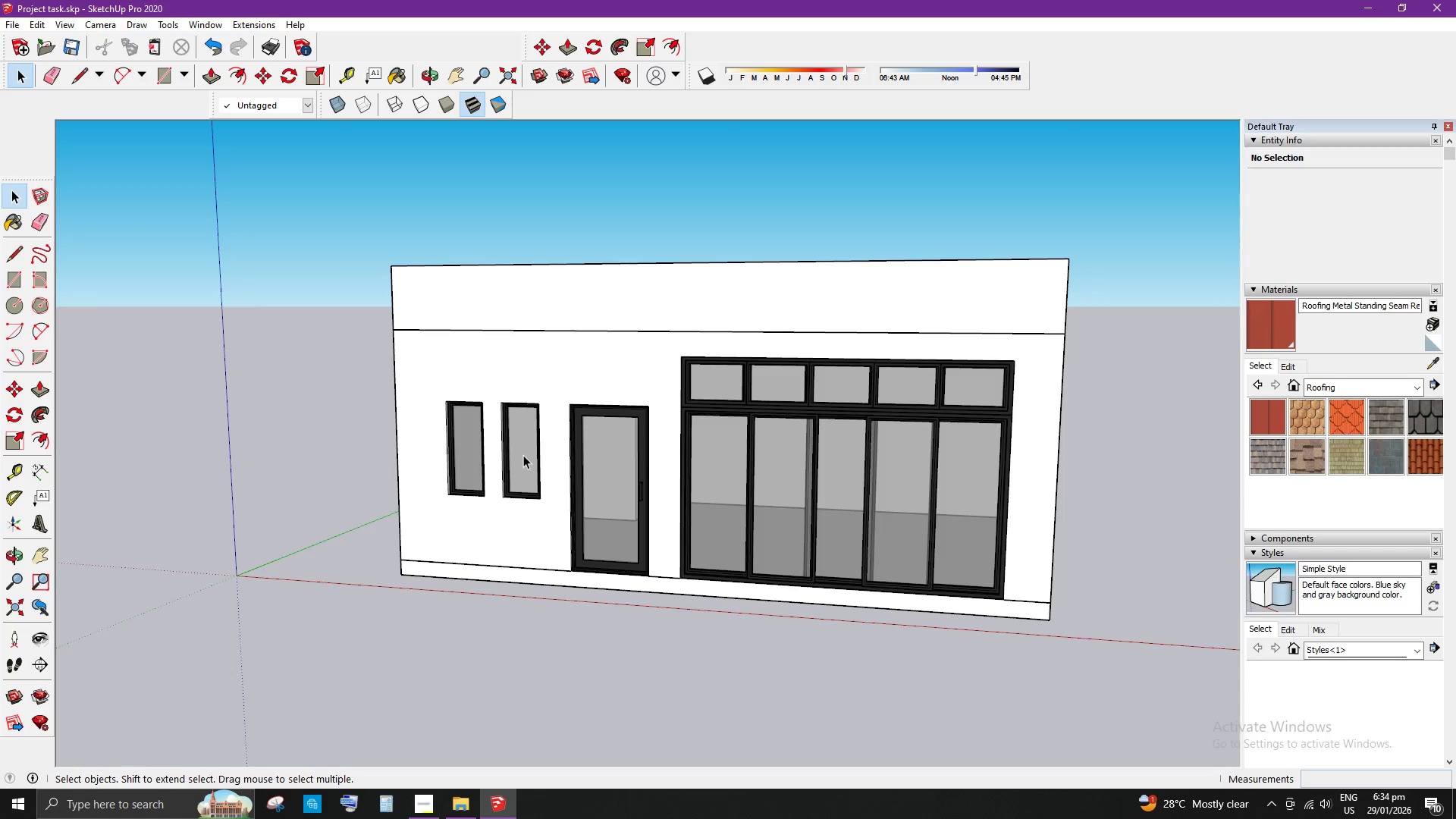 
wait(7.8)
 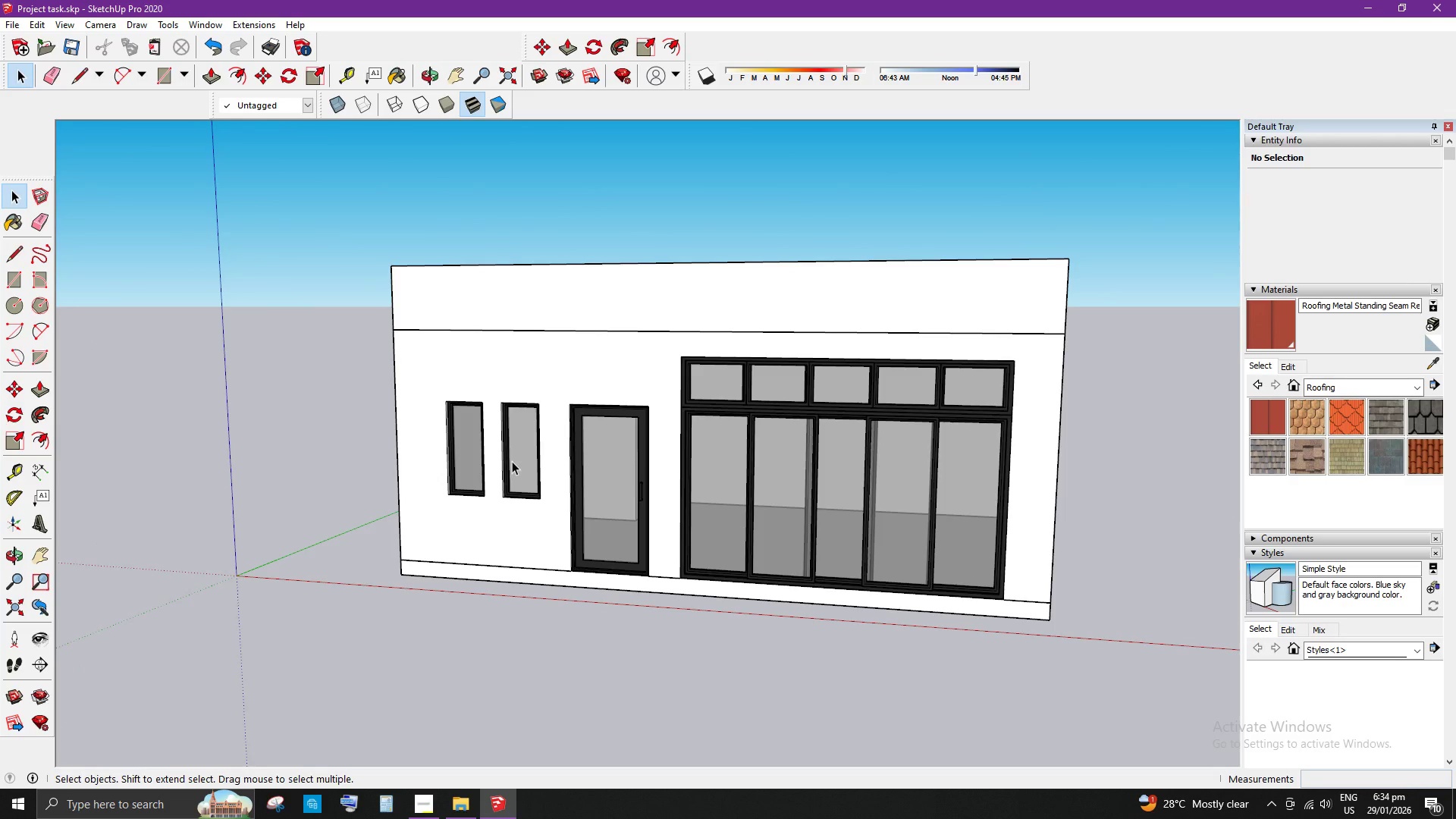 
left_click([905, 363])
 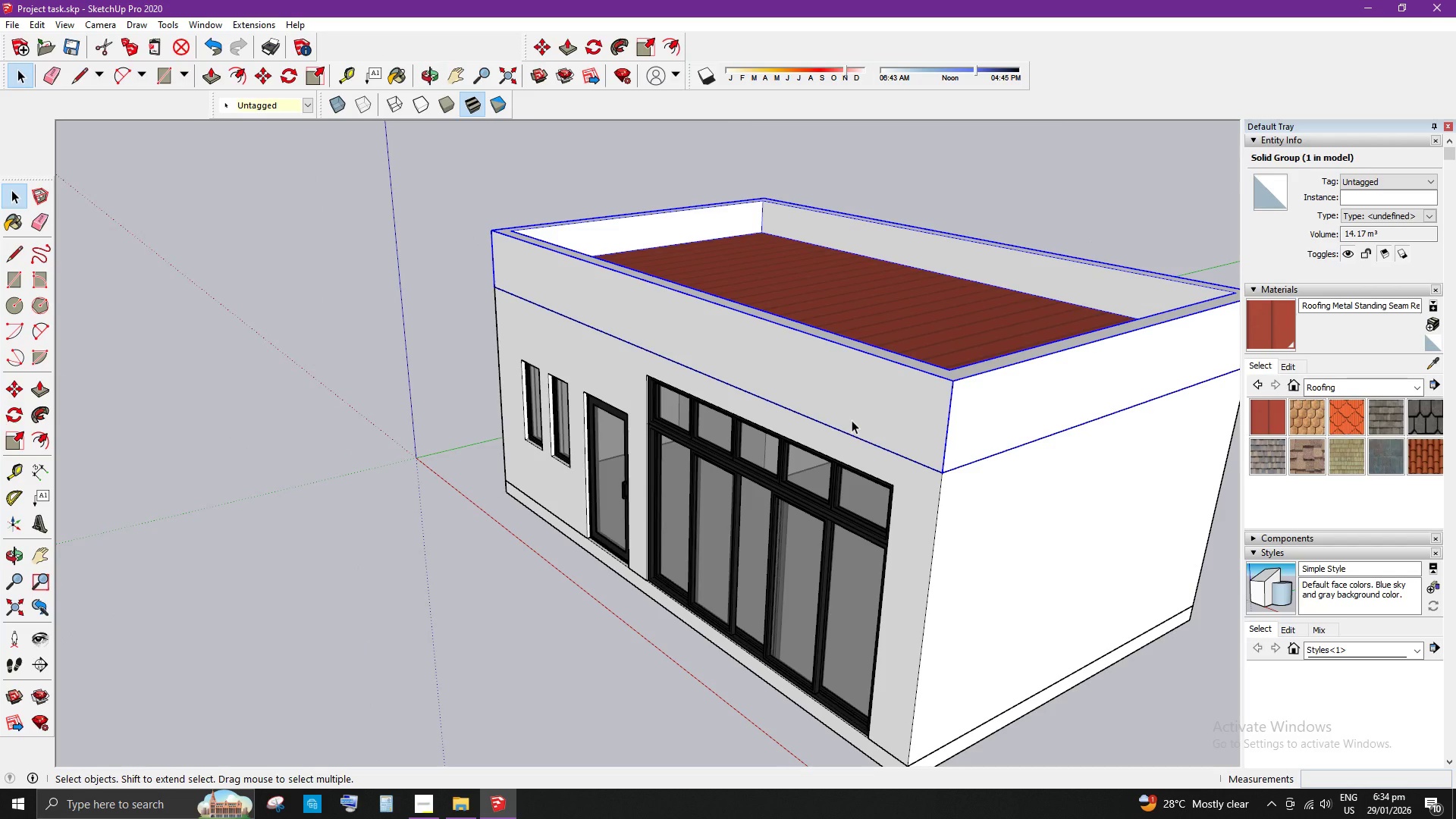 
wait(9.81)
 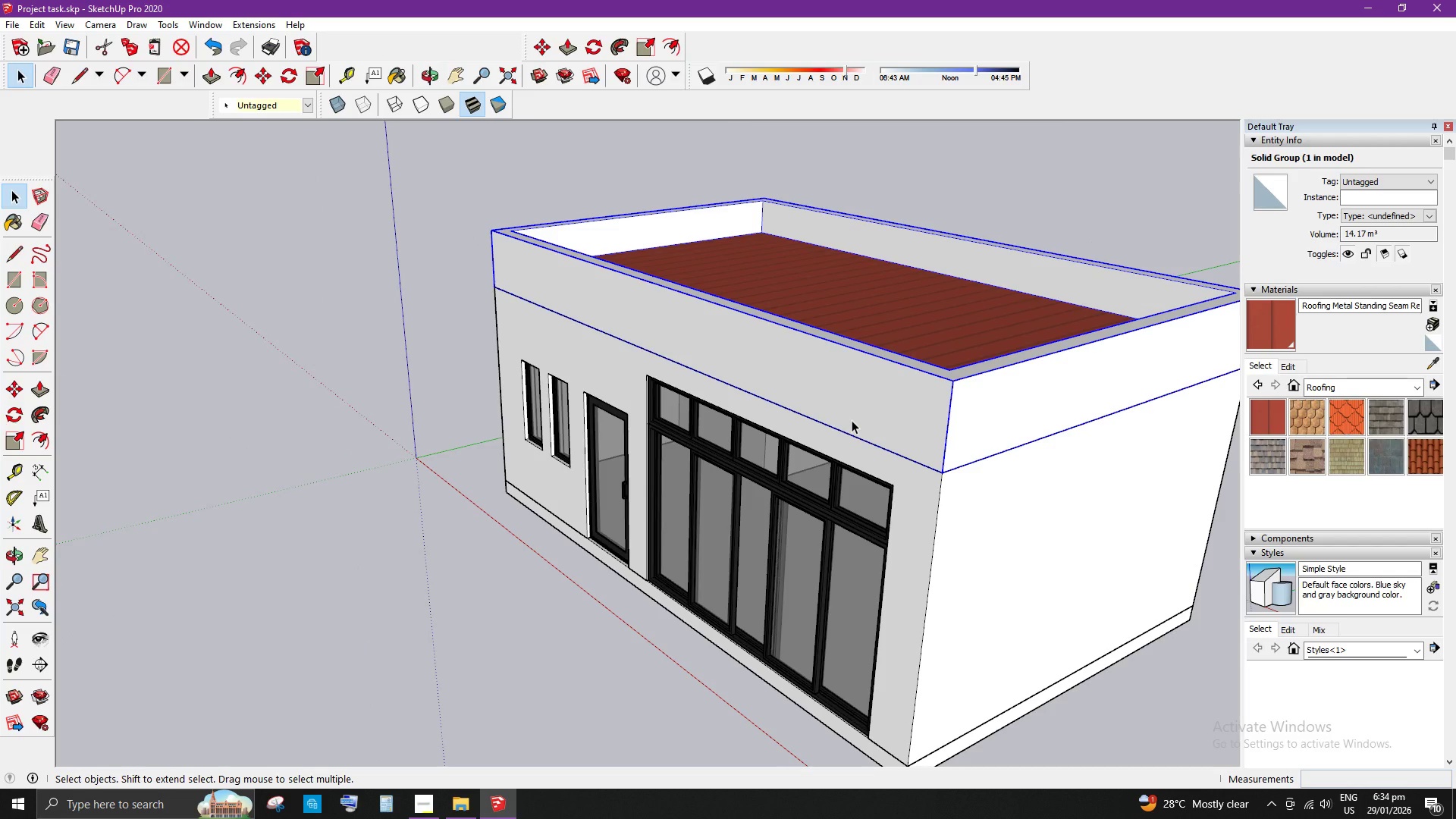 
key(T)
 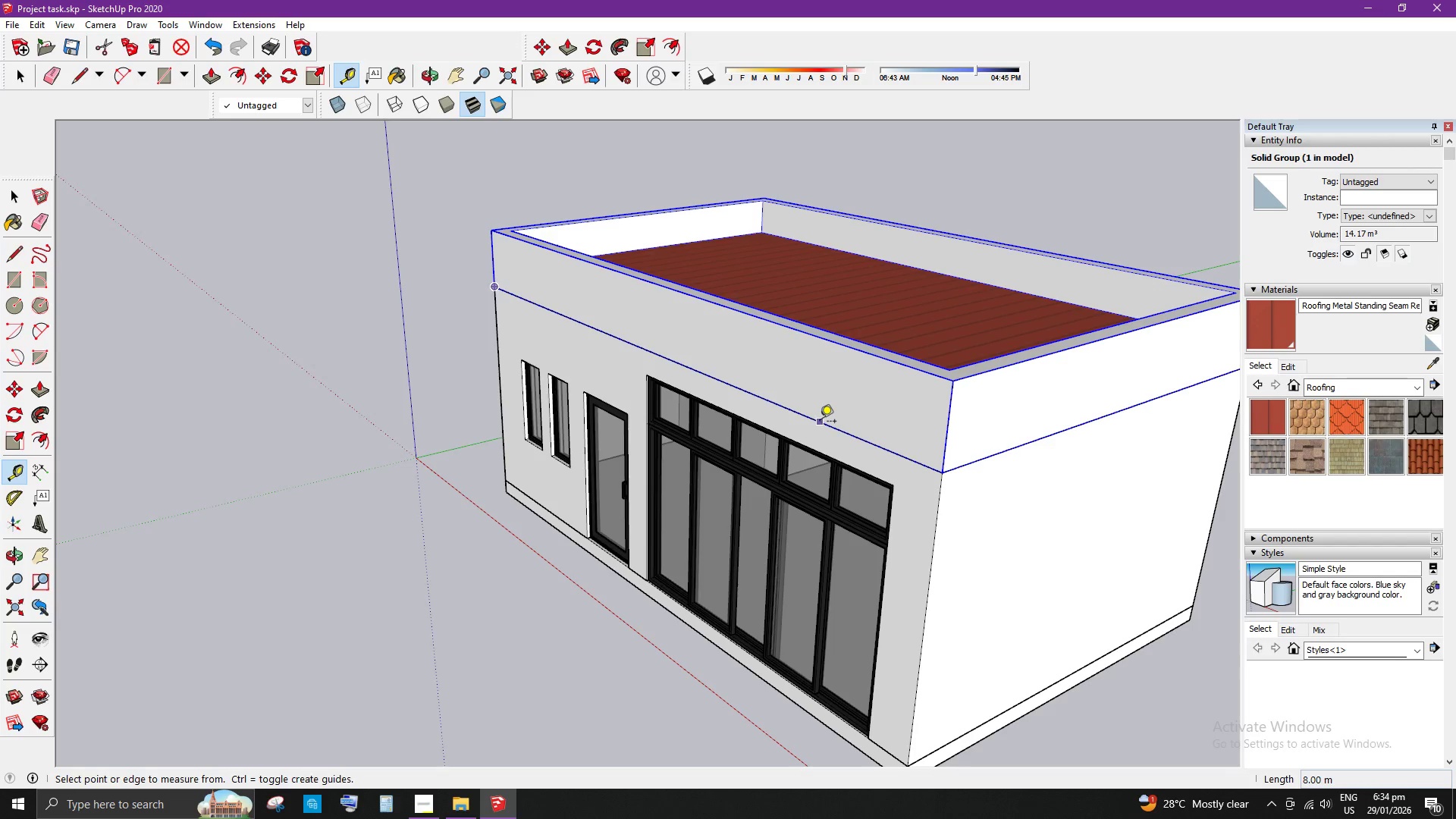 
left_click_drag(start_coordinate=[820, 422], to_coordinate=[822, 414])
 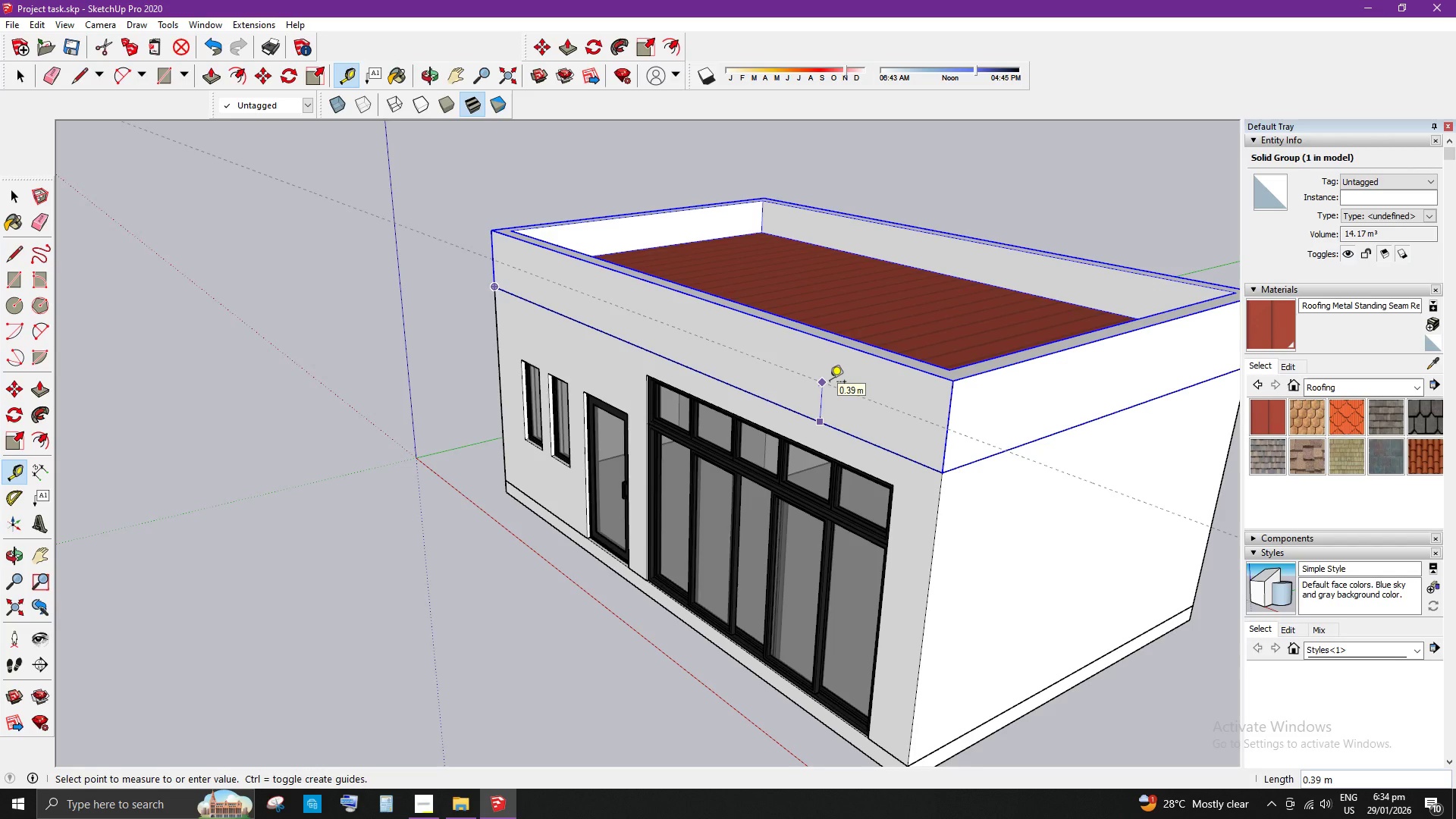 
key(NumpadDecimal)
 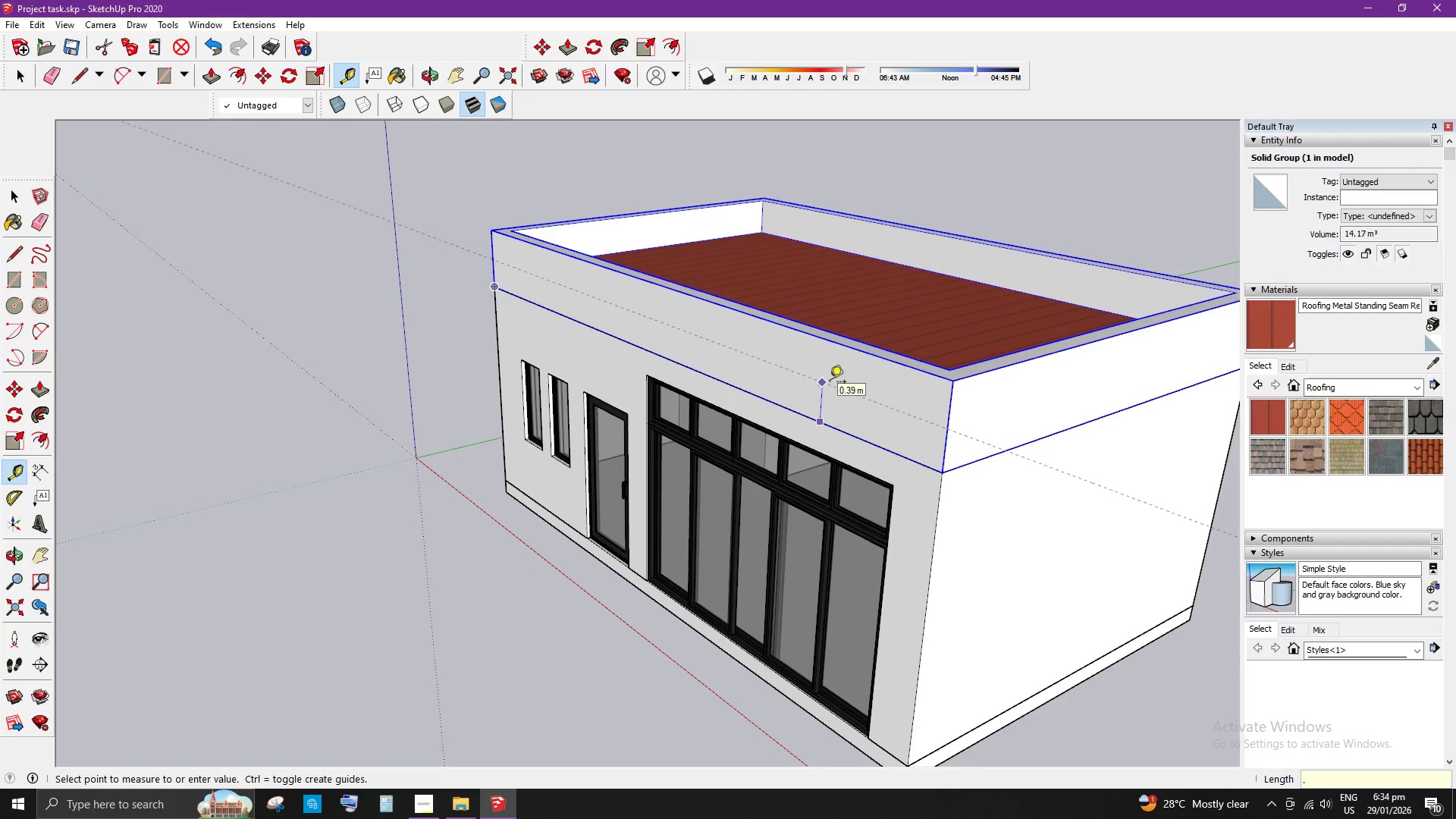 
key(Numpad4)
 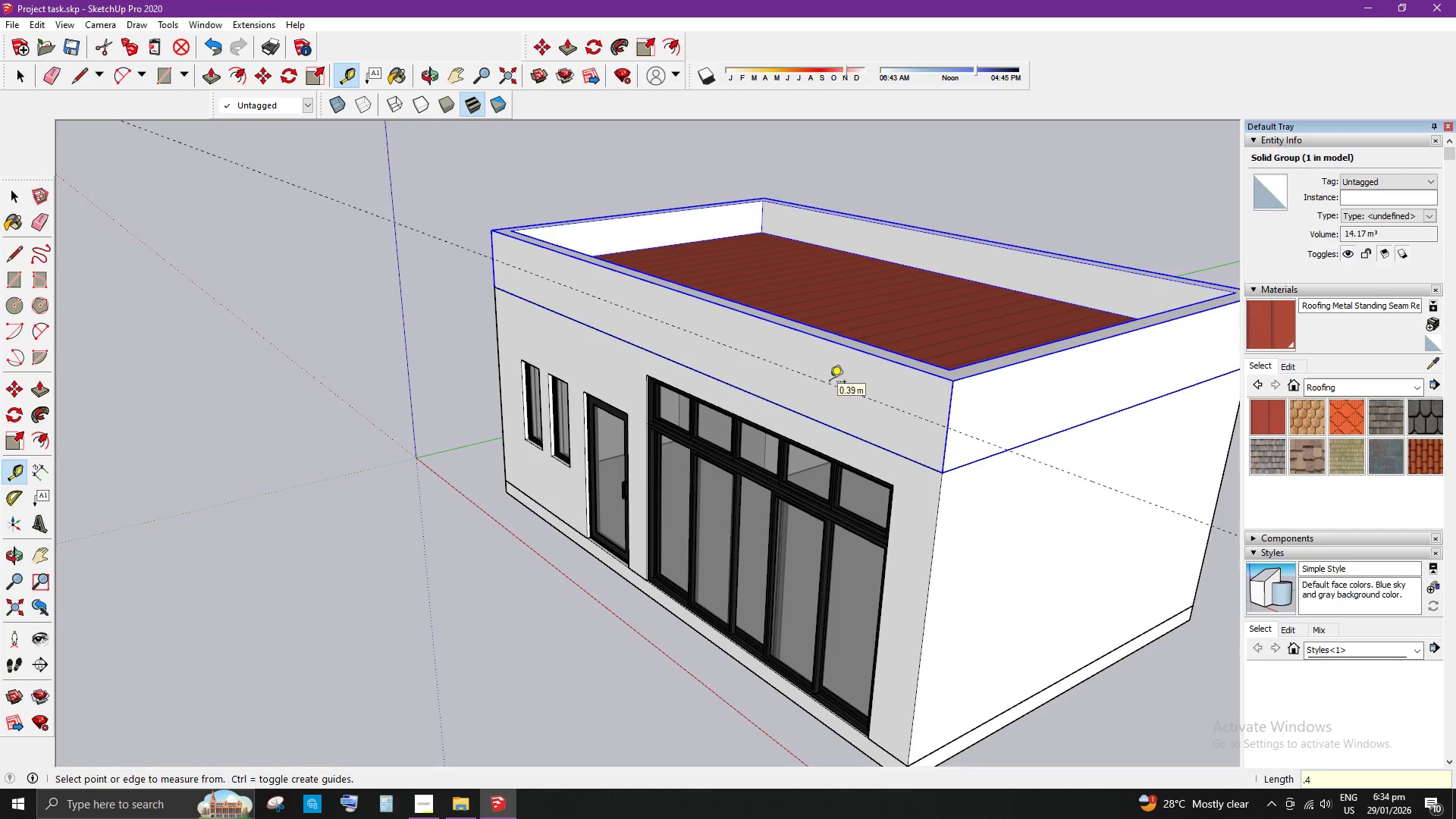 
key(Enter)
 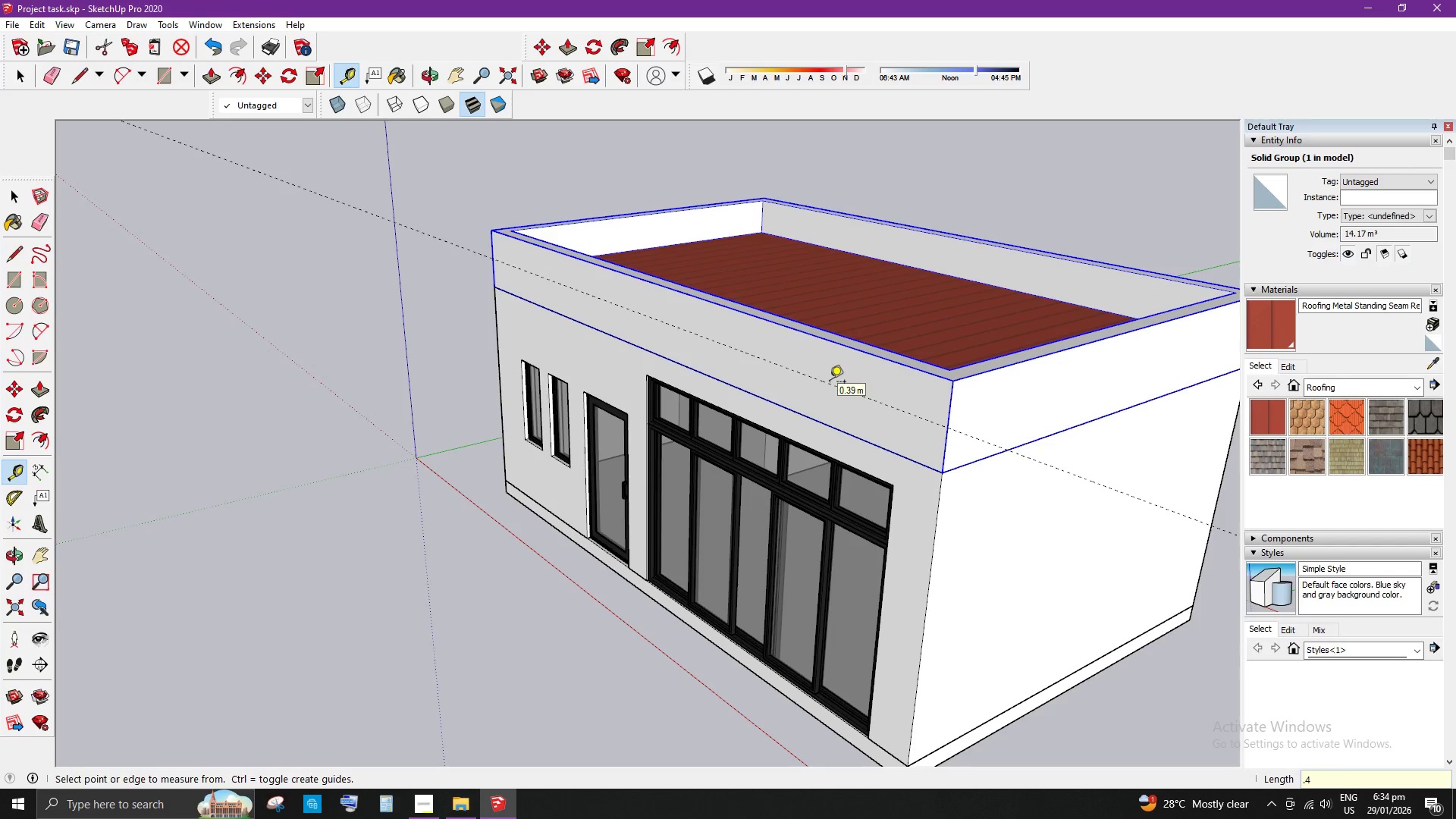 
key(Space)
 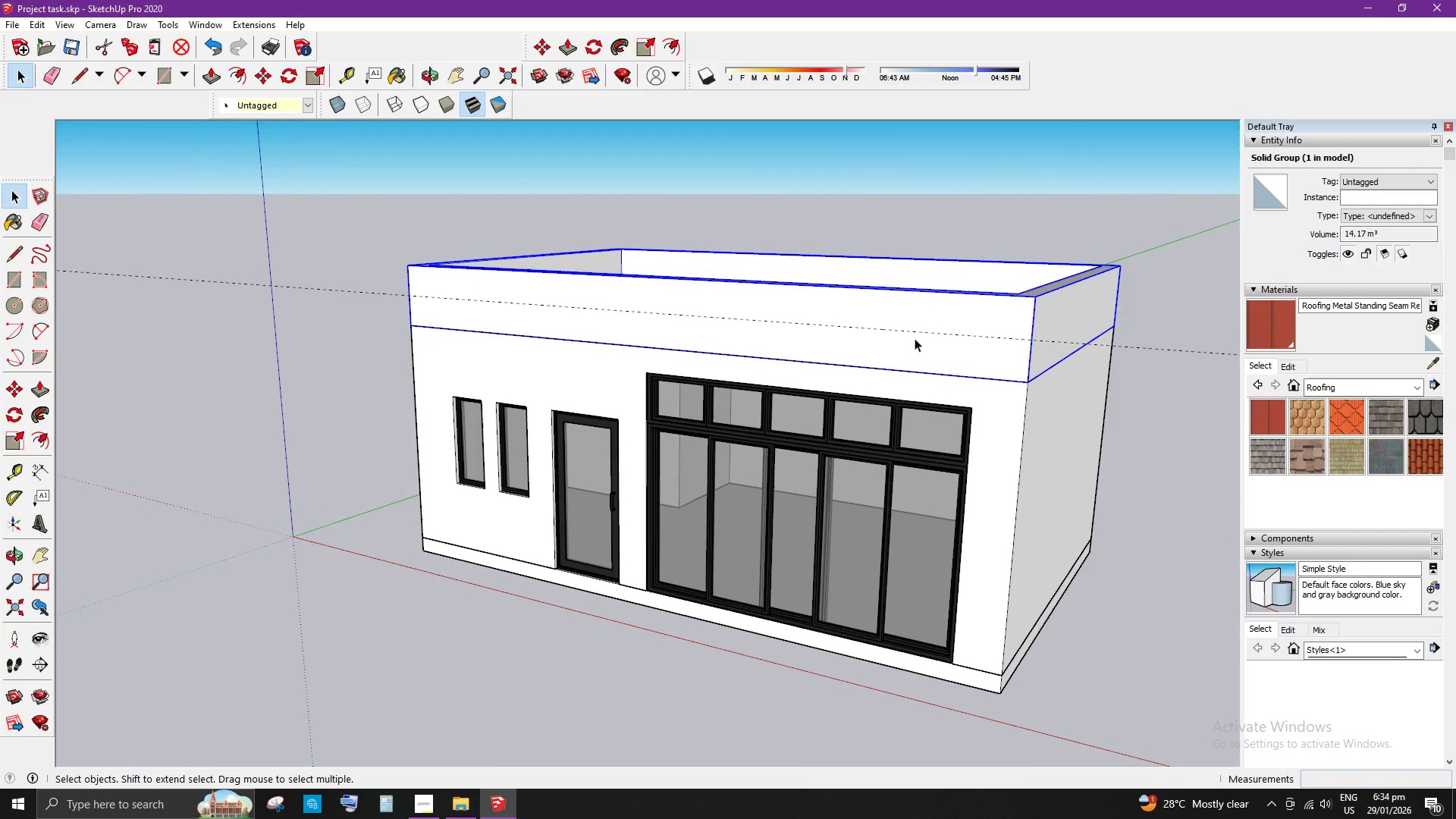 
type(et)
 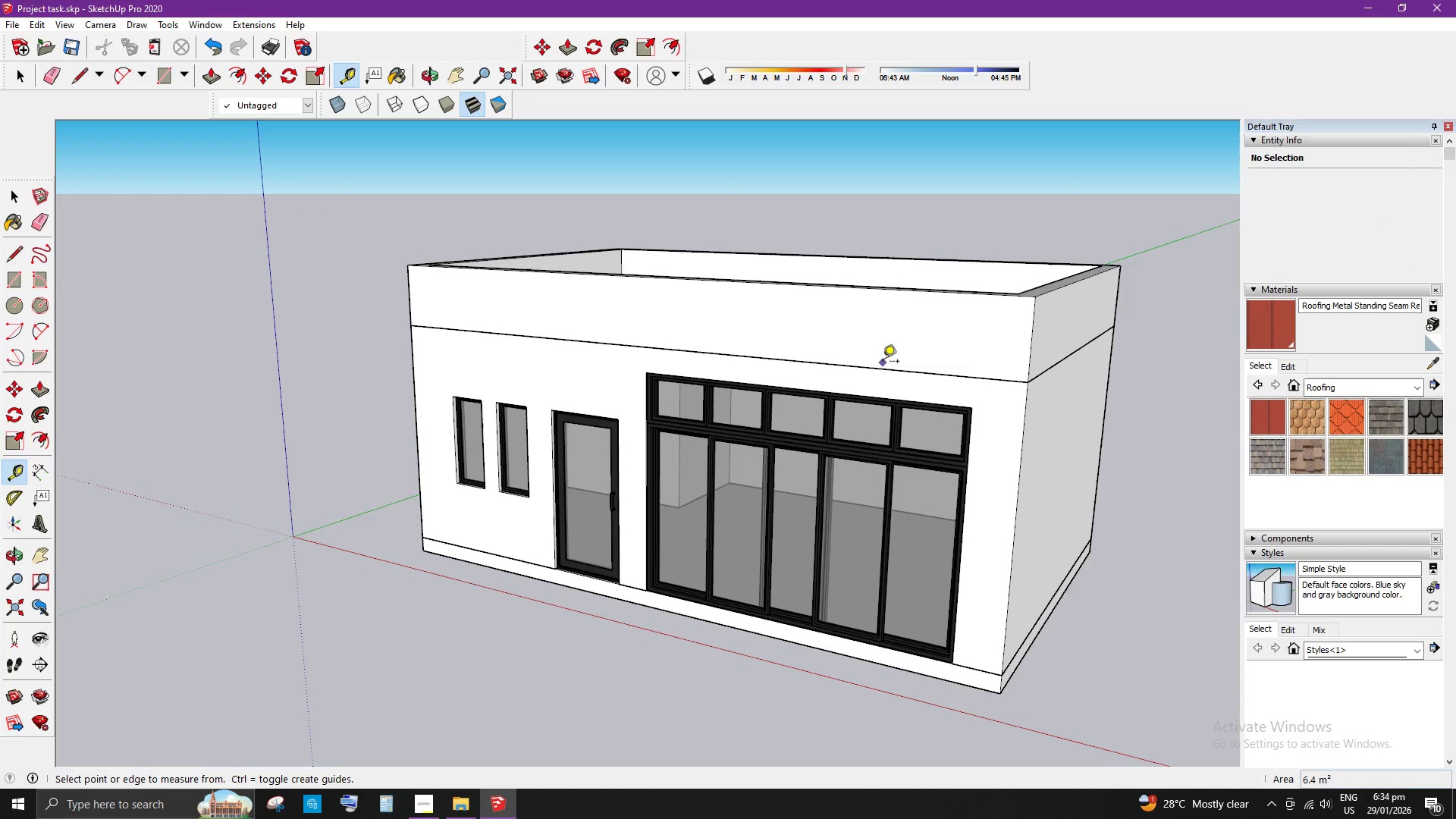 
left_click_drag(start_coordinate=[906, 326], to_coordinate=[906, 338])
 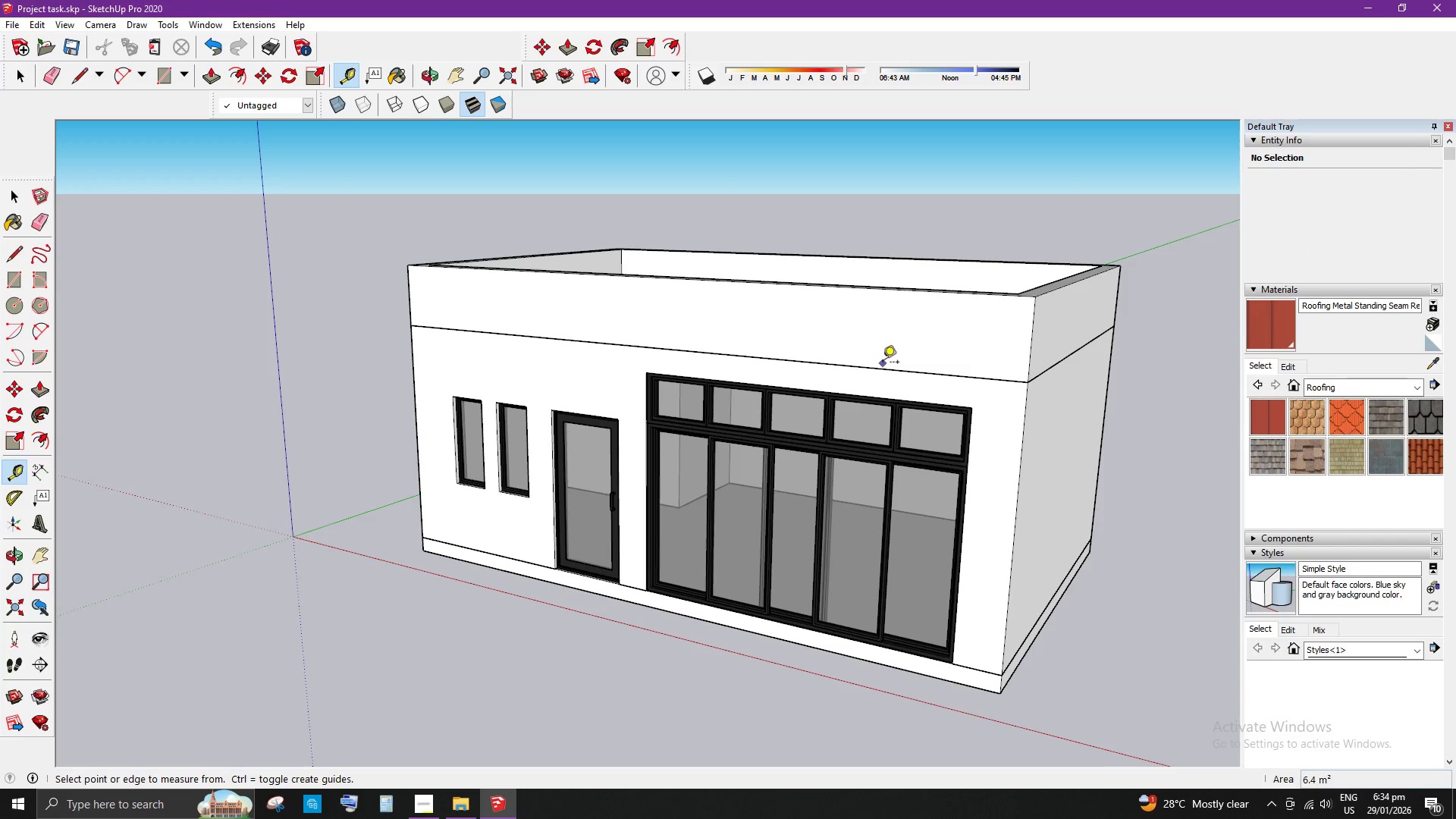 
left_click([879, 371])
 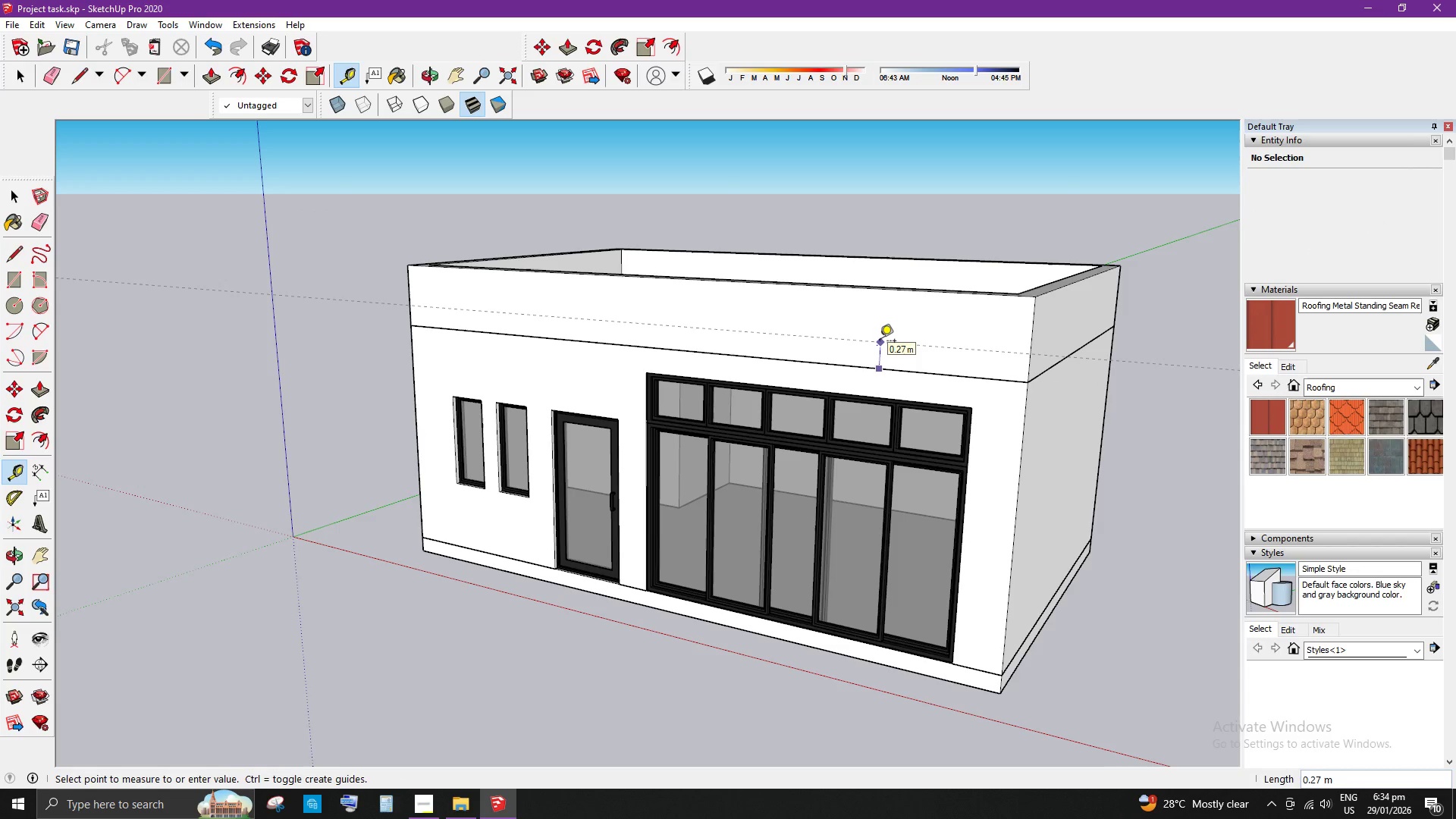 
key(NumpadDecimal)
 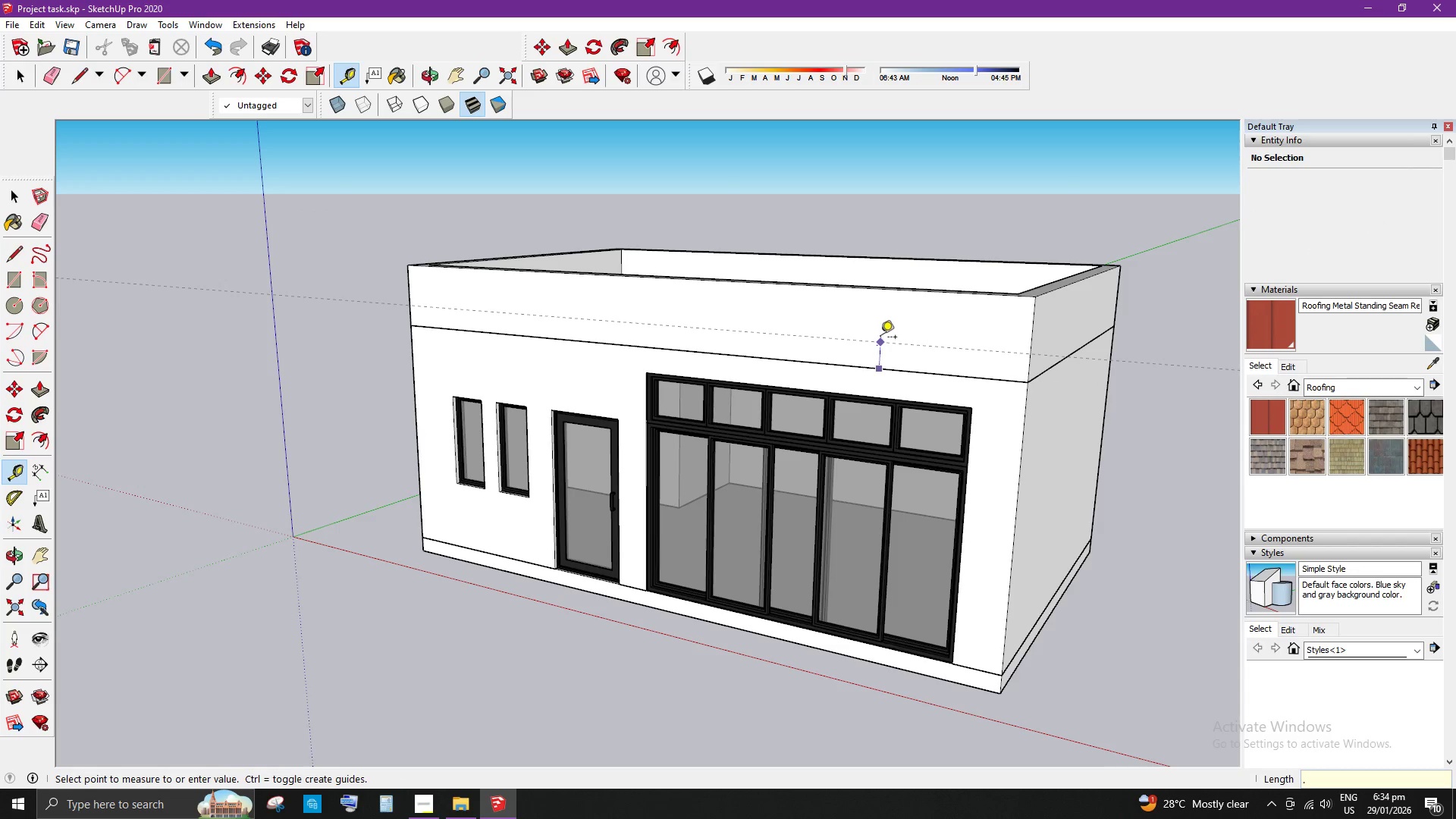 
key(Numpad5)
 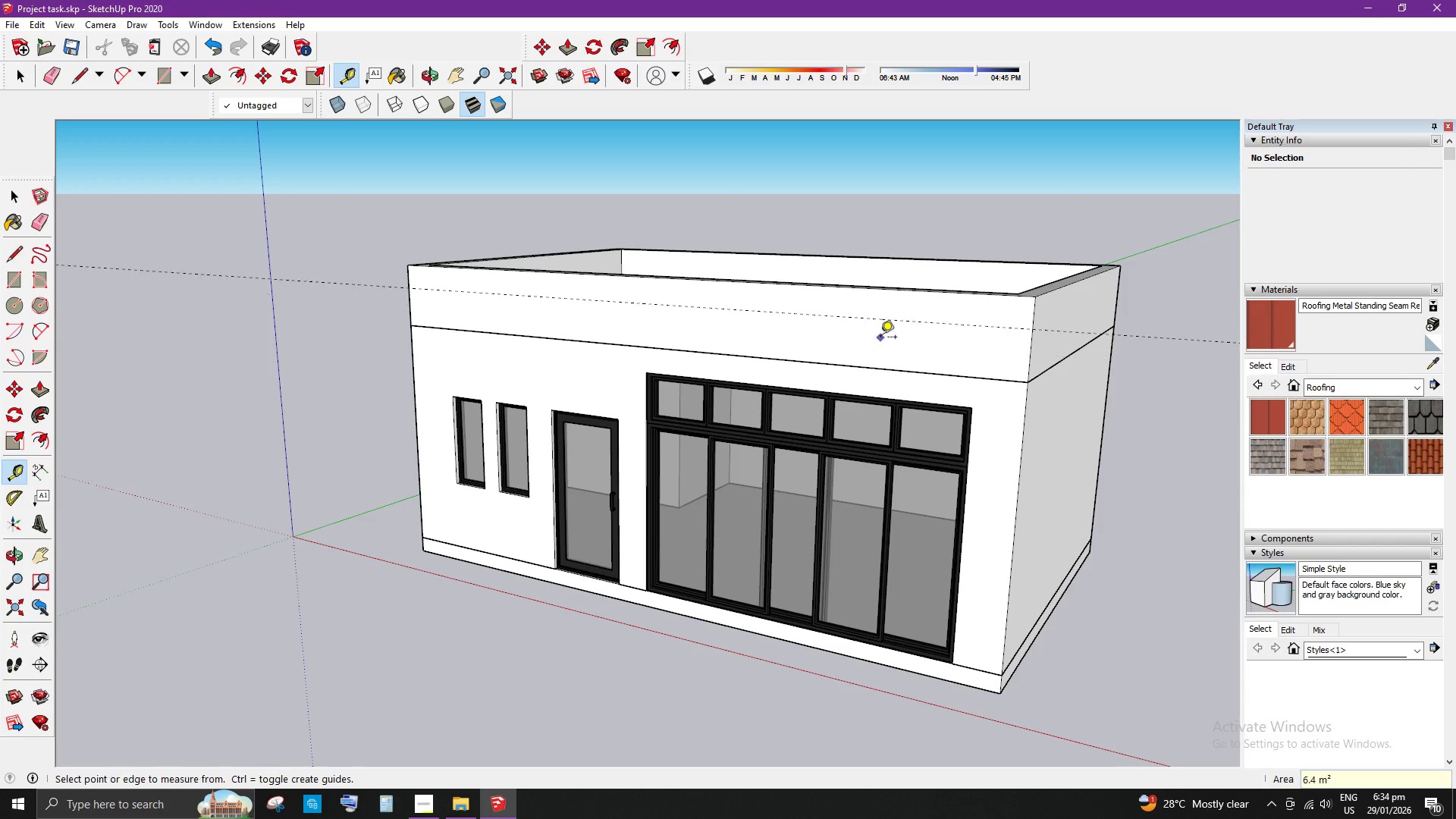 
key(Enter)
 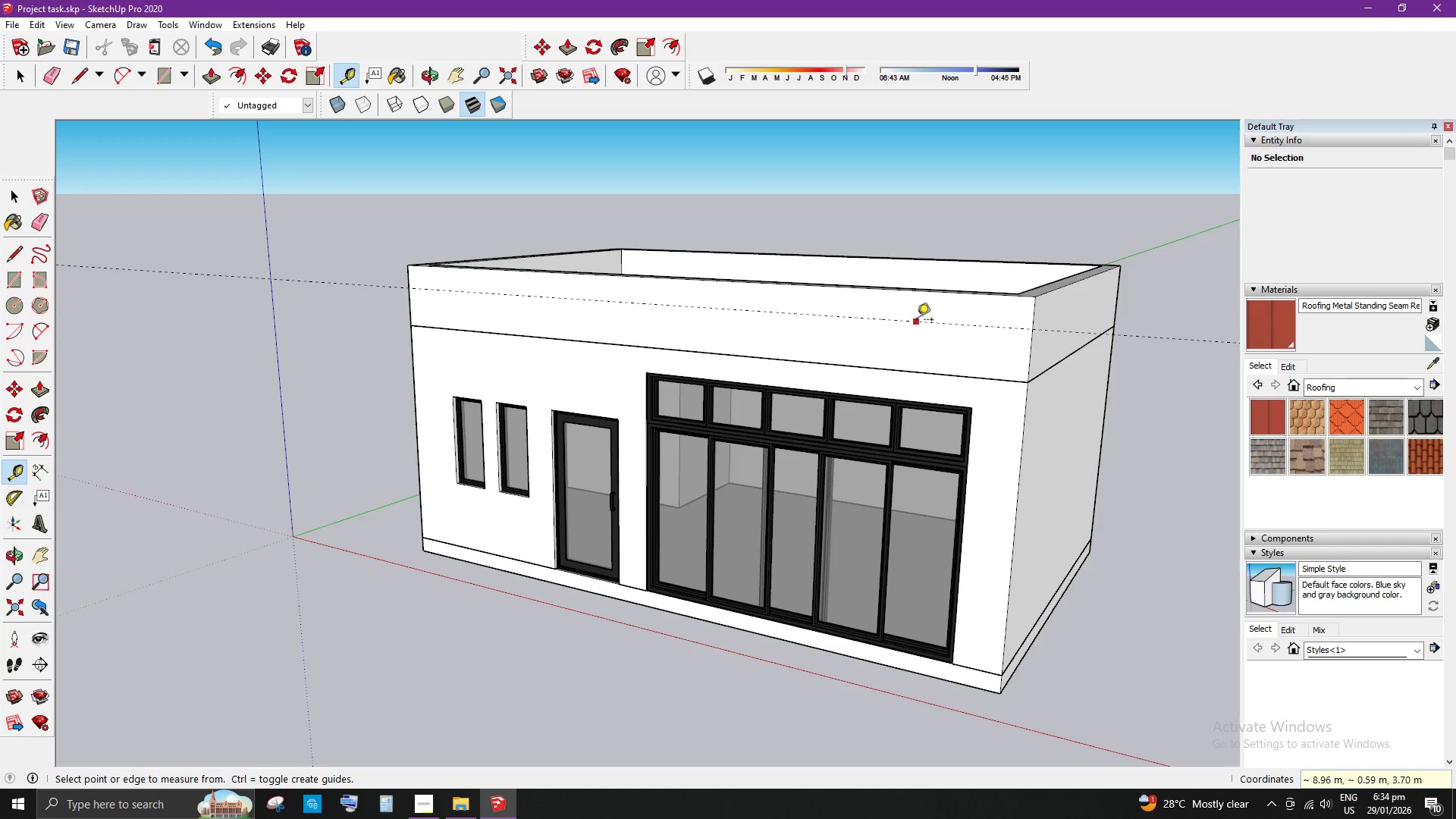 
key(Space)
 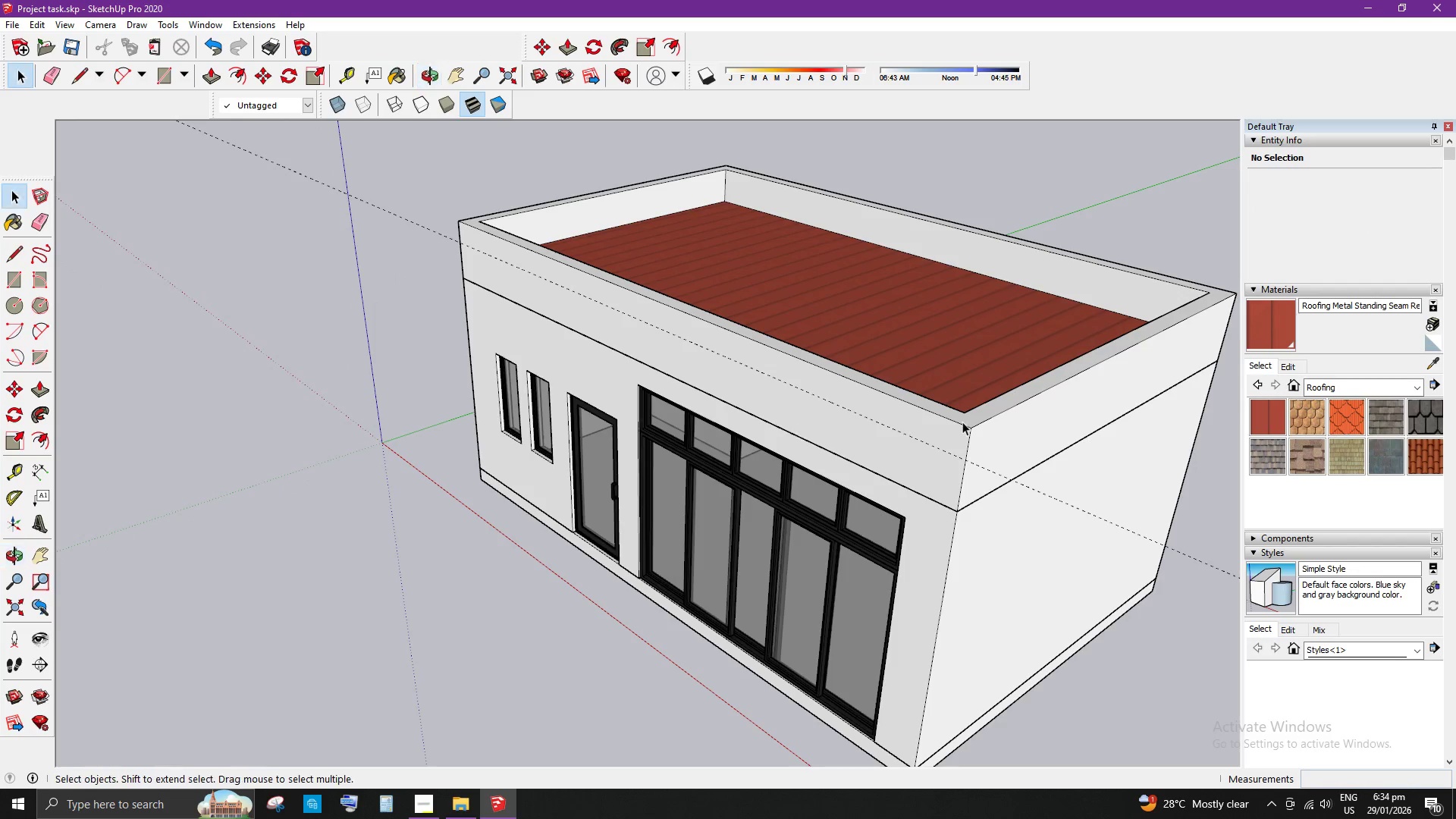 
left_click([974, 415])
 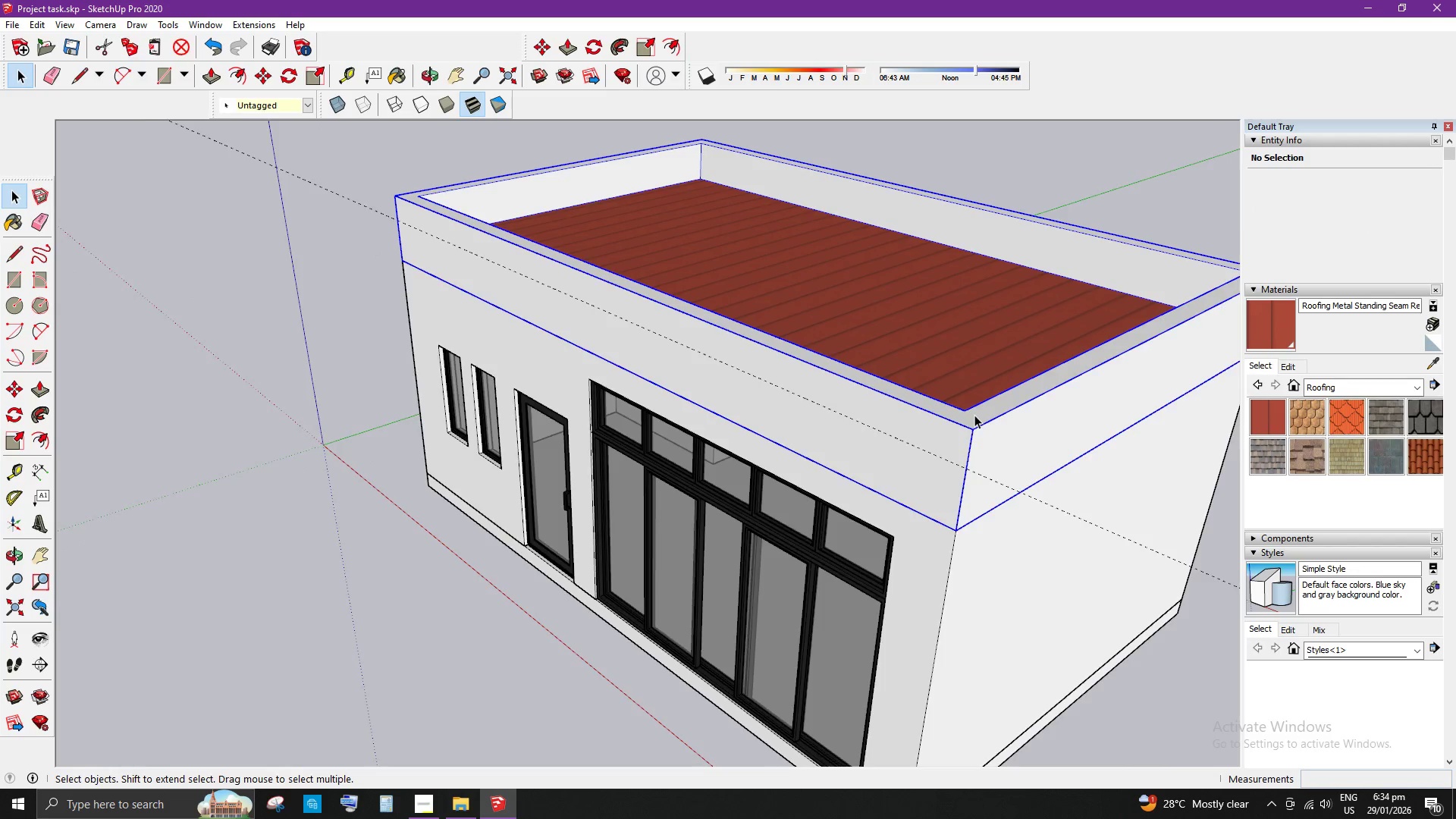 
scroll: coordinate [963, 422], scroll_direction: up, amount: 2.0
 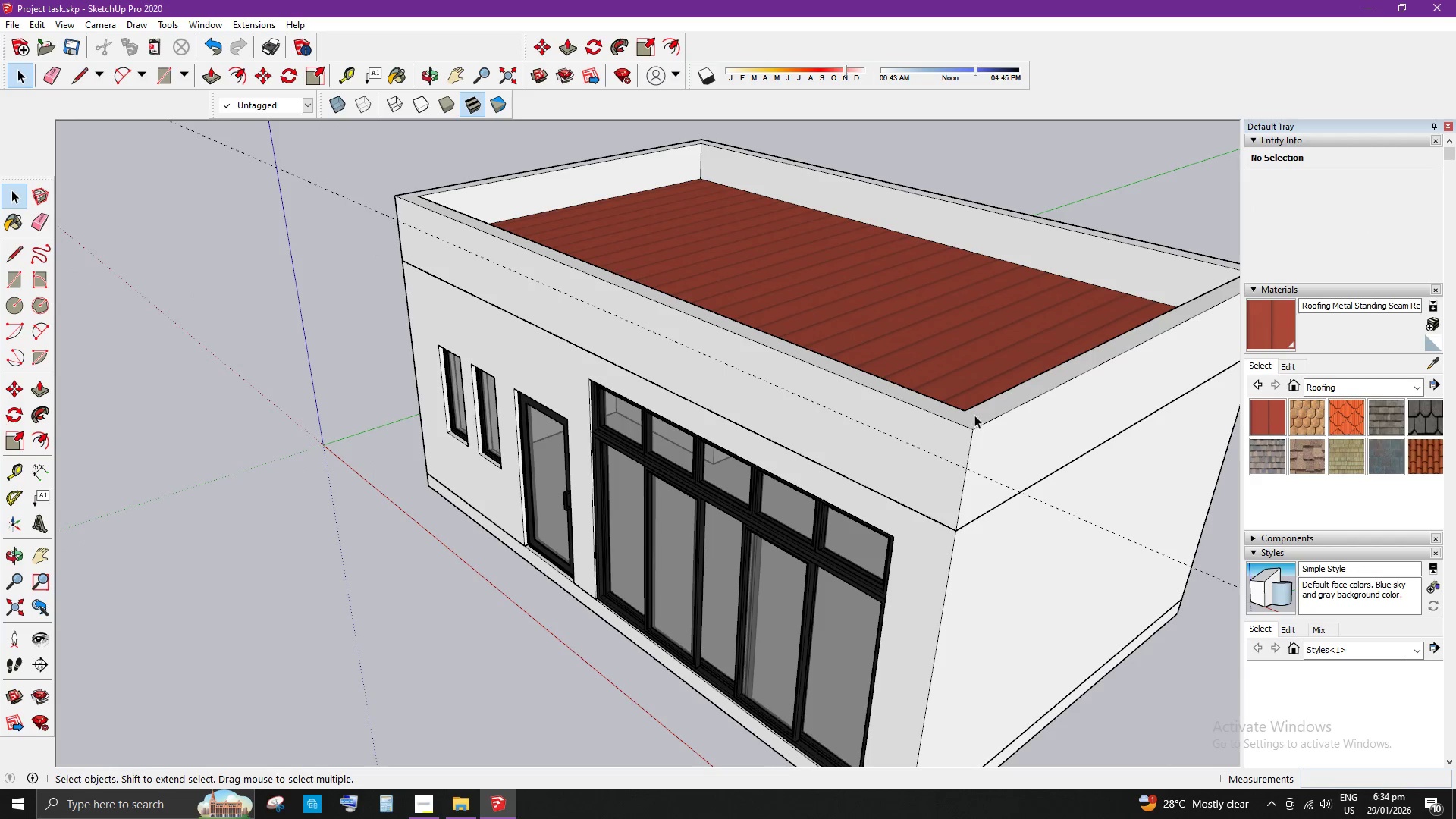 
double_click([974, 415])
 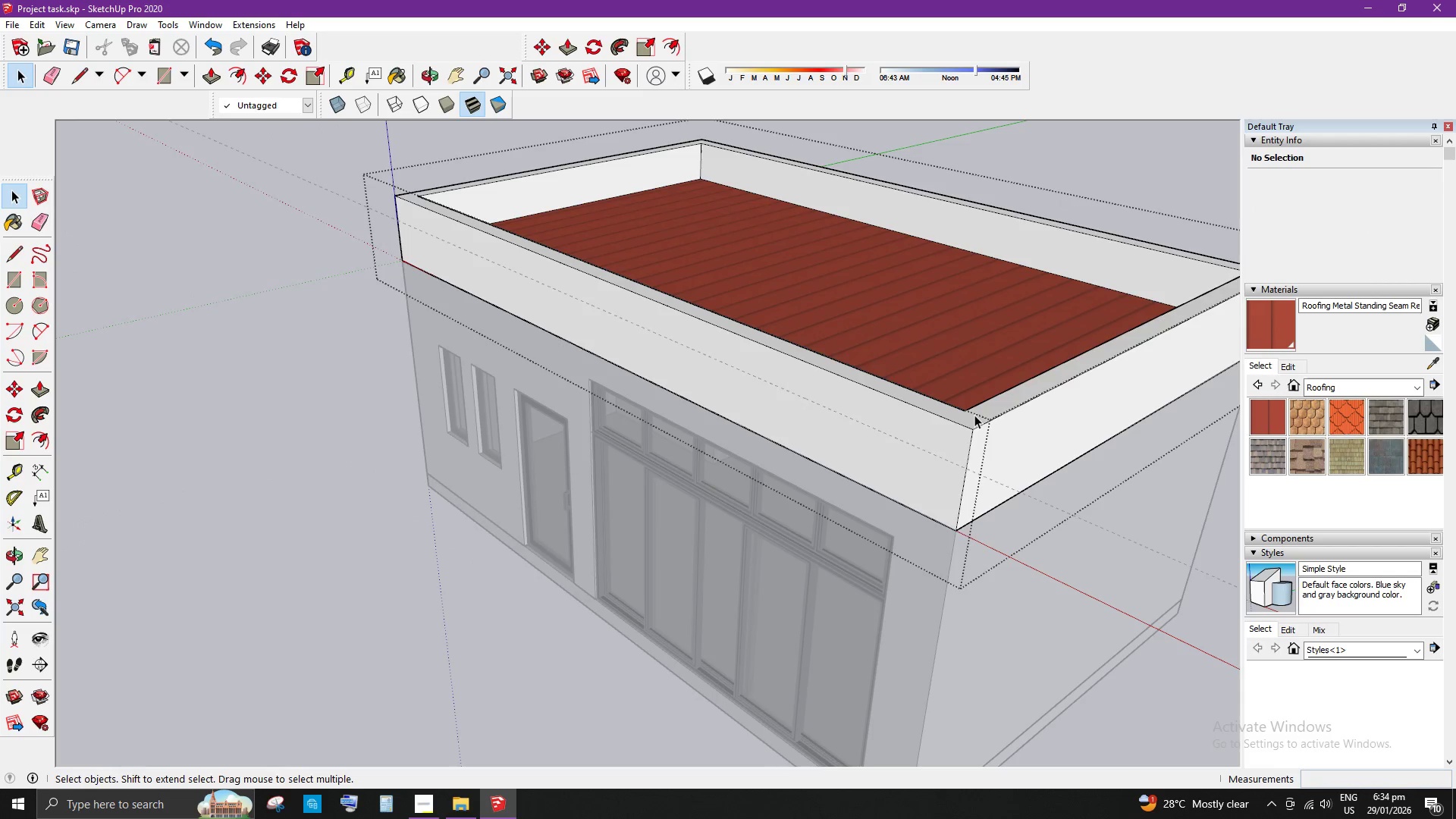 
triple_click([974, 415])
 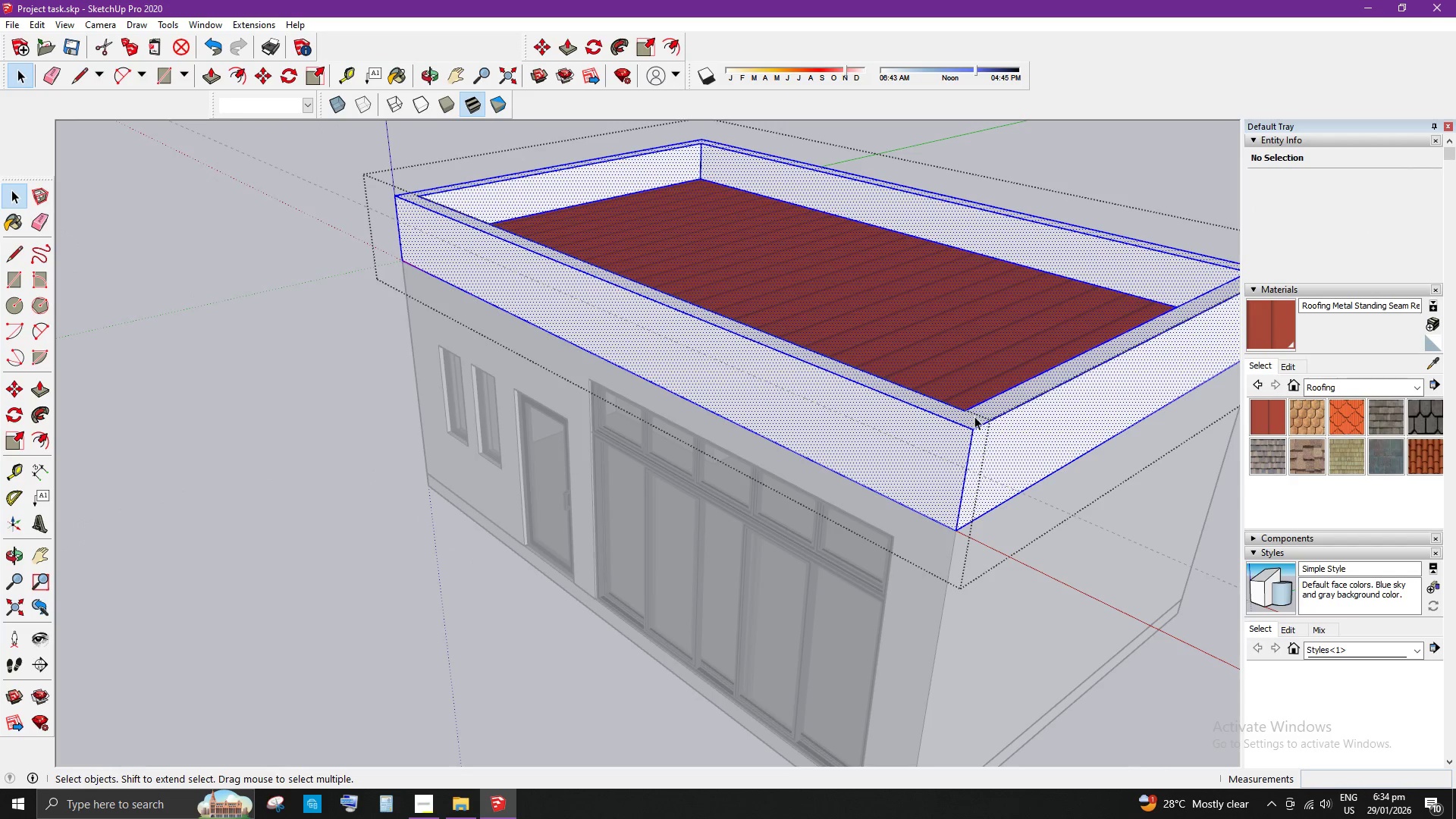 
triple_click([974, 416])
 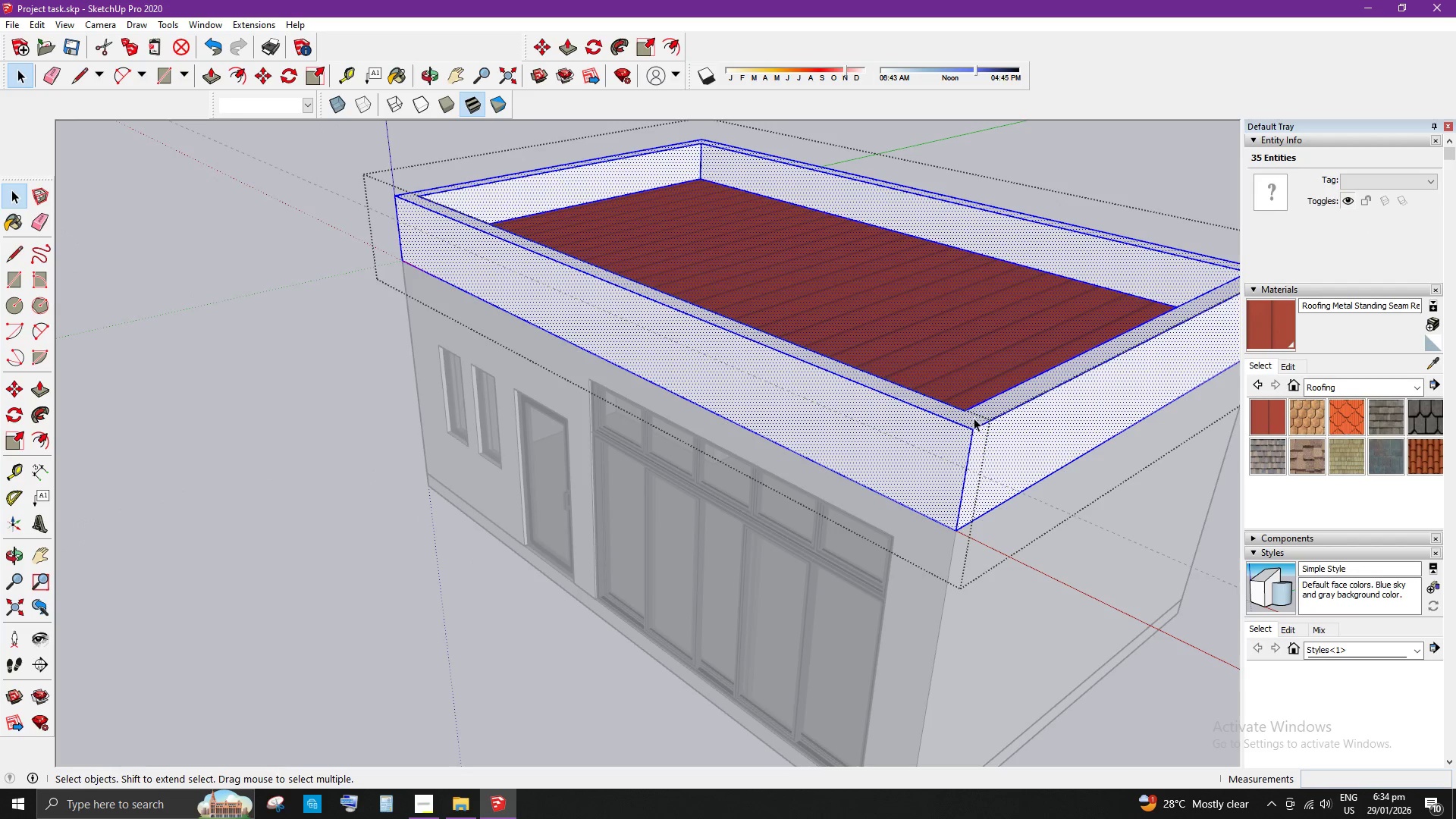 
triple_click([973, 418])
 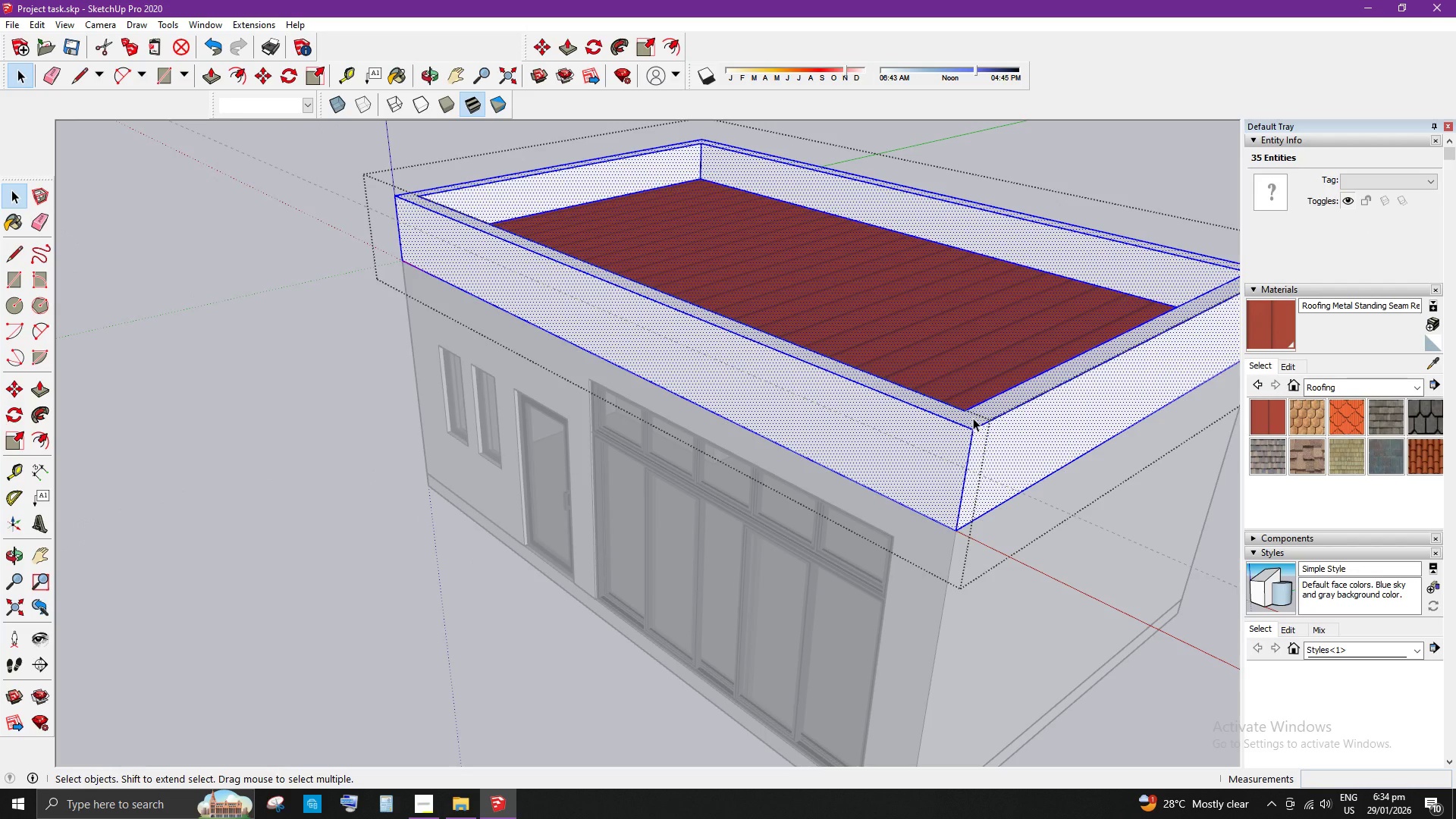 
key(P)
 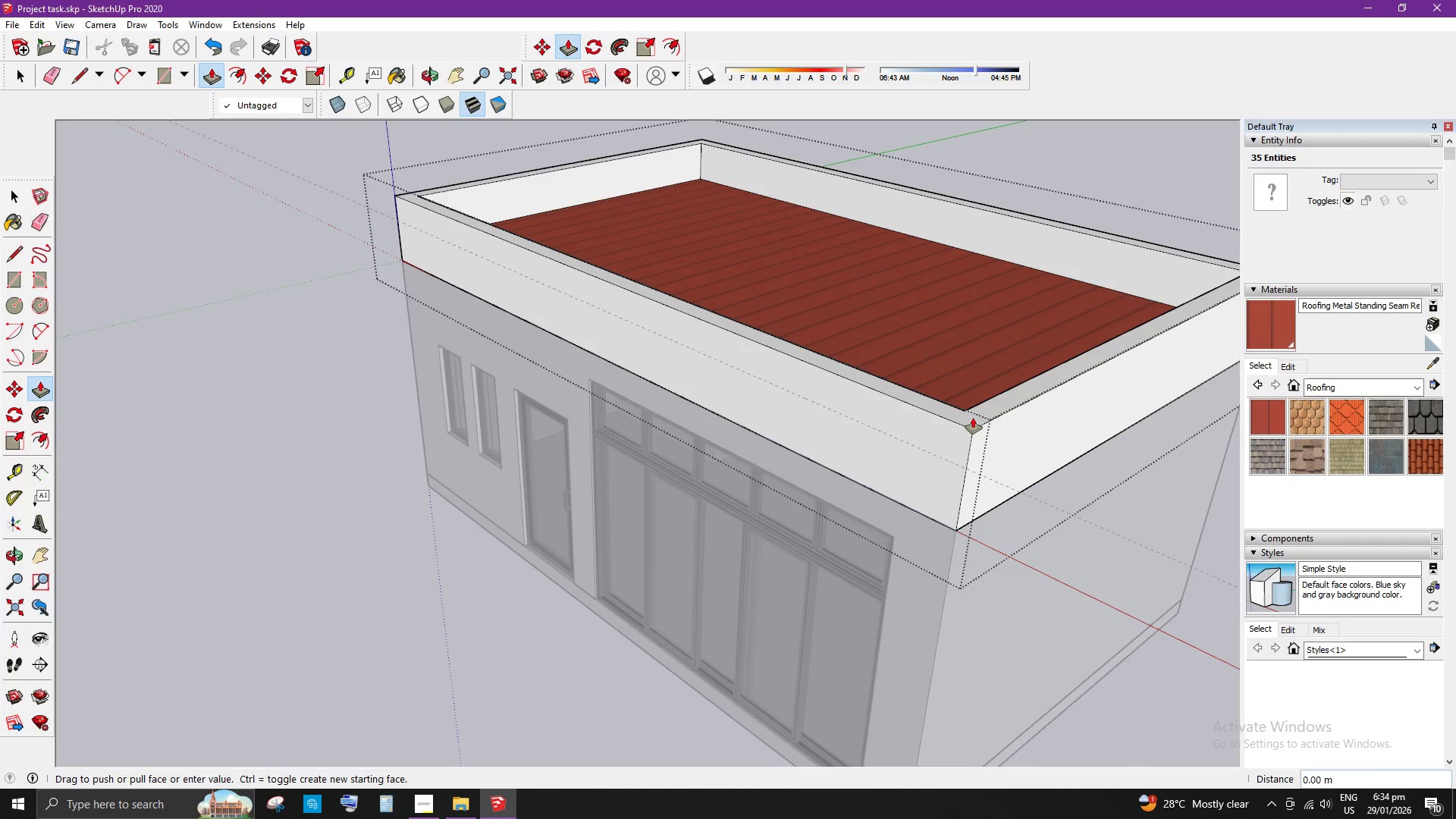 
left_click_drag(start_coordinate=[973, 418], to_coordinate=[944, 453])
 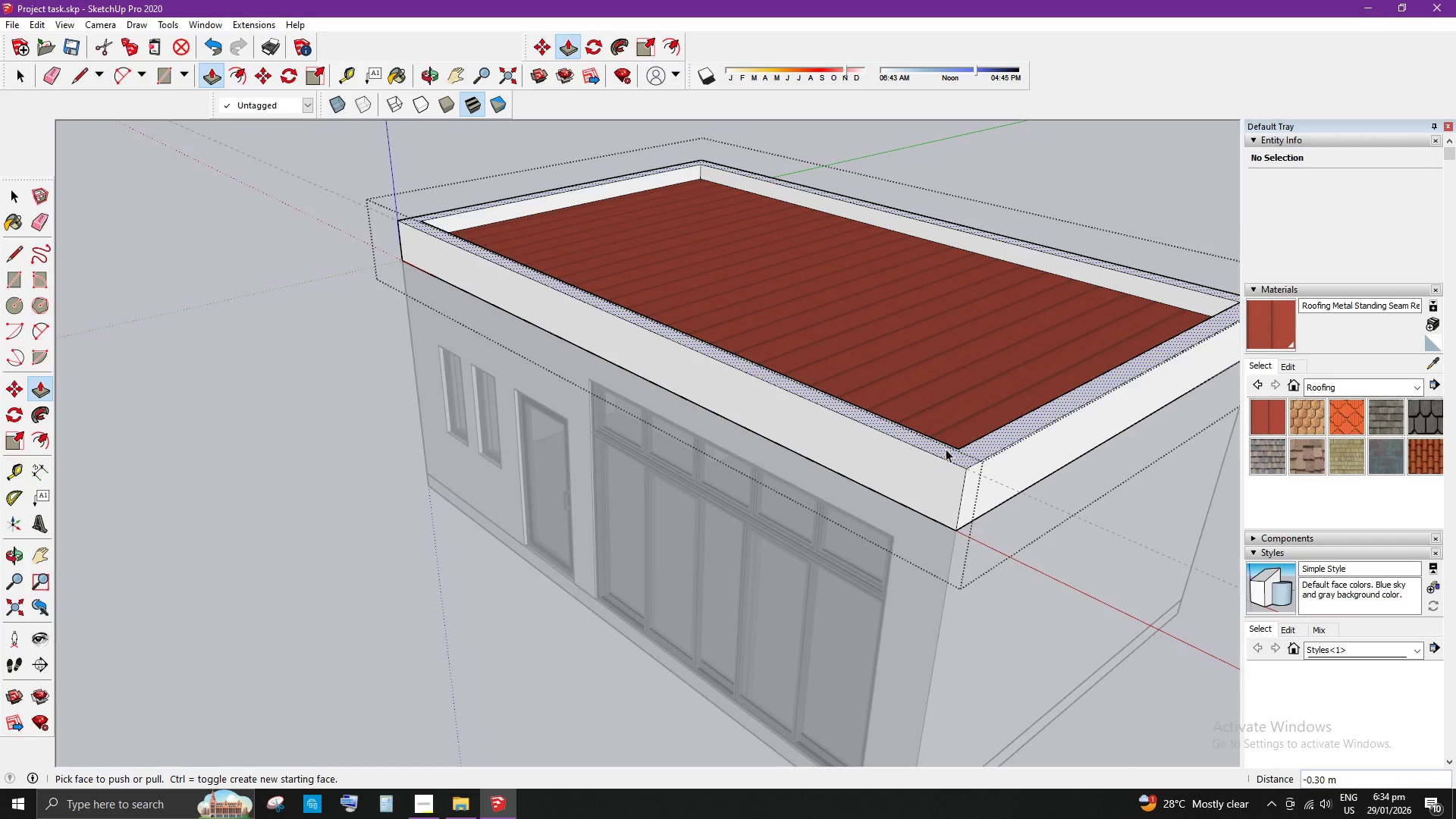 
key(Space)
 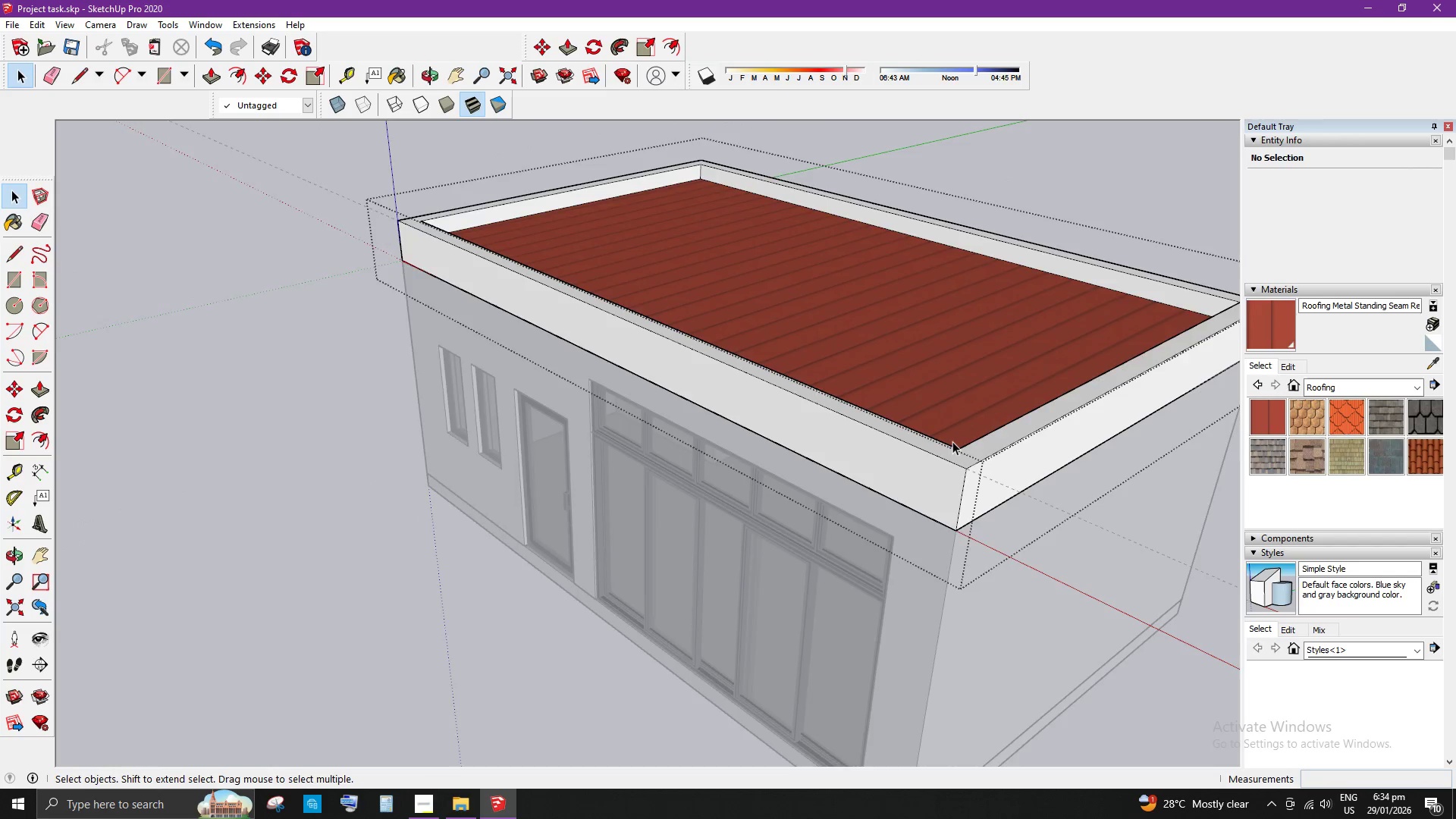 
left_click([337, 308])
 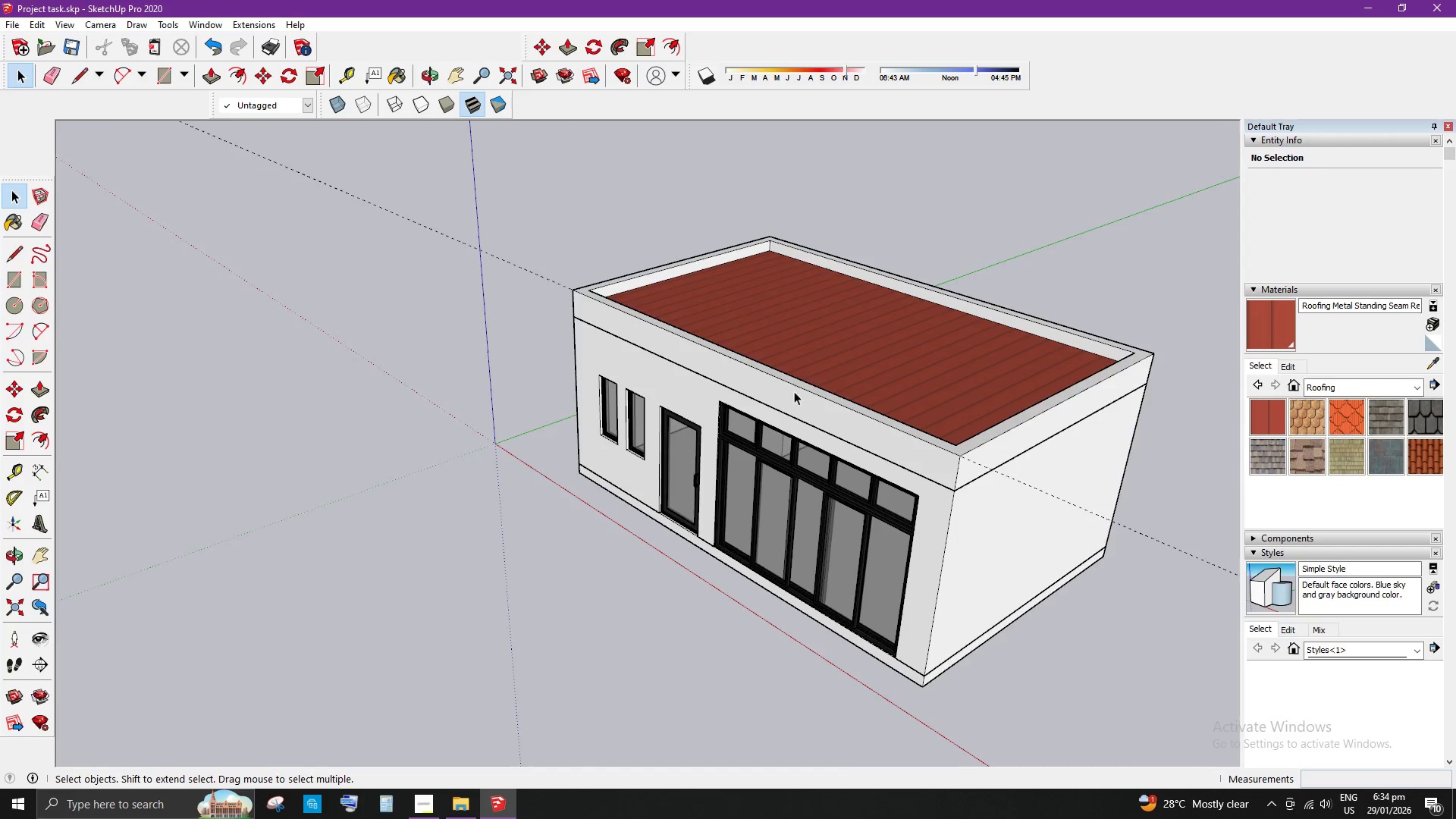 
scroll: coordinate [952, 438], scroll_direction: down, amount: 6.0
 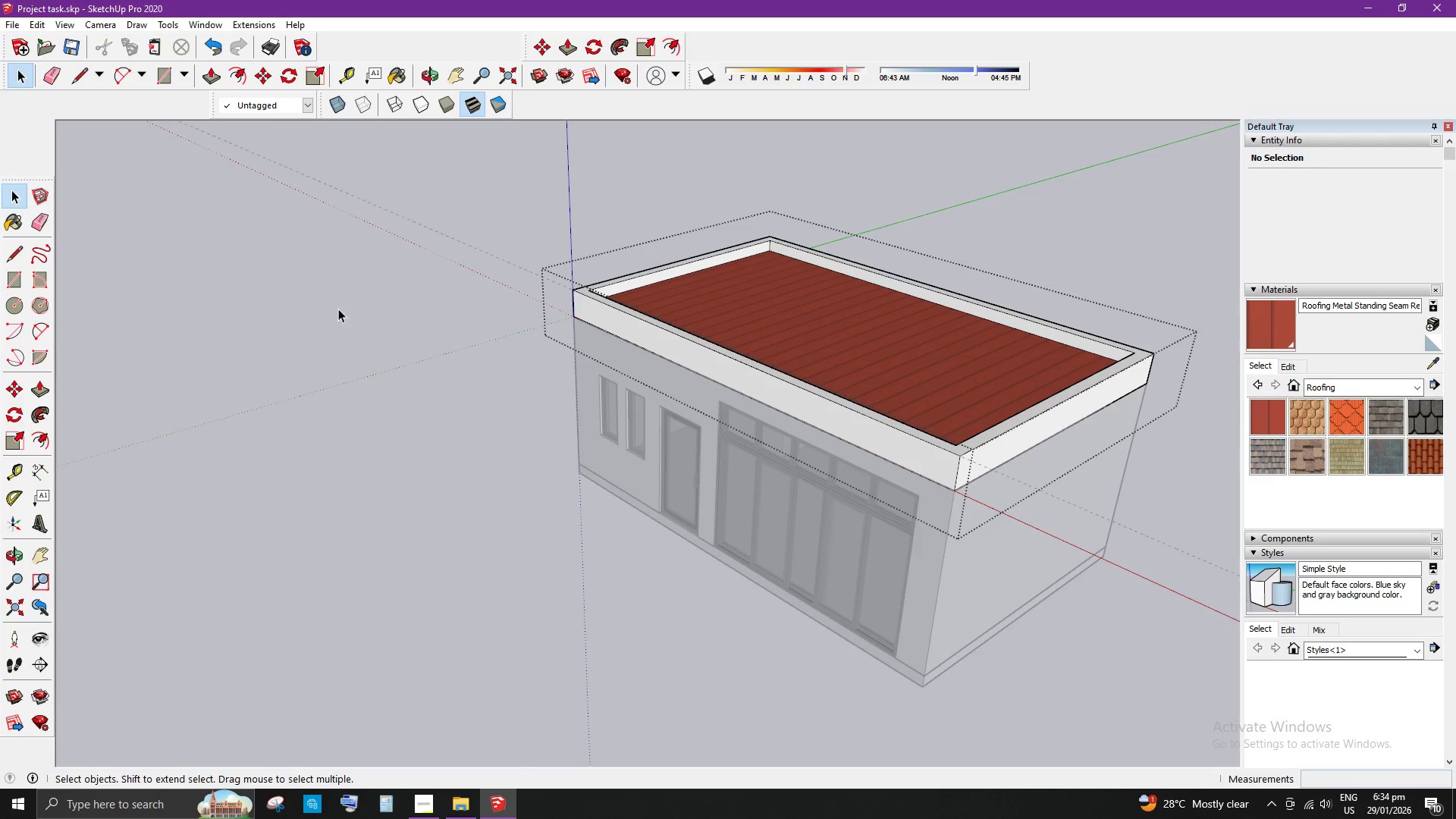 
scroll: coordinate [879, 428], scroll_direction: up, amount: 3.0
 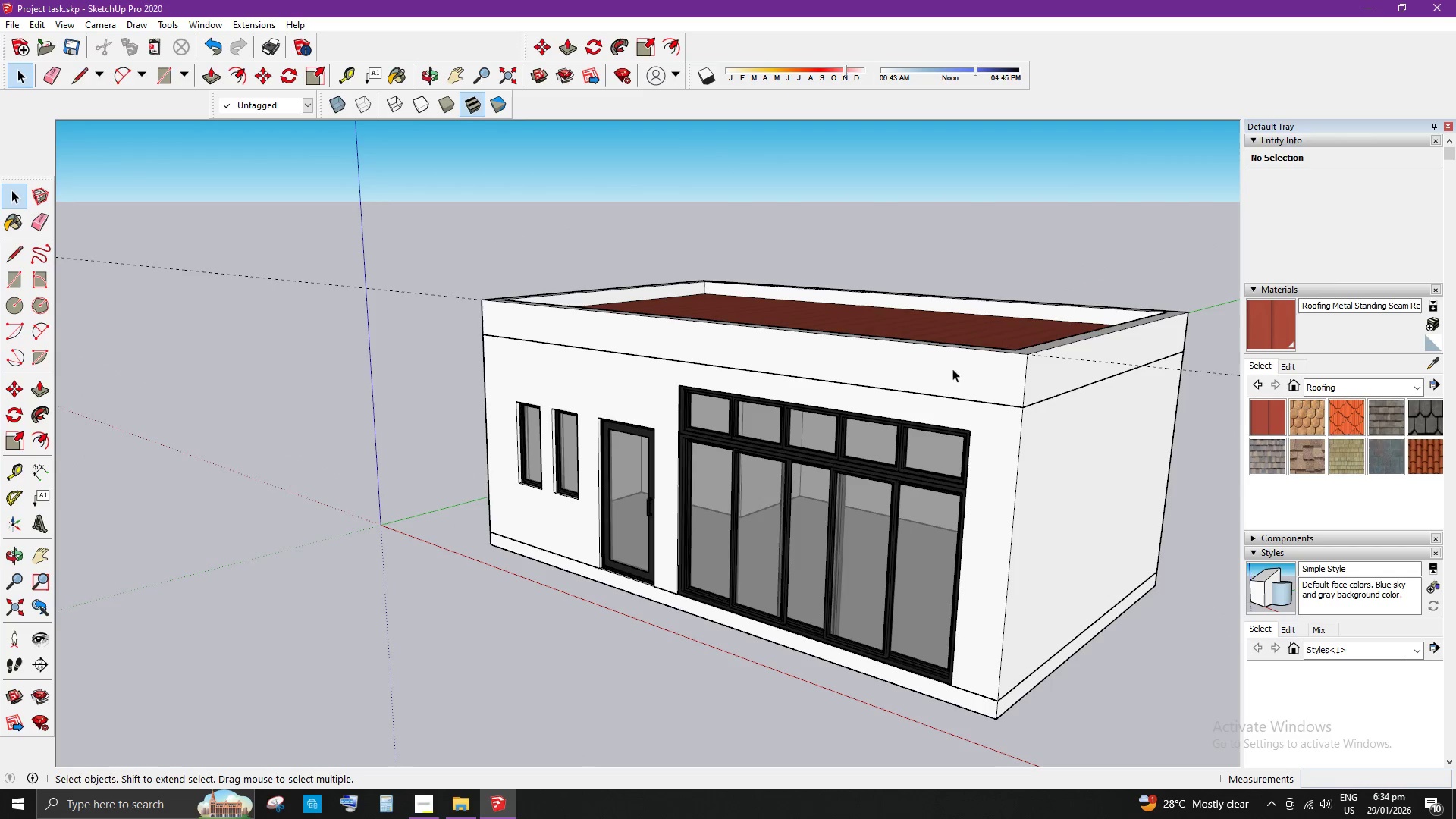 
left_click([945, 377])
 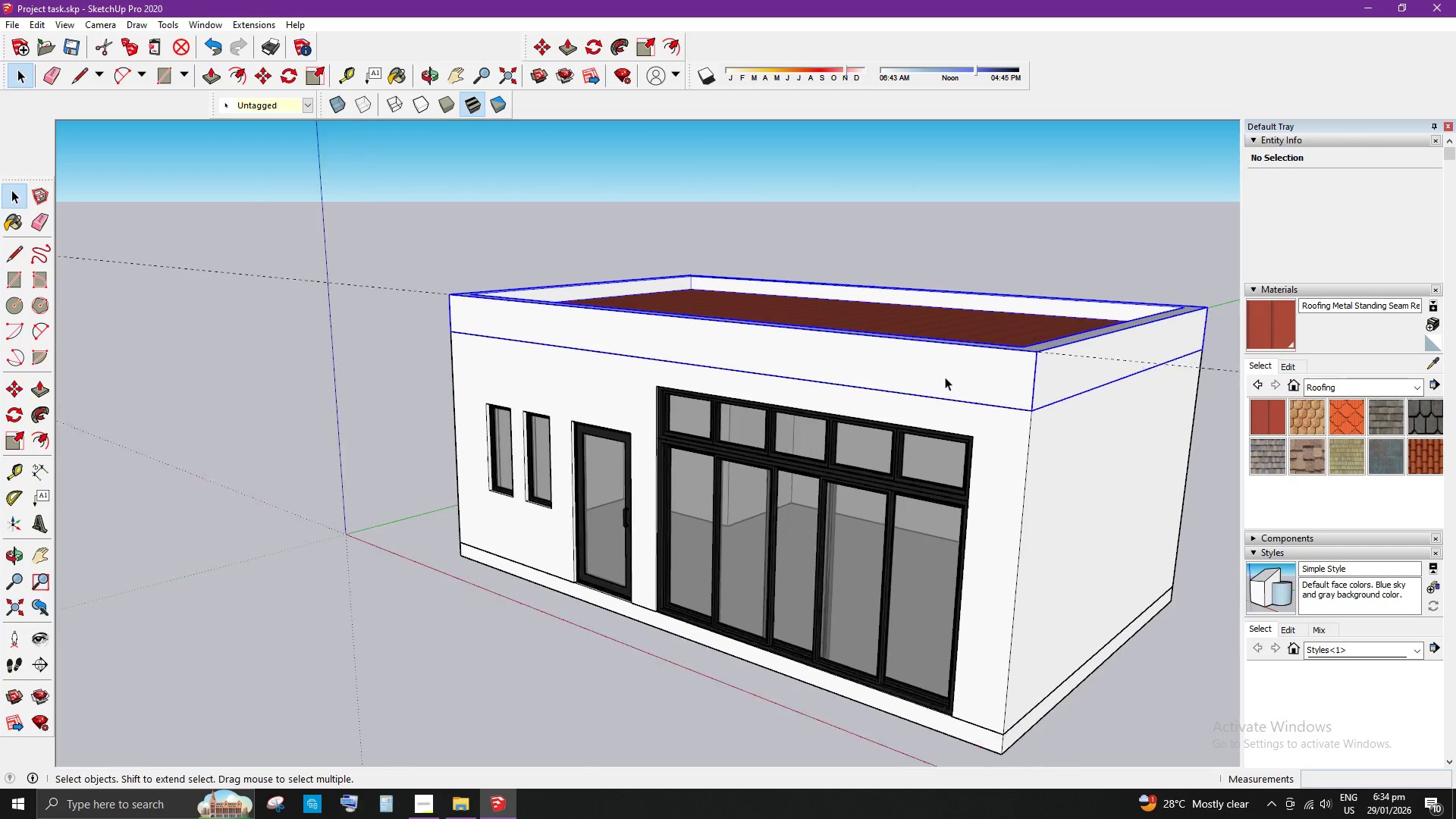 
double_click([924, 366])
 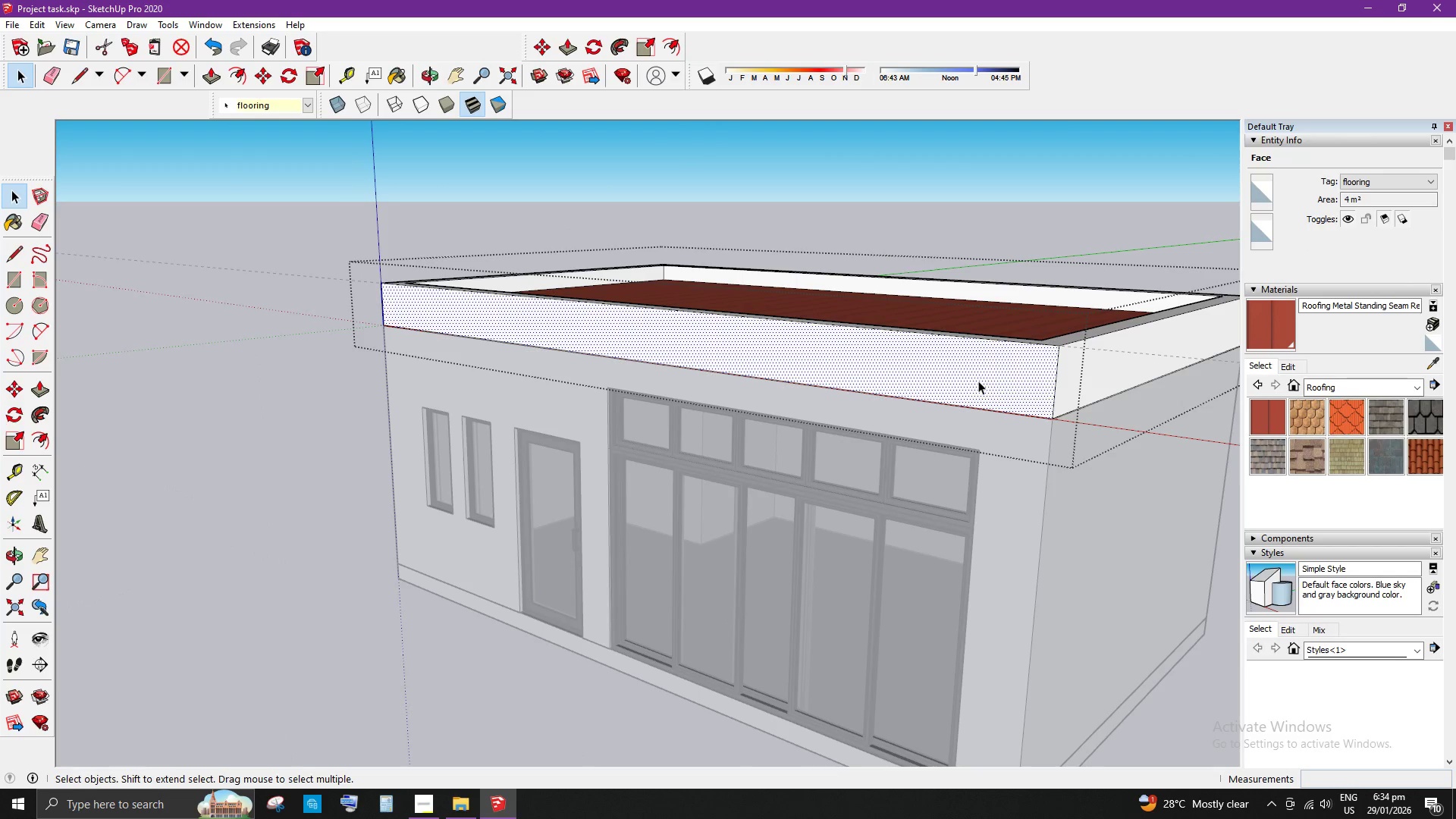 
scroll: coordinate [945, 377], scroll_direction: up, amount: 3.0
 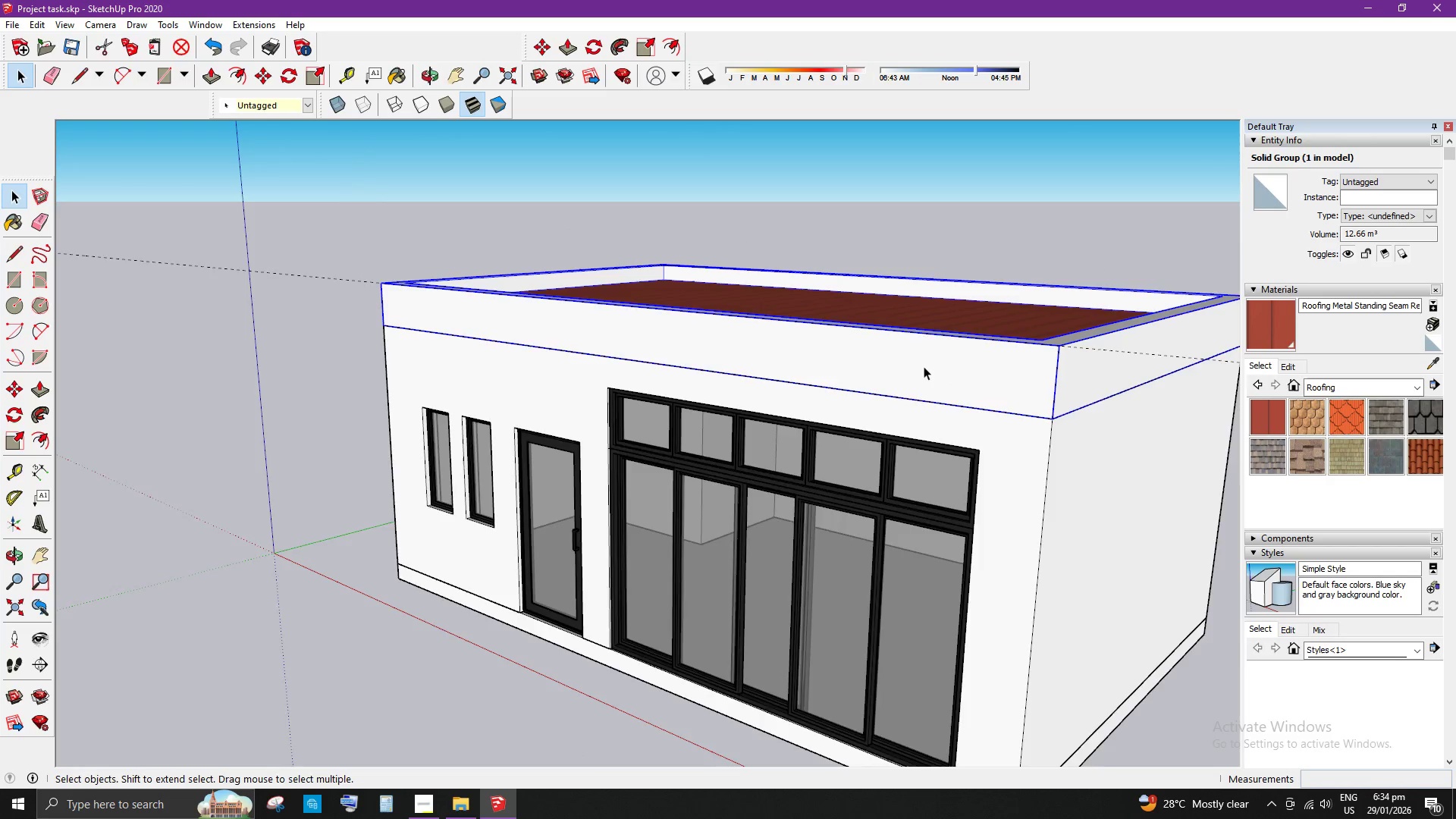 
key(P)
 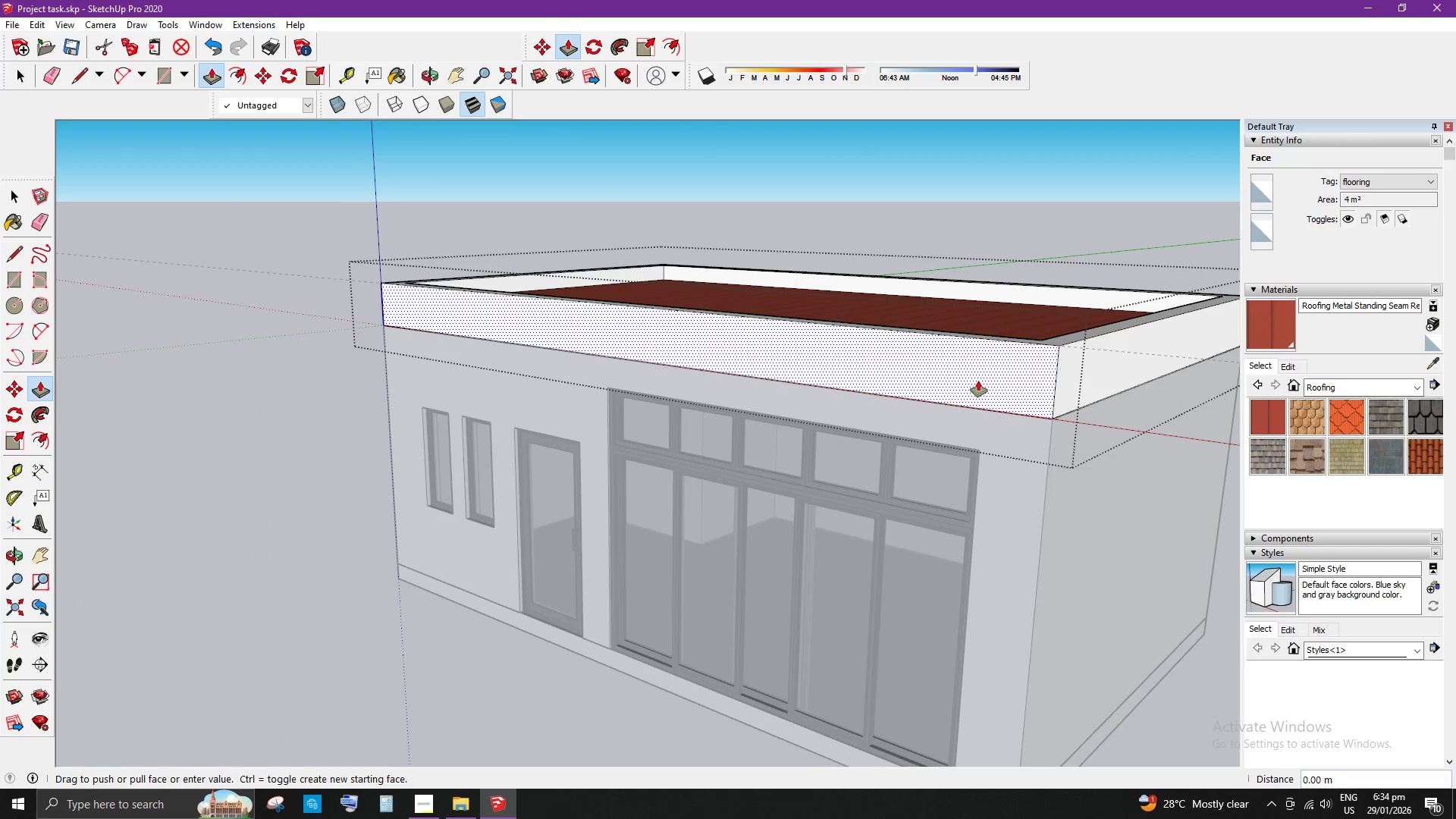 
left_click_drag(start_coordinate=[978, 381], to_coordinate=[956, 393])
 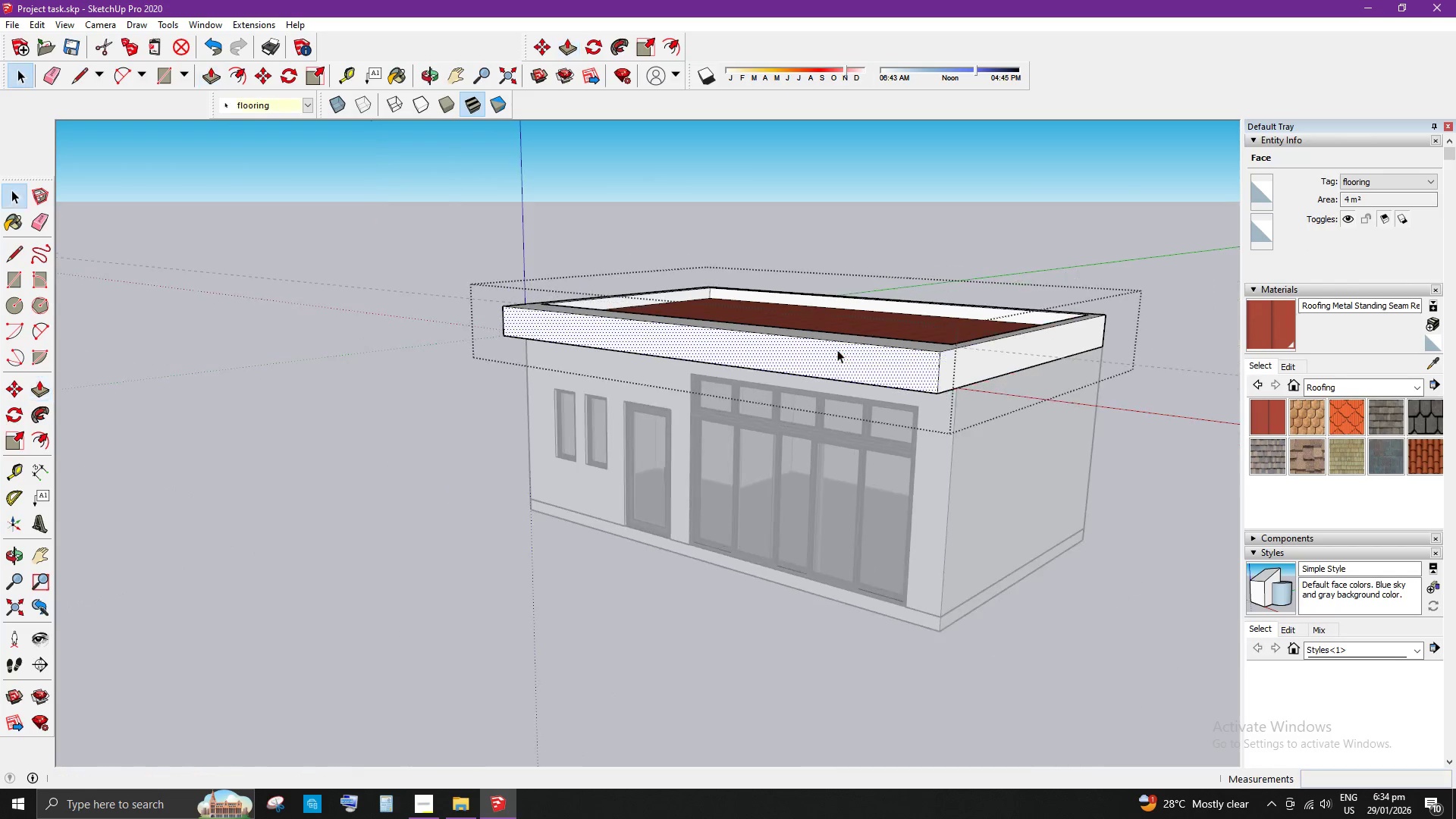 
key(NumpadDecimal)
 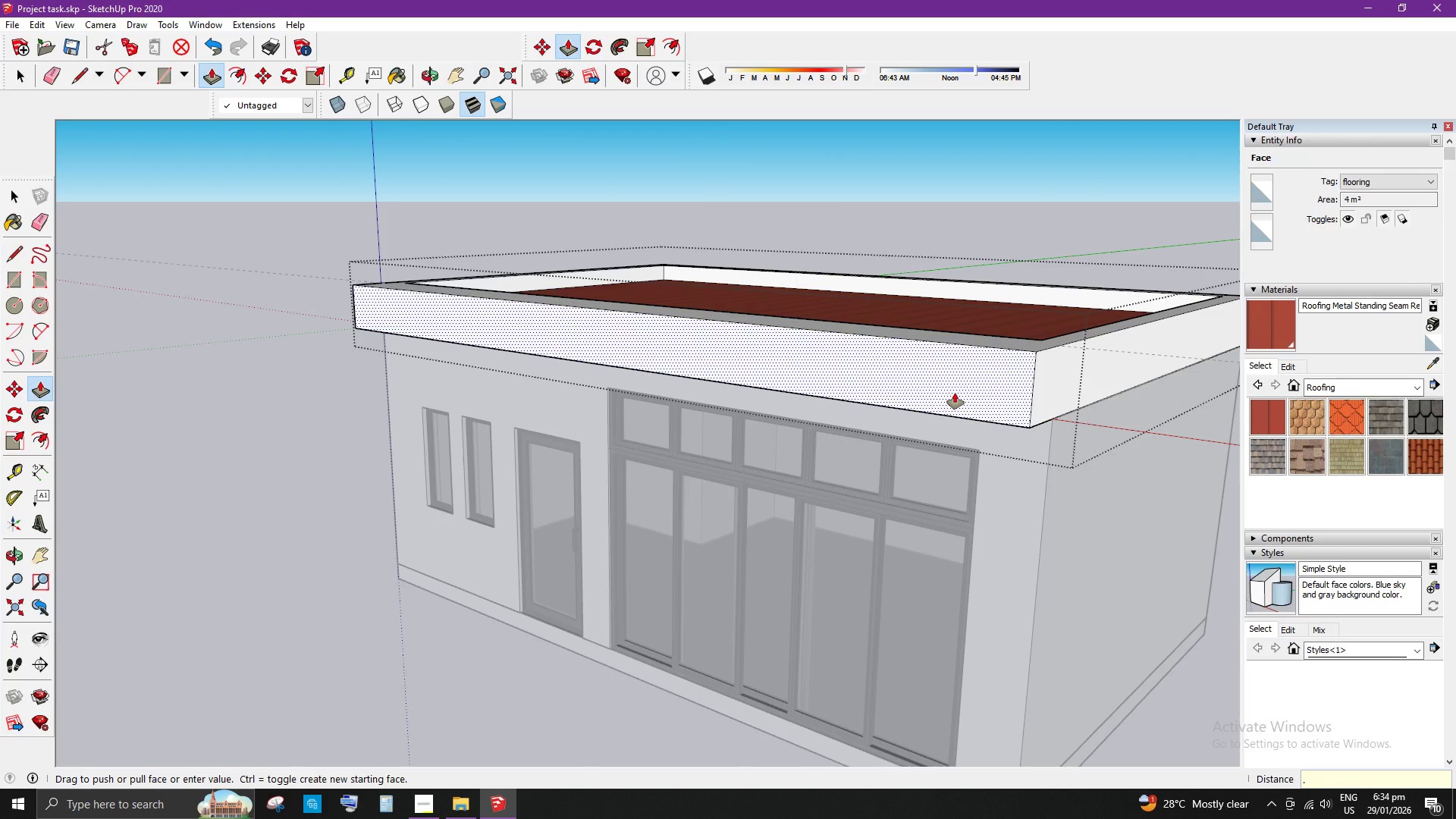 
key(Numpad5)
 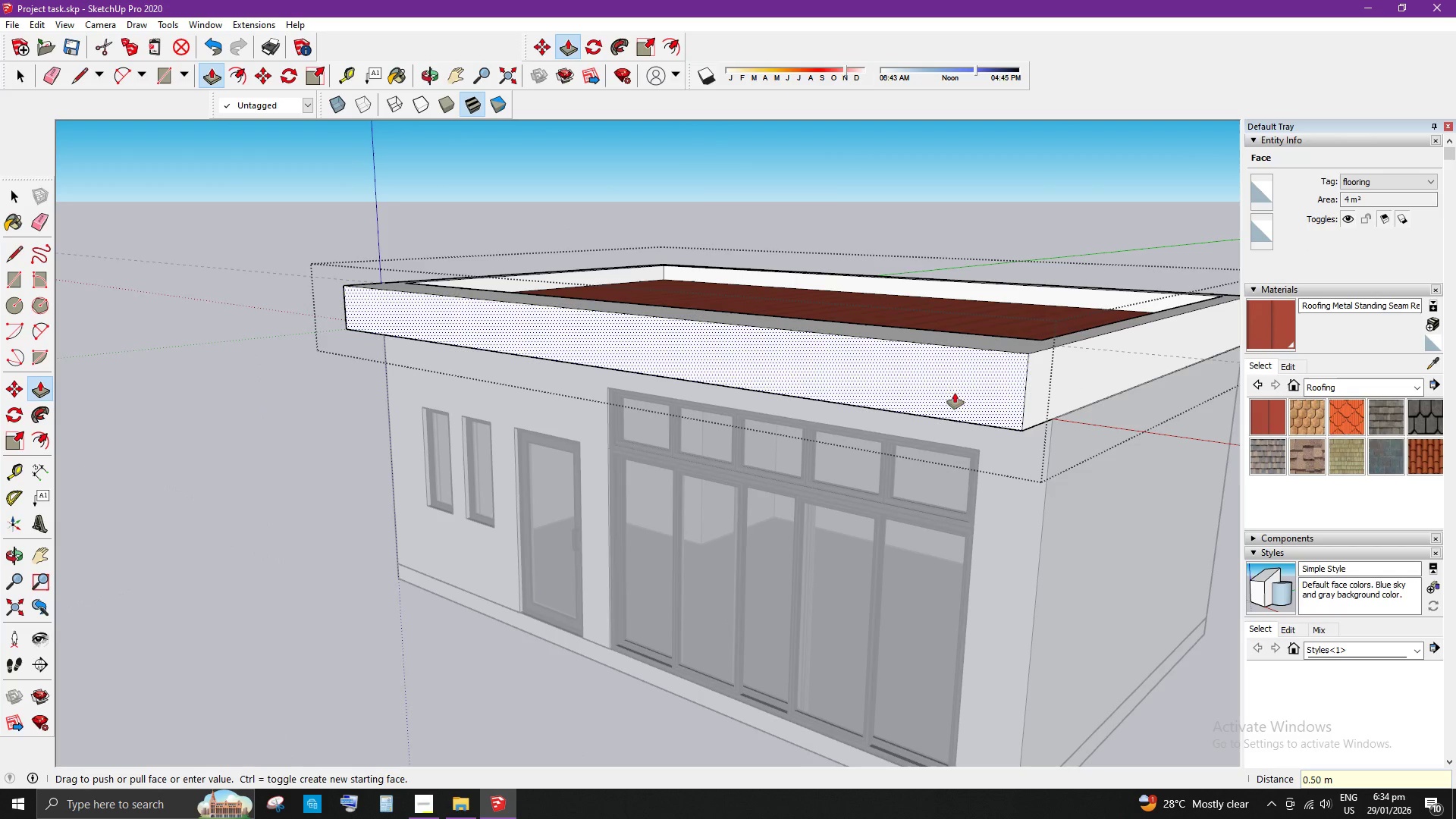 
key(Enter)
 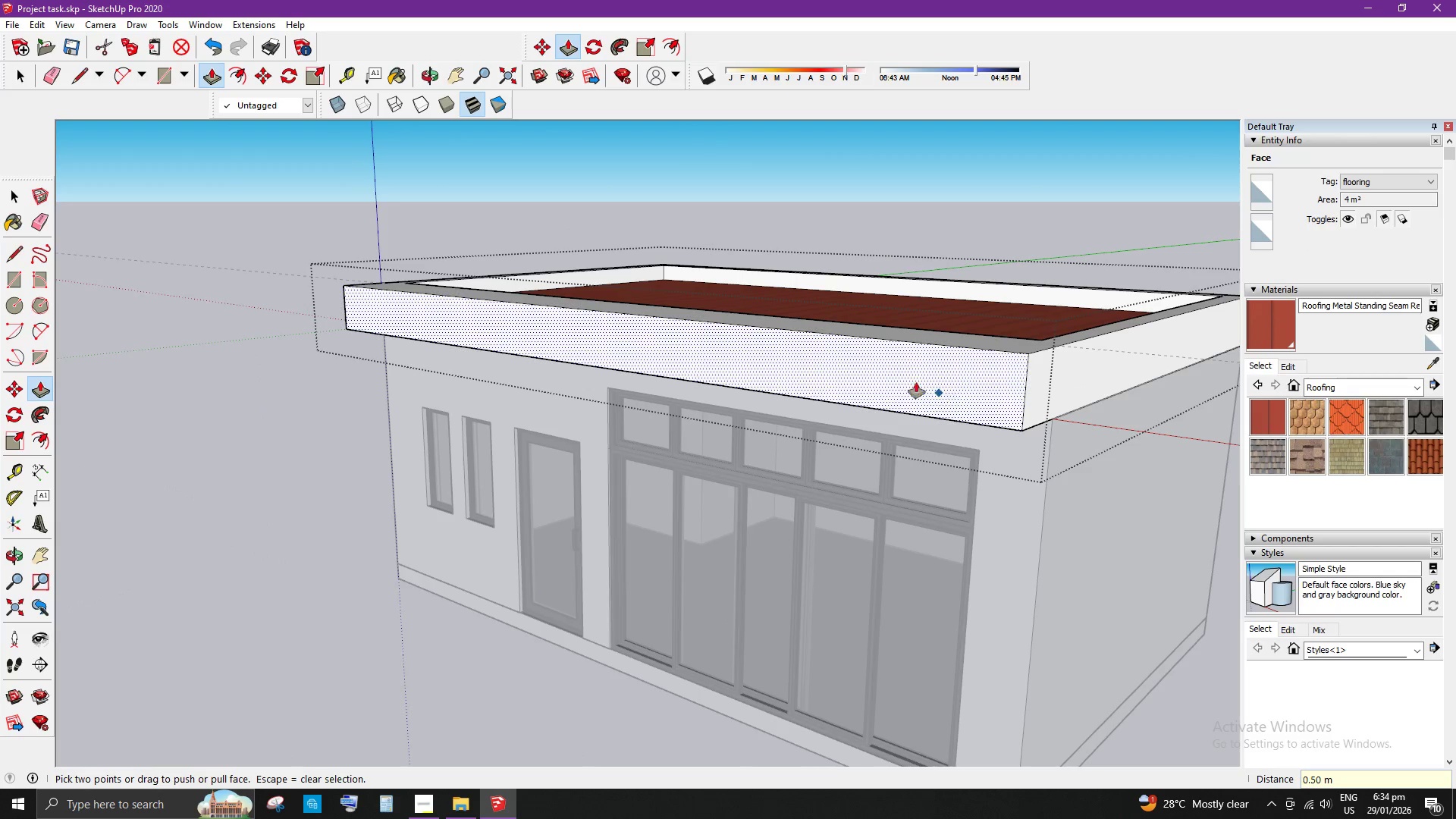 
key(Space)
 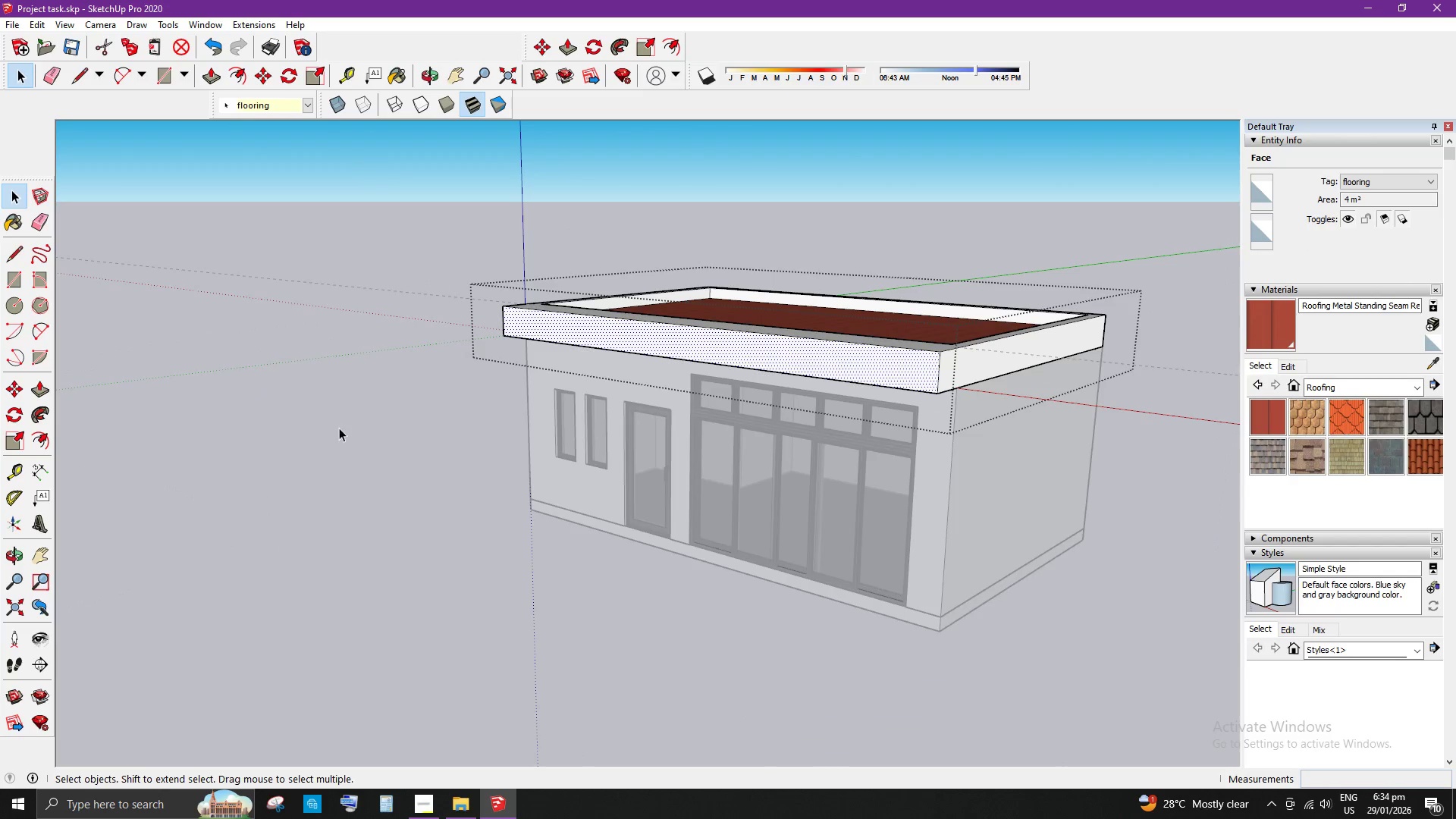 
left_click([335, 428])
 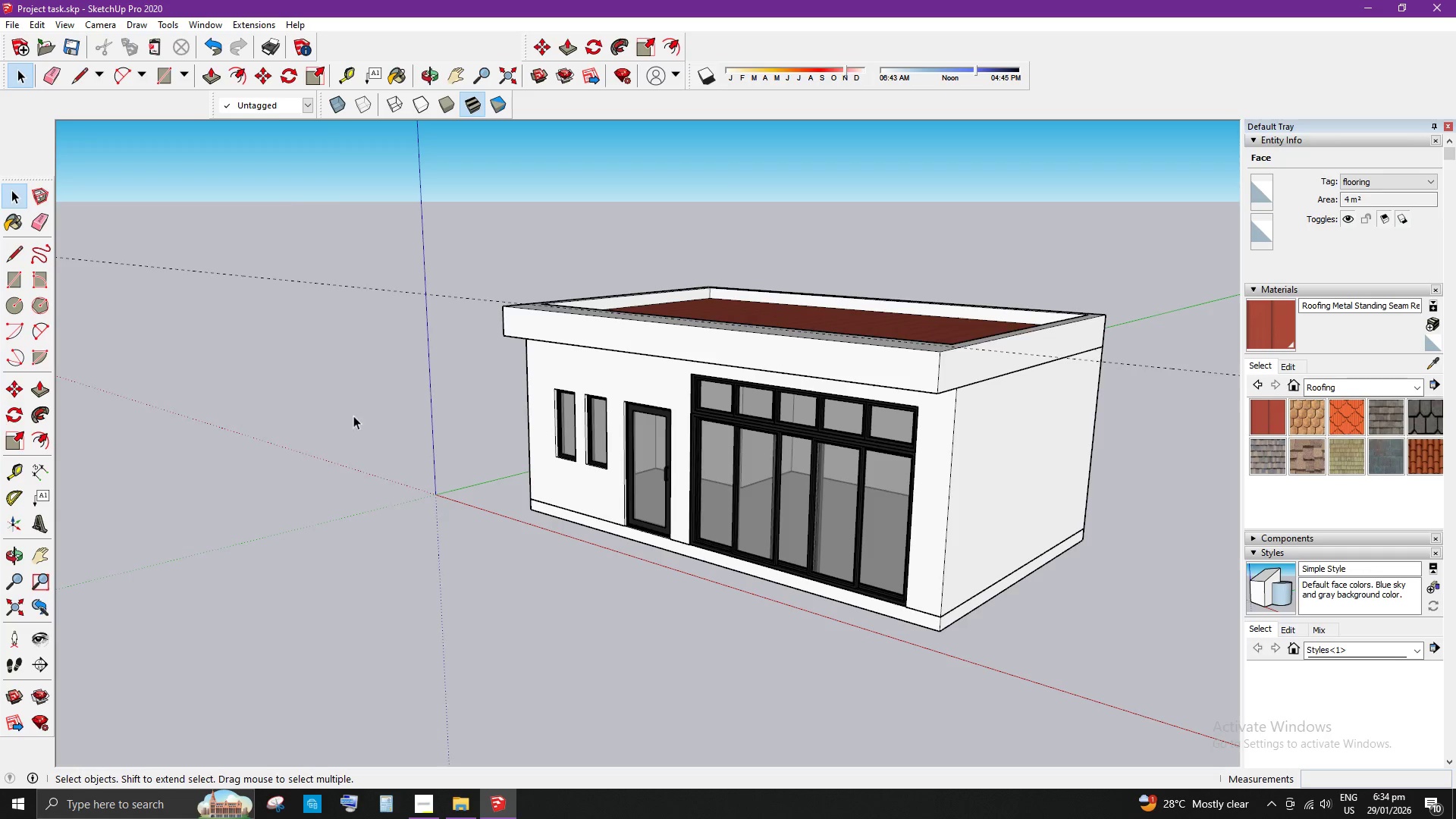 
scroll: coordinate [364, 413], scroll_direction: down, amount: 7.0
 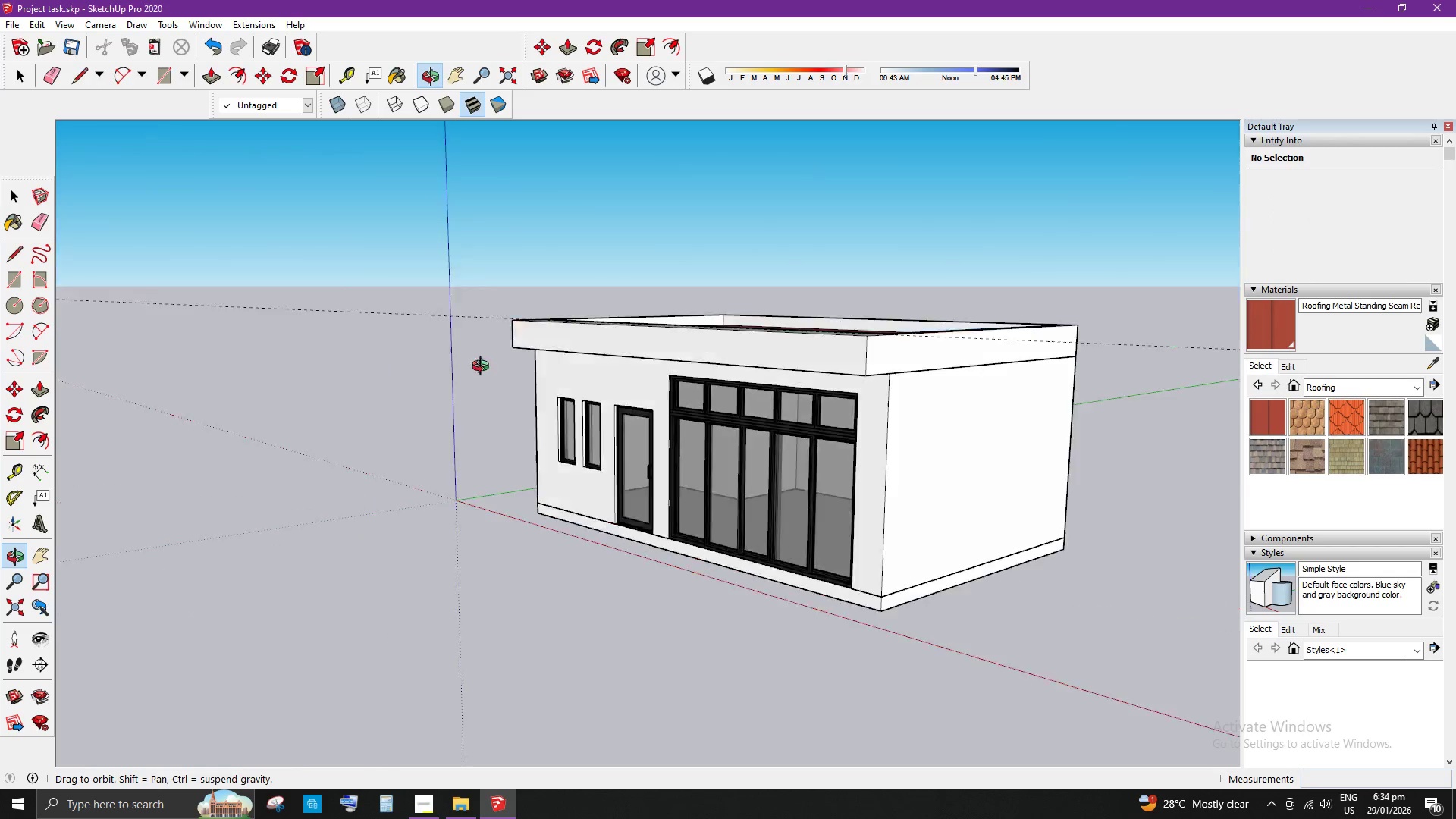 
scroll: coordinate [840, 417], scroll_direction: up, amount: 7.0
 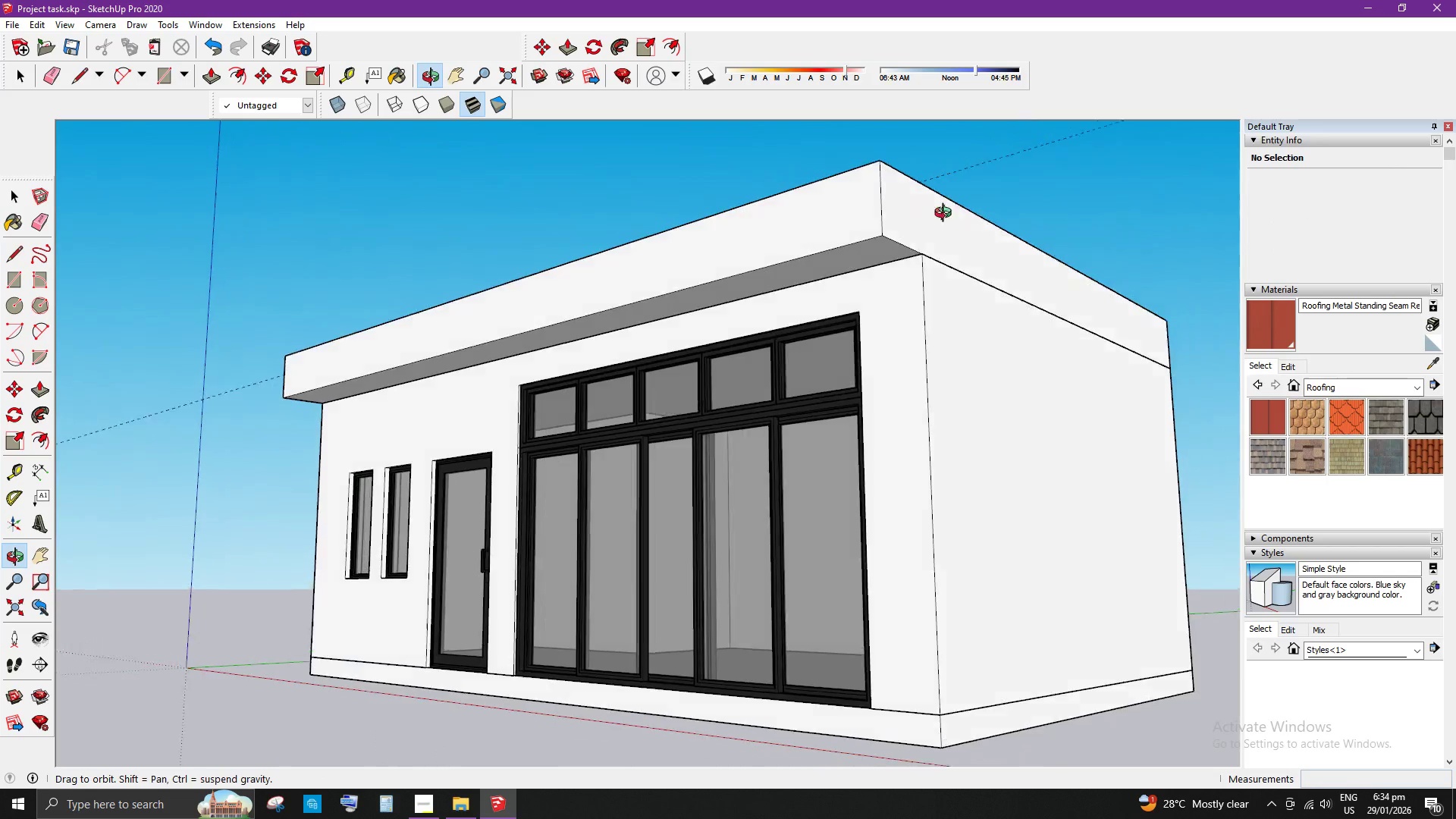 
scroll: coordinate [830, 622], scroll_direction: down, amount: 3.0
 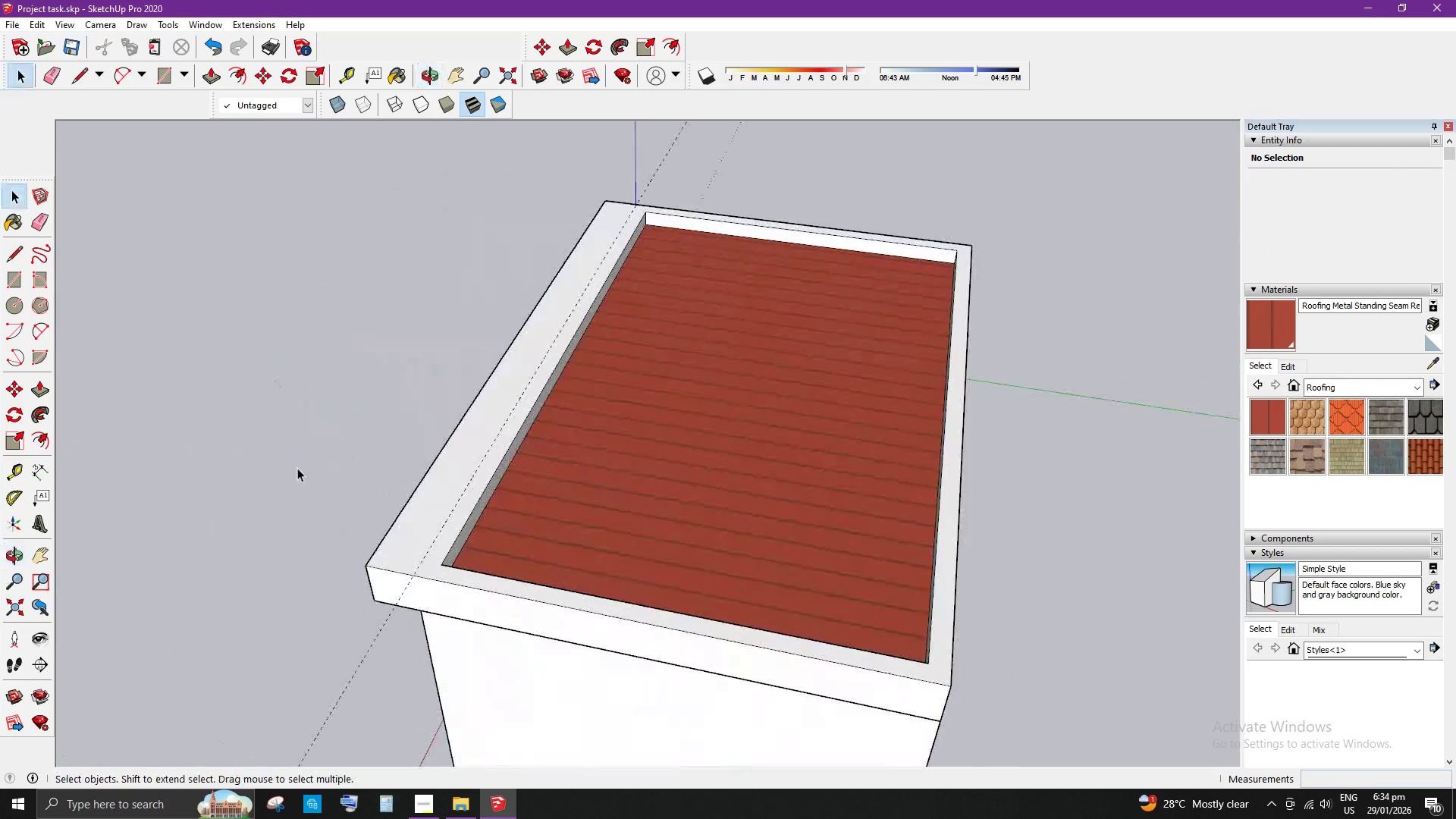 
scroll: coordinate [429, 434], scroll_direction: up, amount: 3.0
 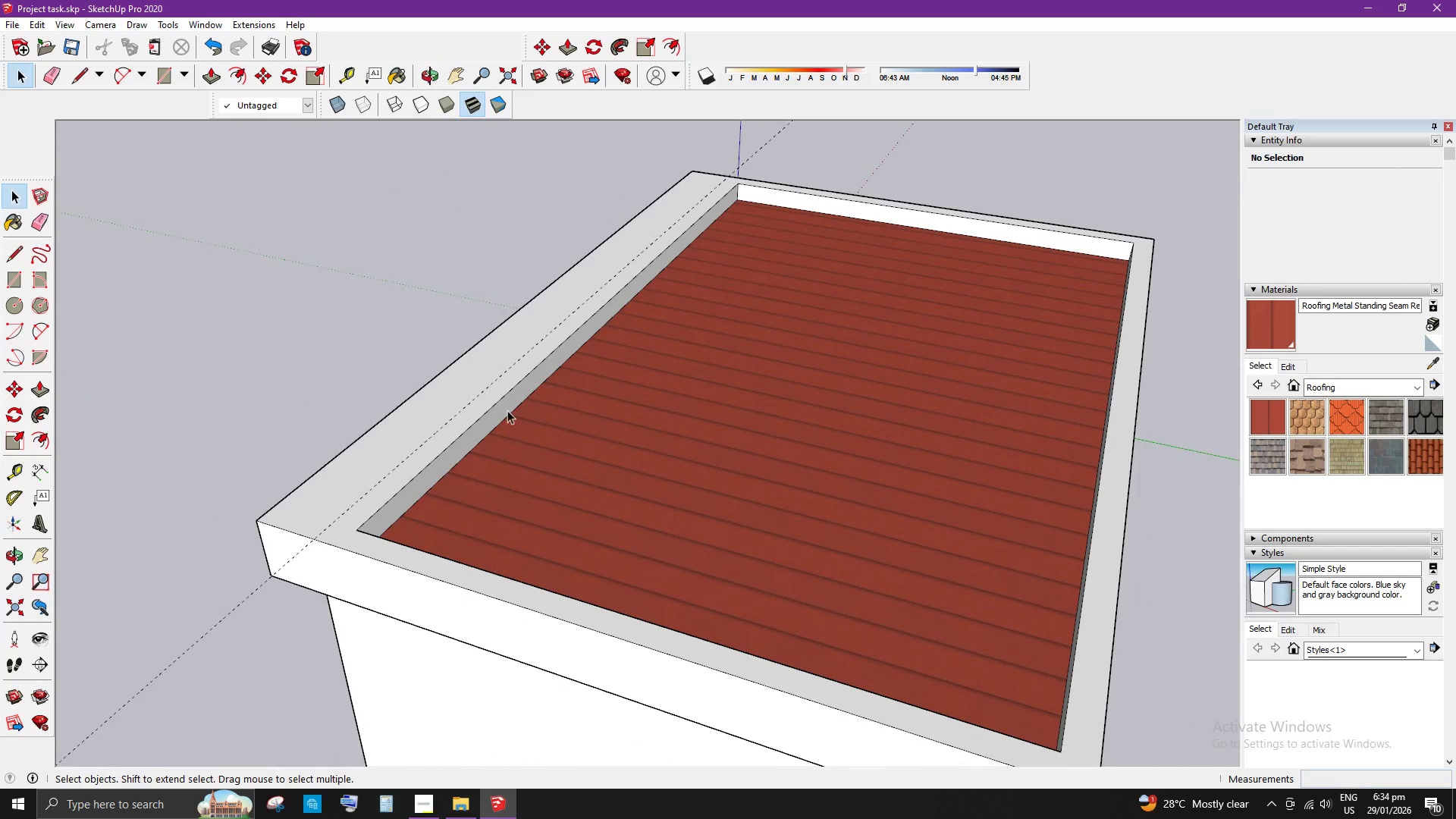 
left_click([507, 408])
 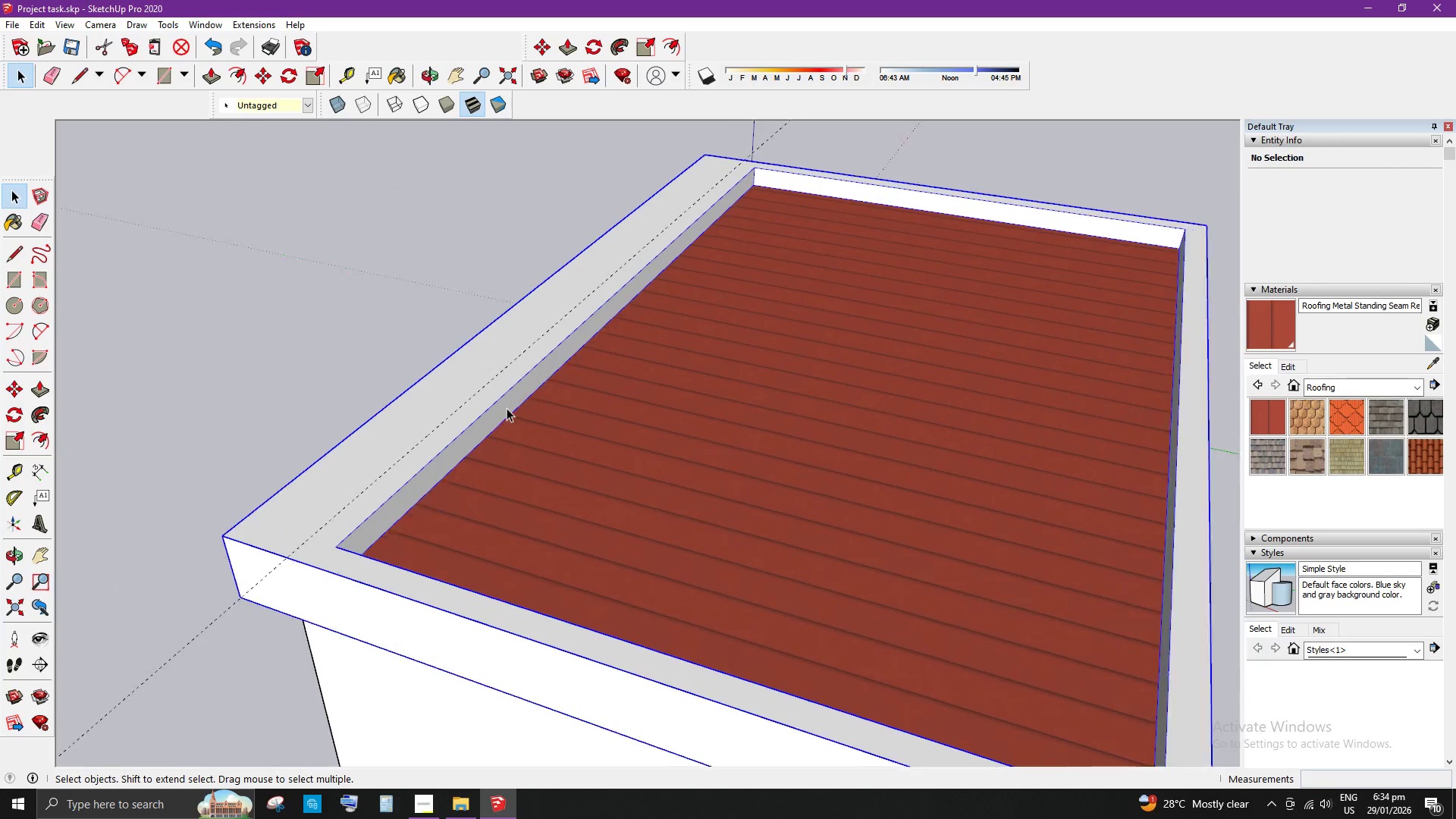 
double_click([507, 407])
 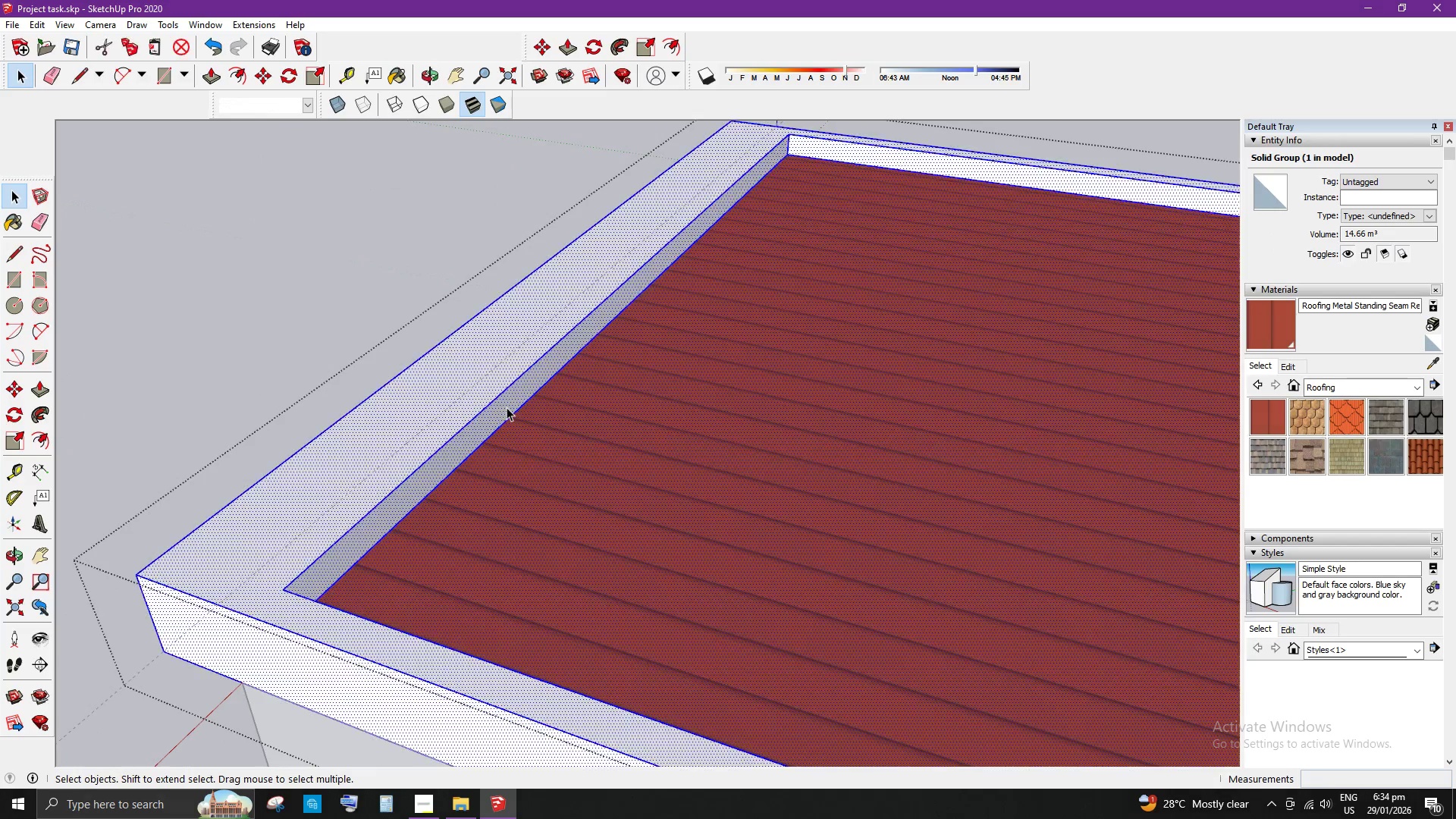 
scroll: coordinate [507, 408], scroll_direction: up, amount: 3.0
 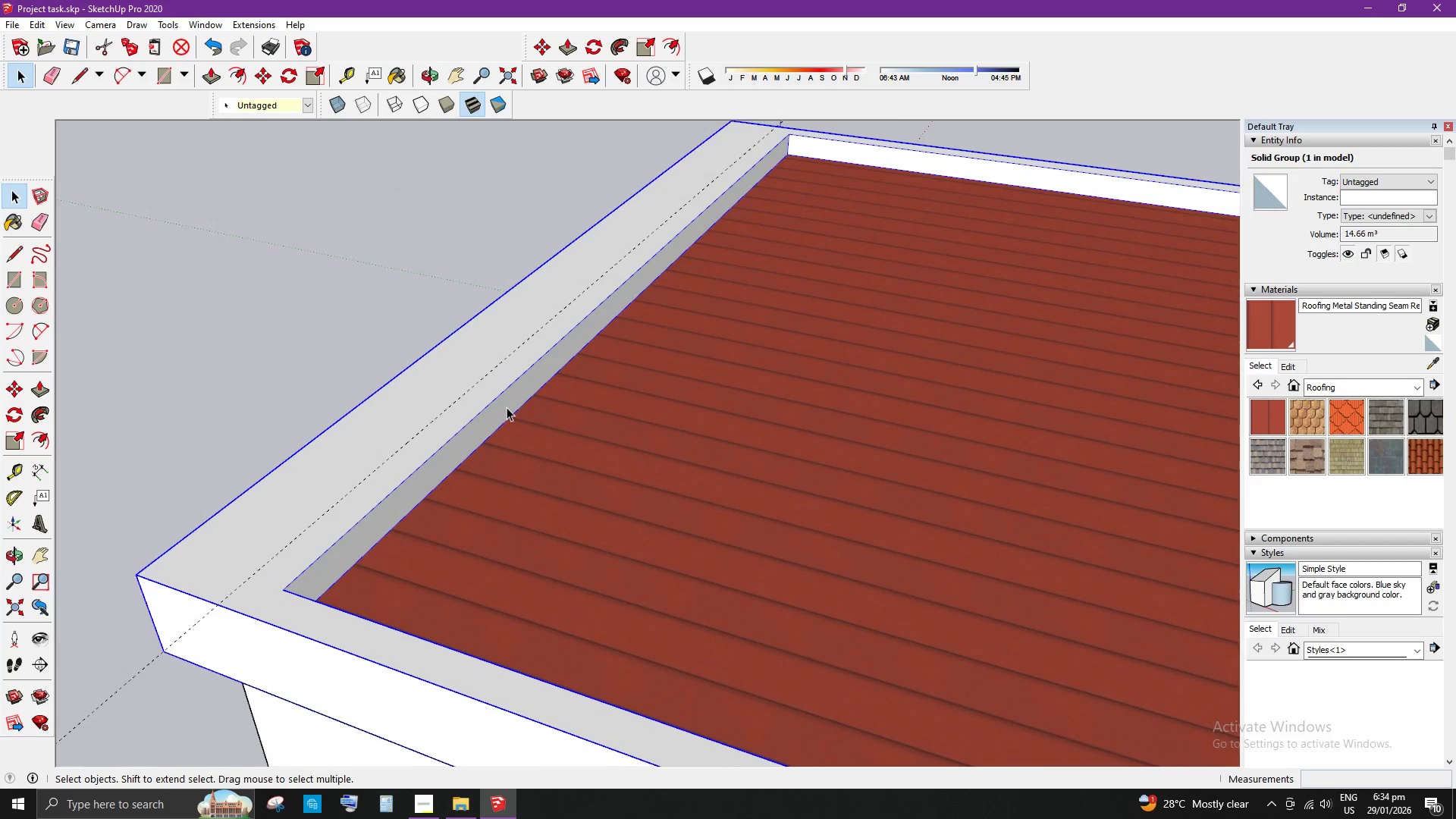 
triple_click([507, 407])
 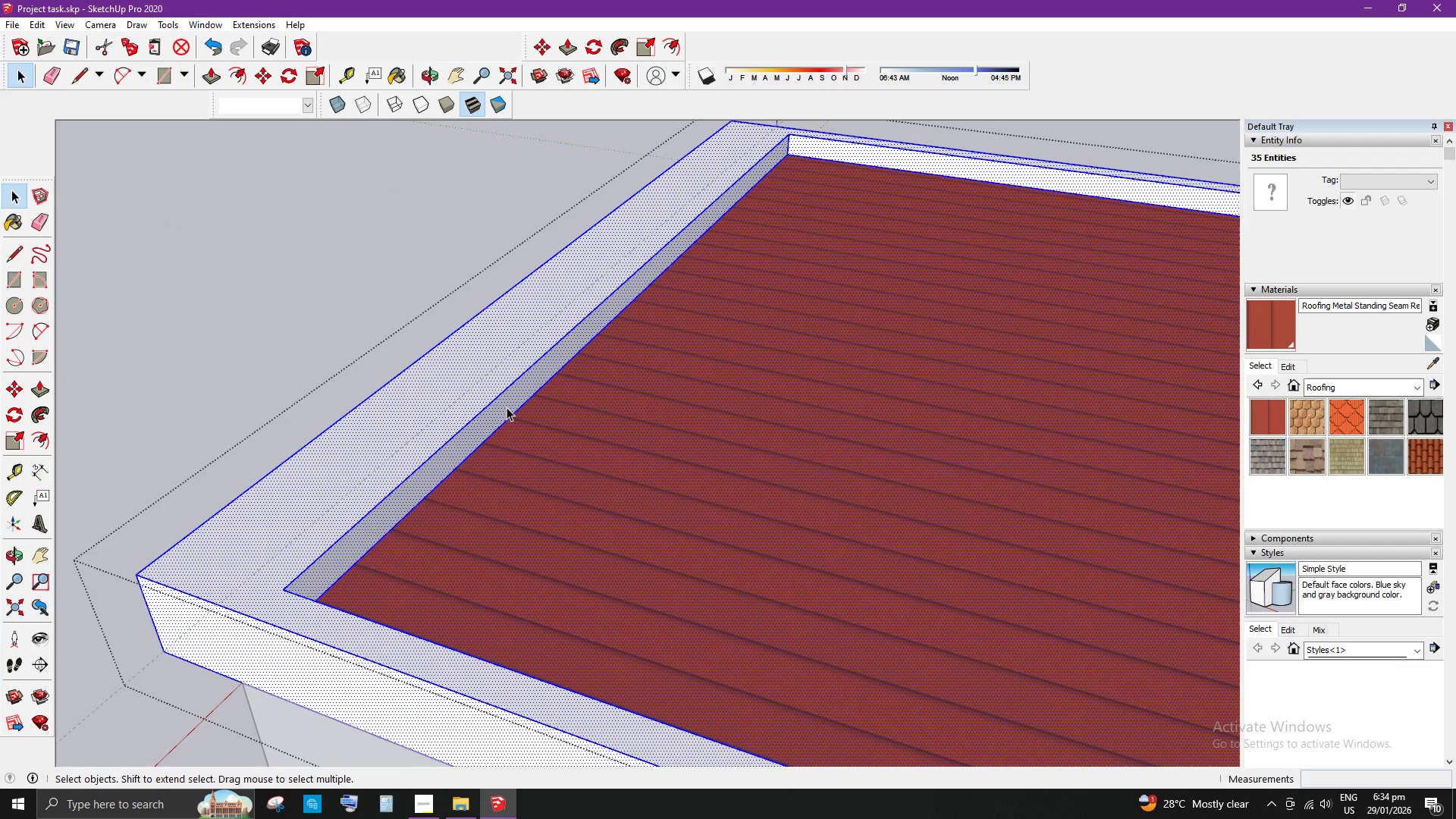 
left_click([507, 407])
 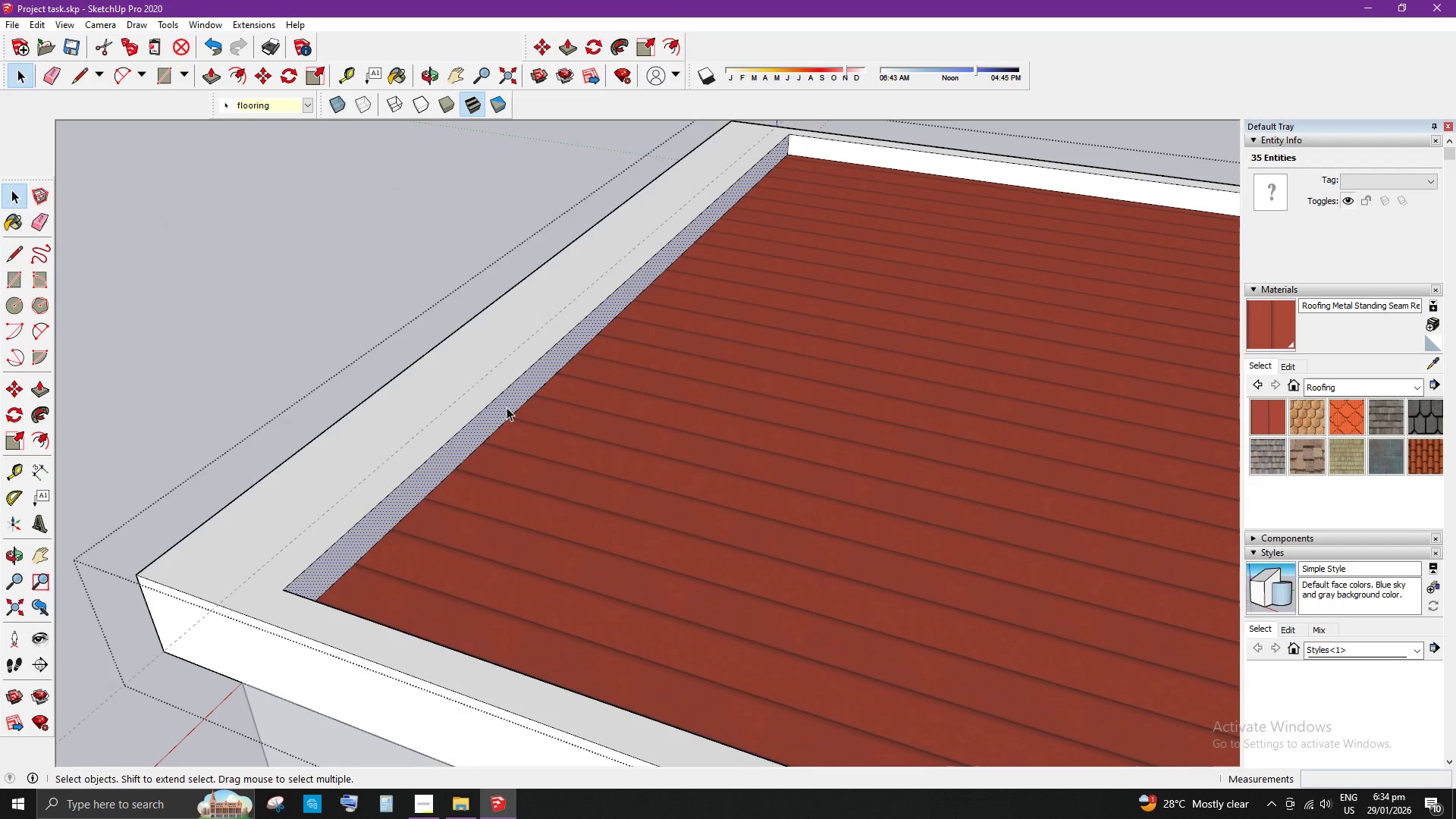 
key(P)
 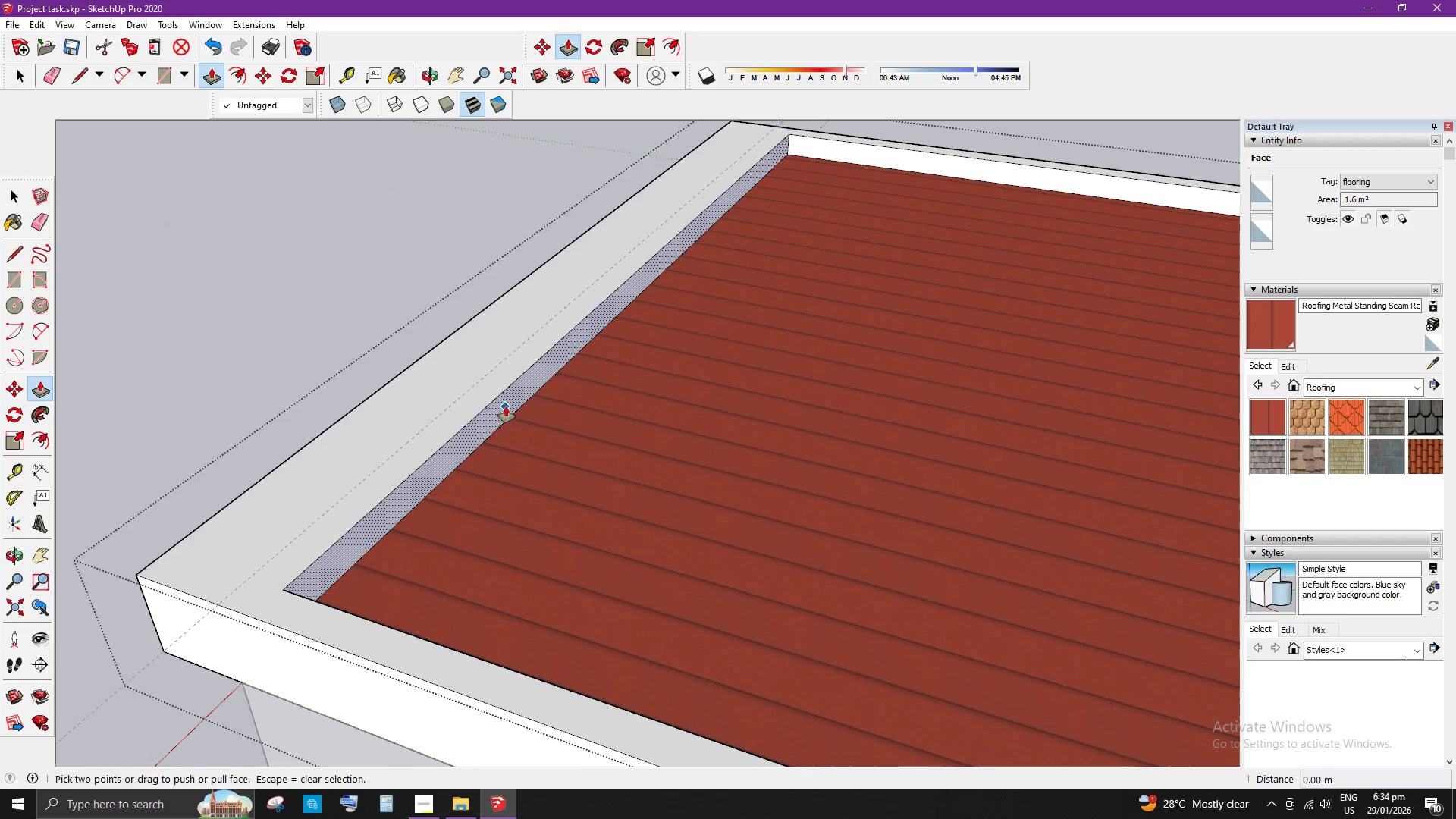 
left_click_drag(start_coordinate=[506, 406], to_coordinate=[469, 394])
 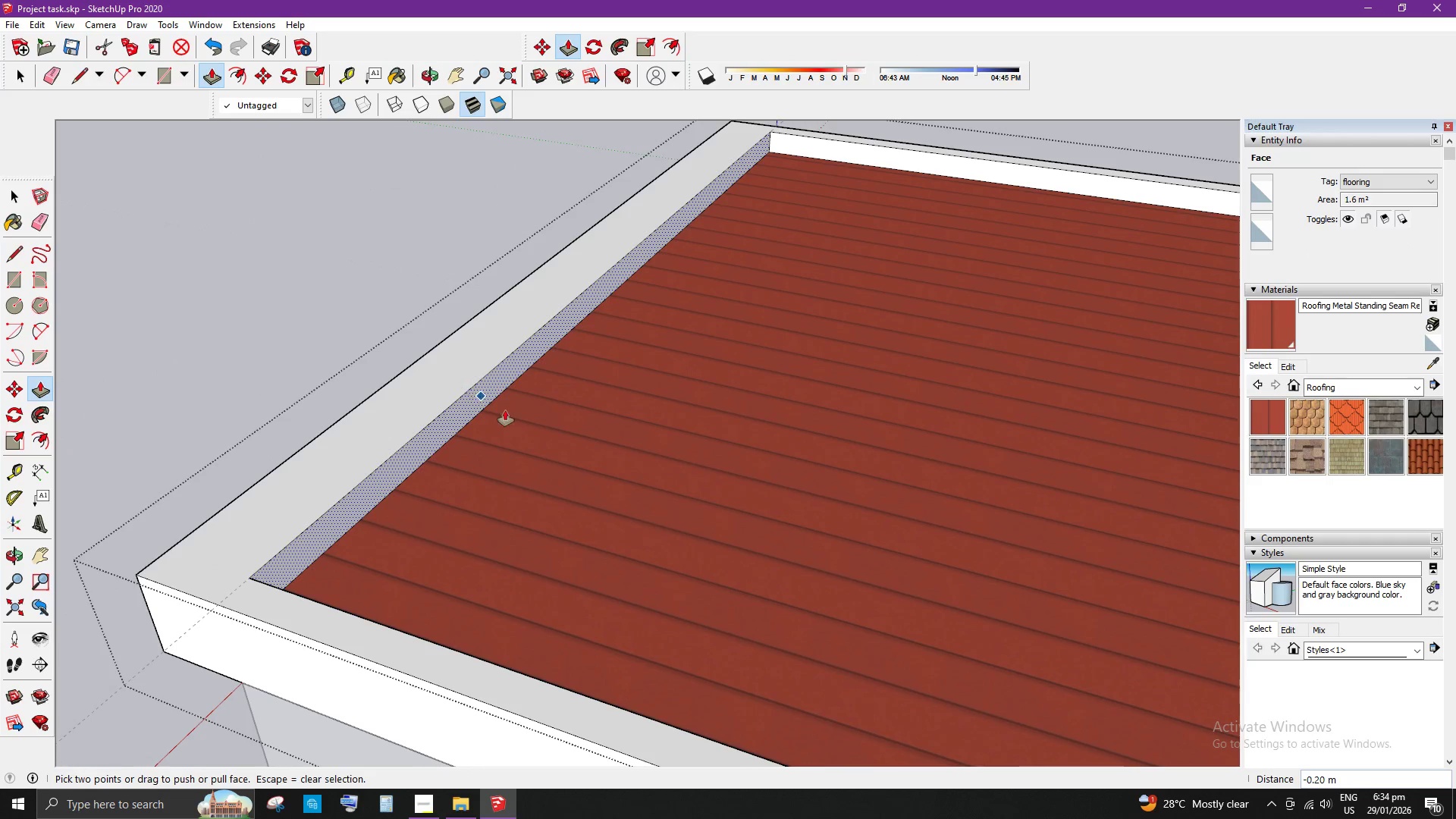 
key(Space)
 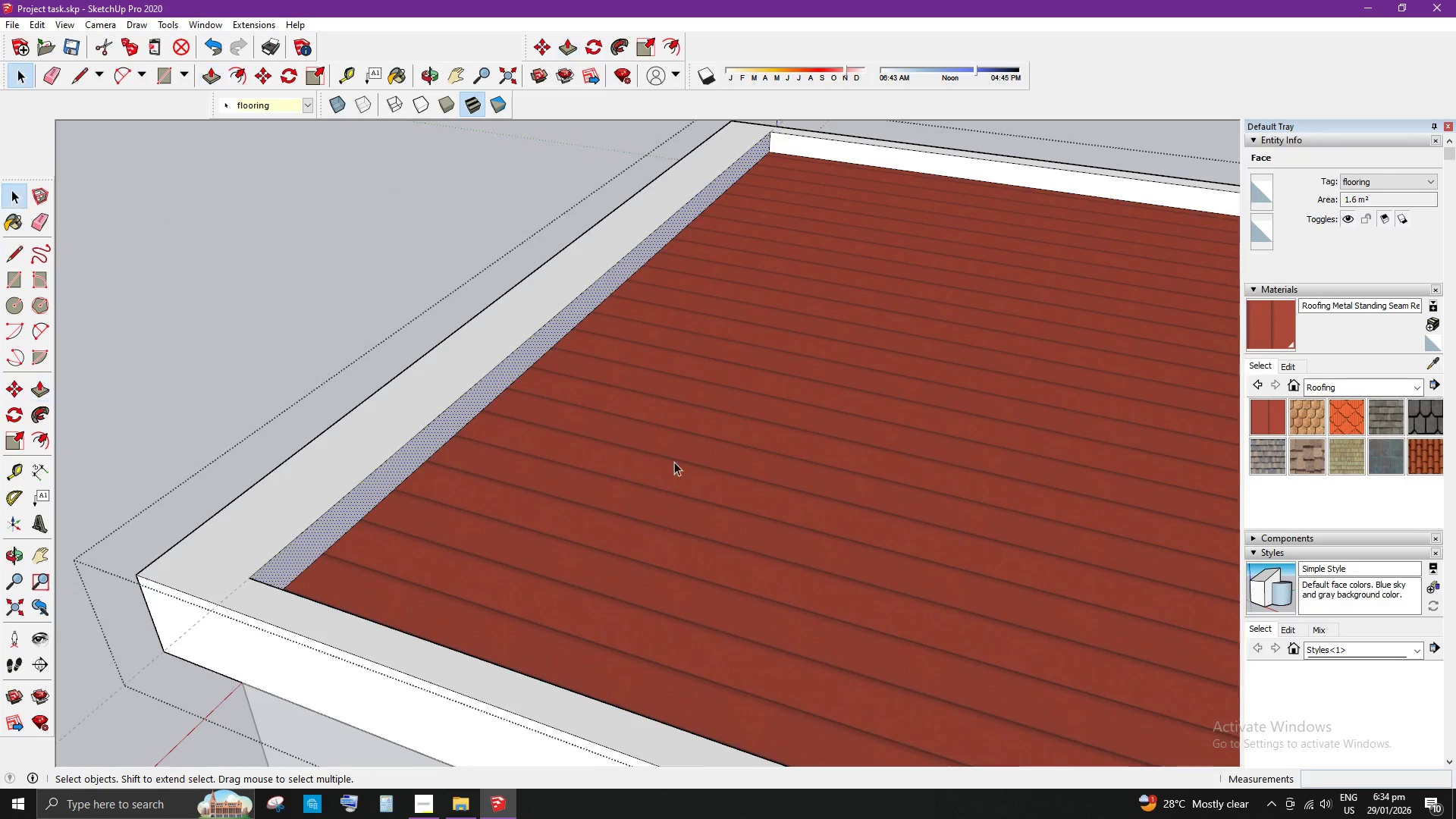 
scroll: coordinate [318, 613], scroll_direction: down, amount: 3.0
 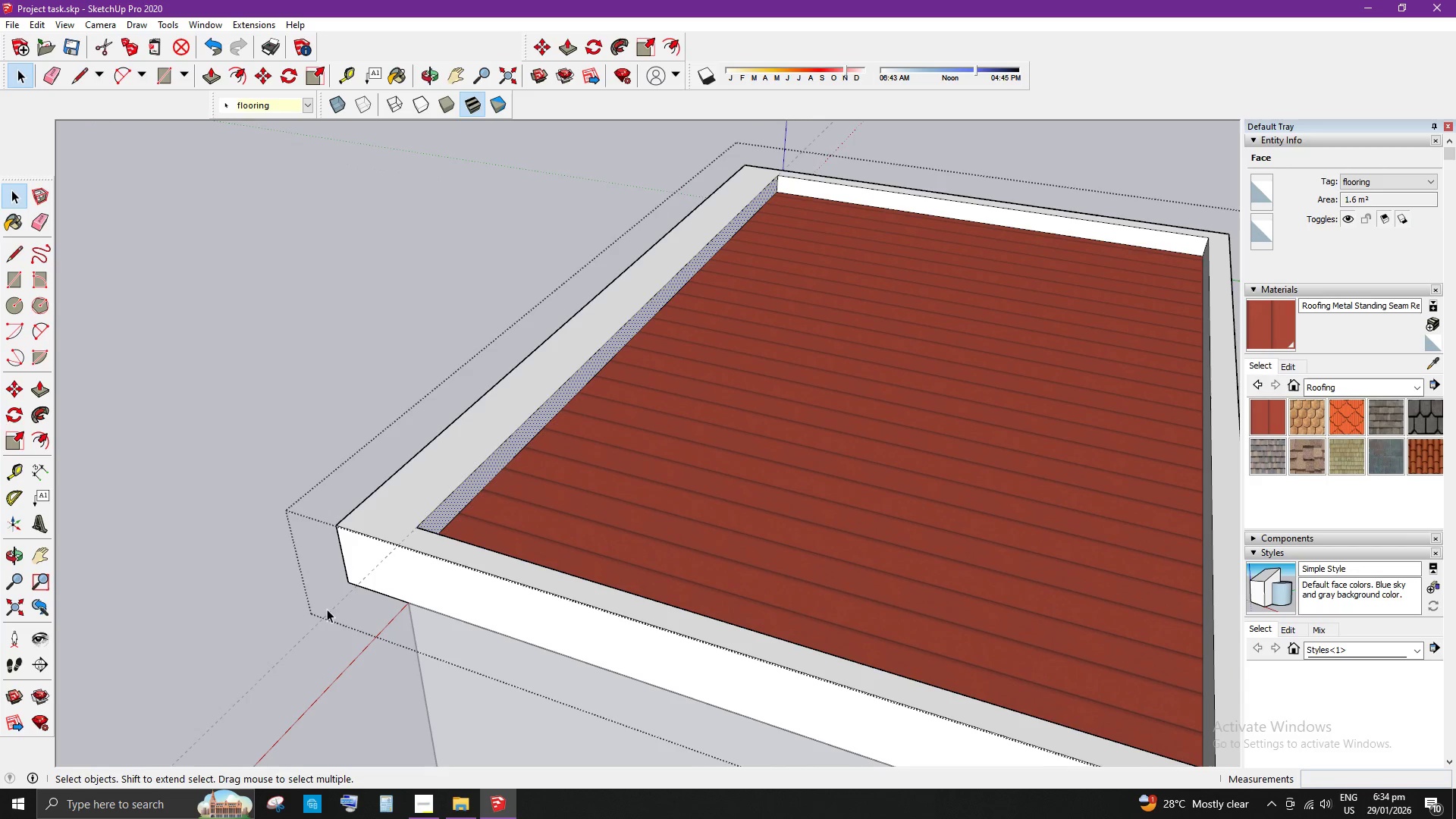 
key(E)
 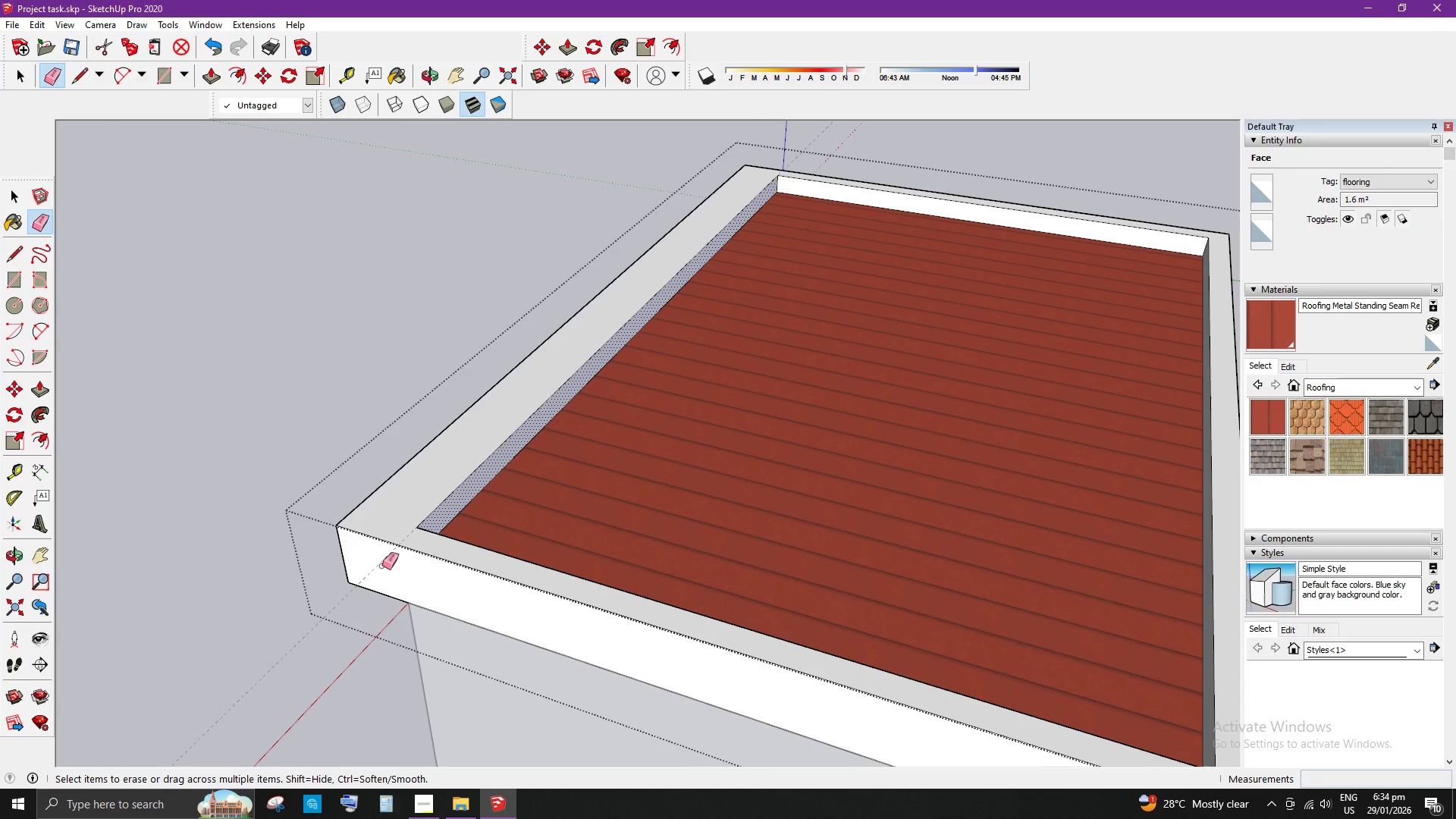 
left_click_drag(start_coordinate=[381, 563], to_coordinate=[375, 557])
 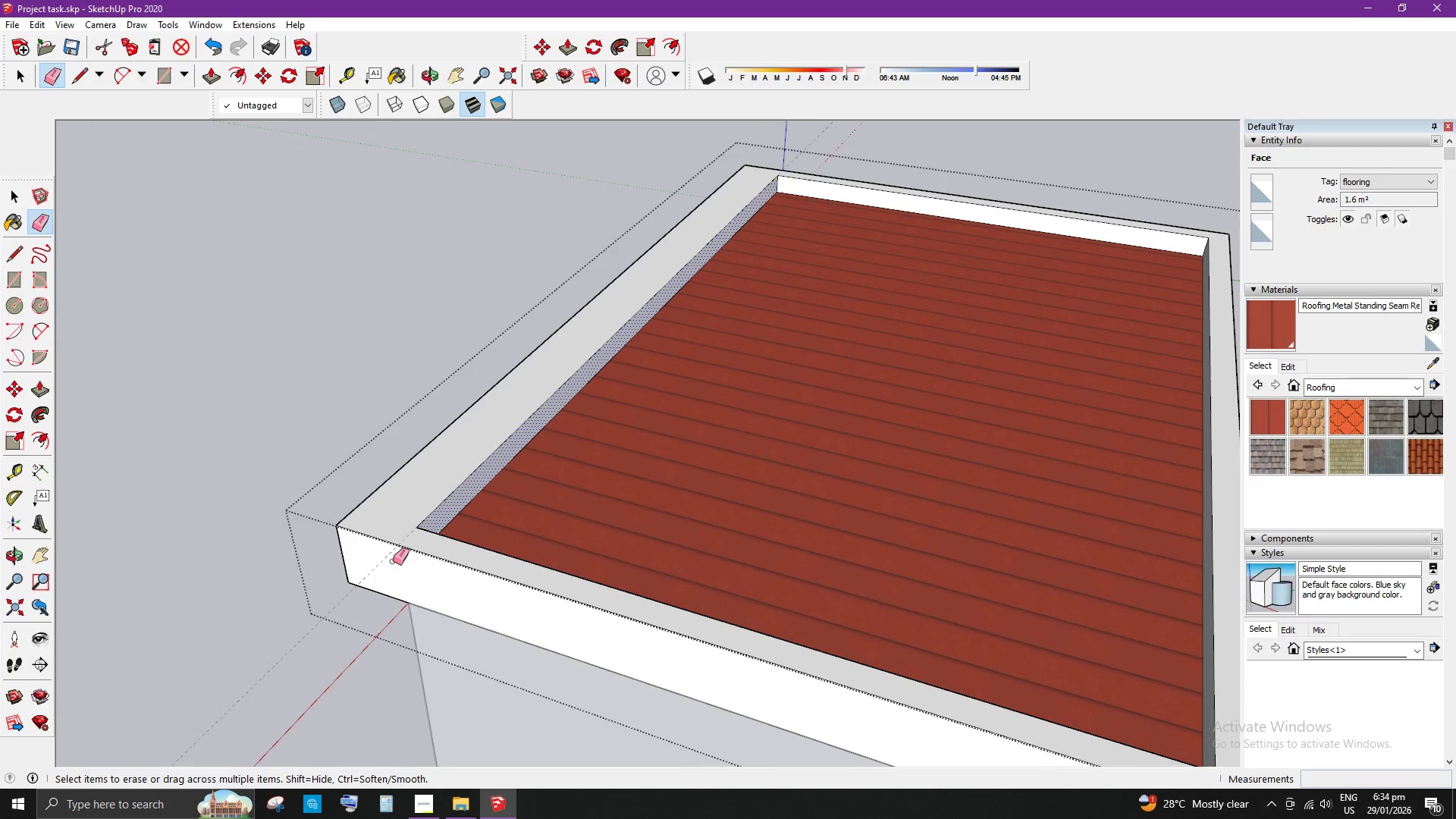 
key(Space)
 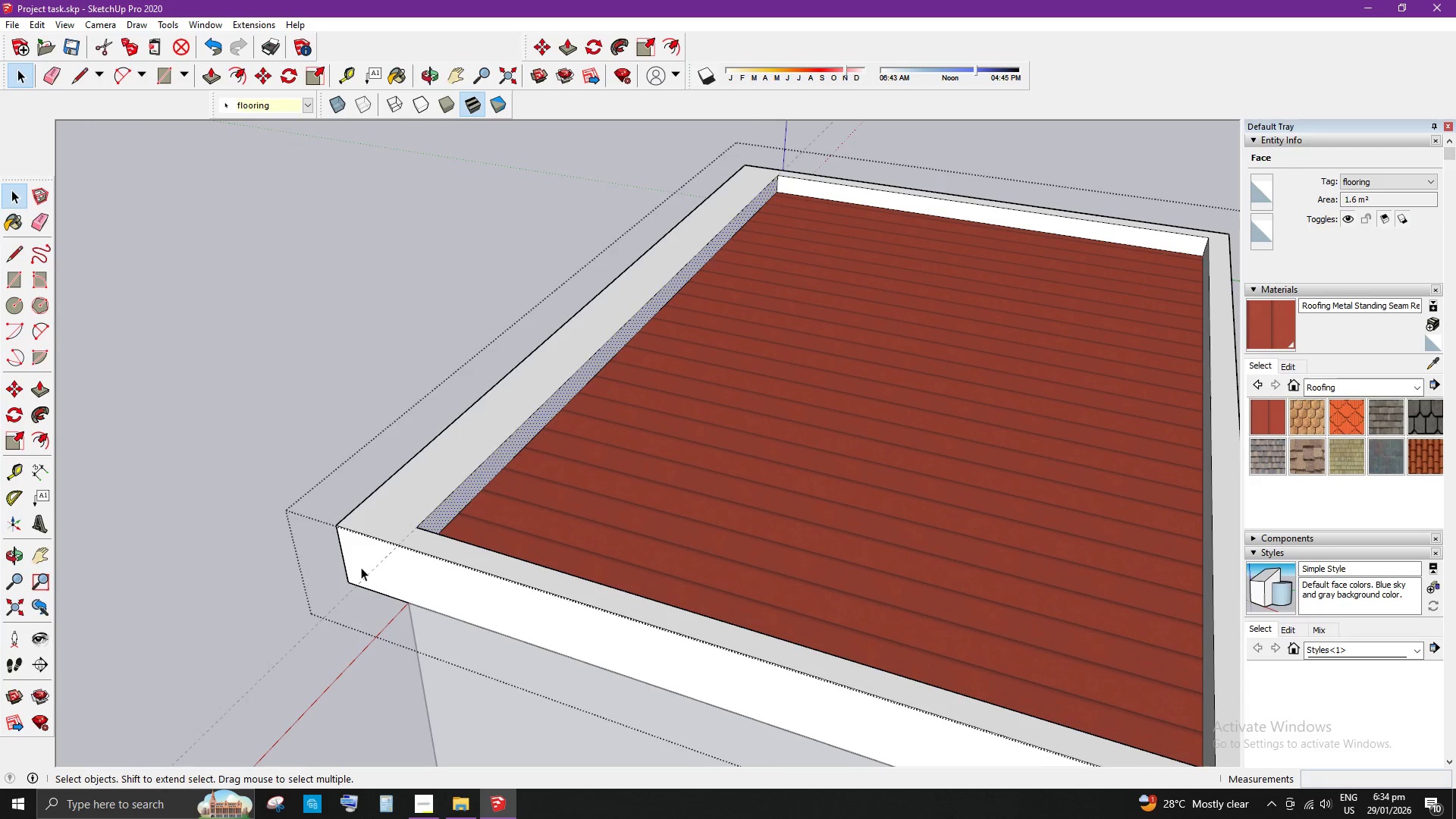 
triple_click([361, 567])
 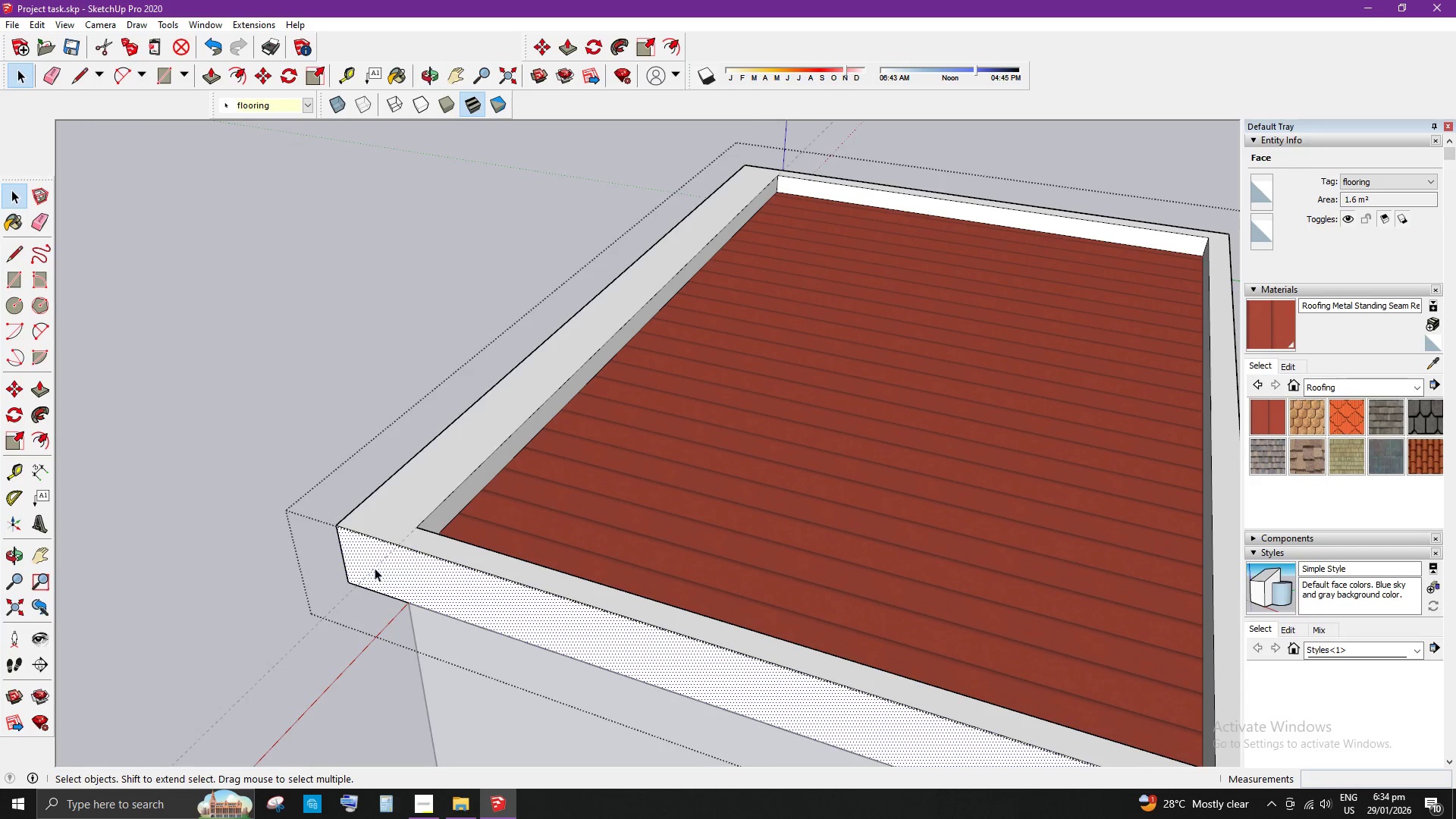 
triple_click([388, 563])
 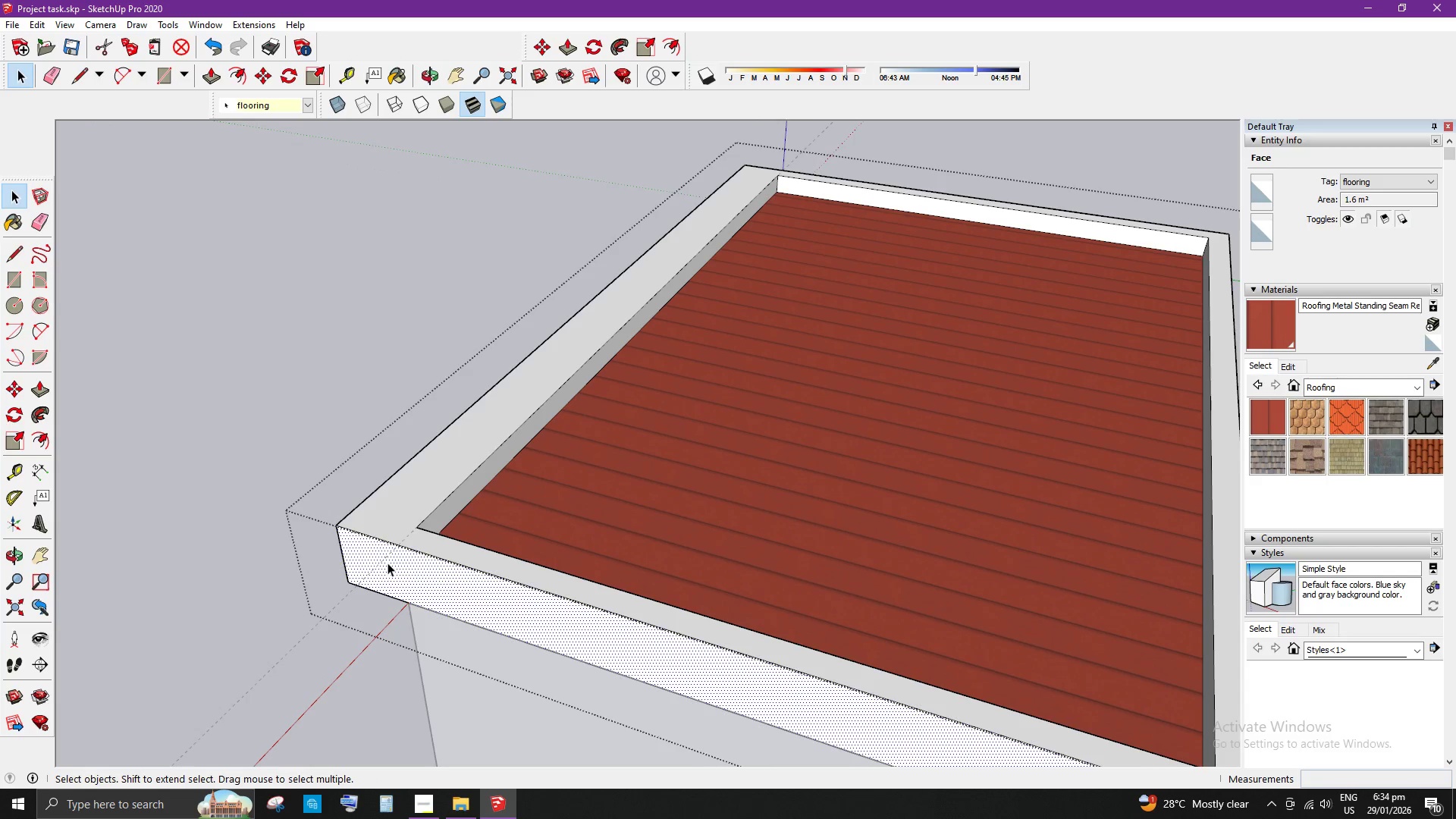 
triple_click([388, 563])
 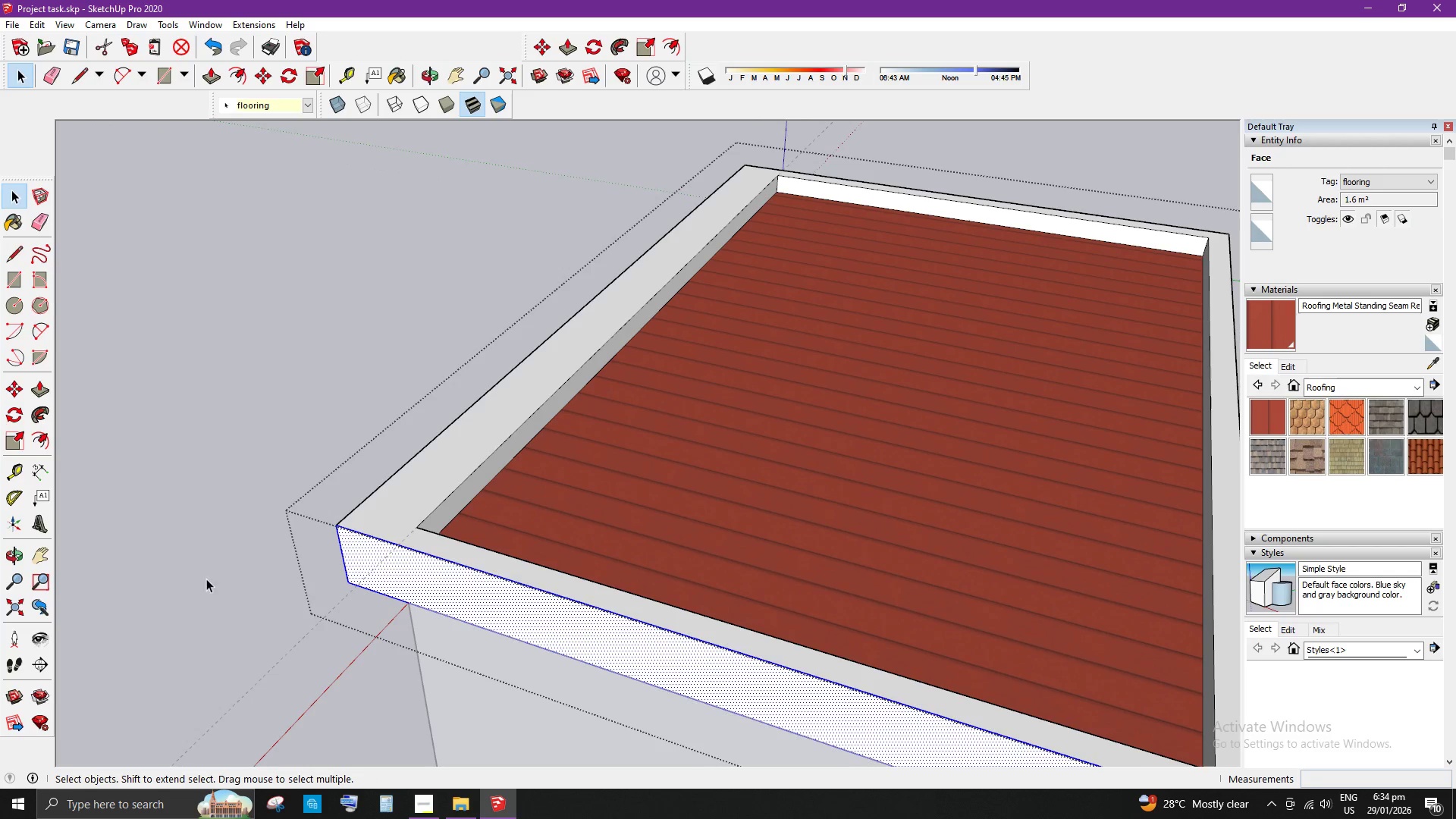 
triple_click([169, 566])
 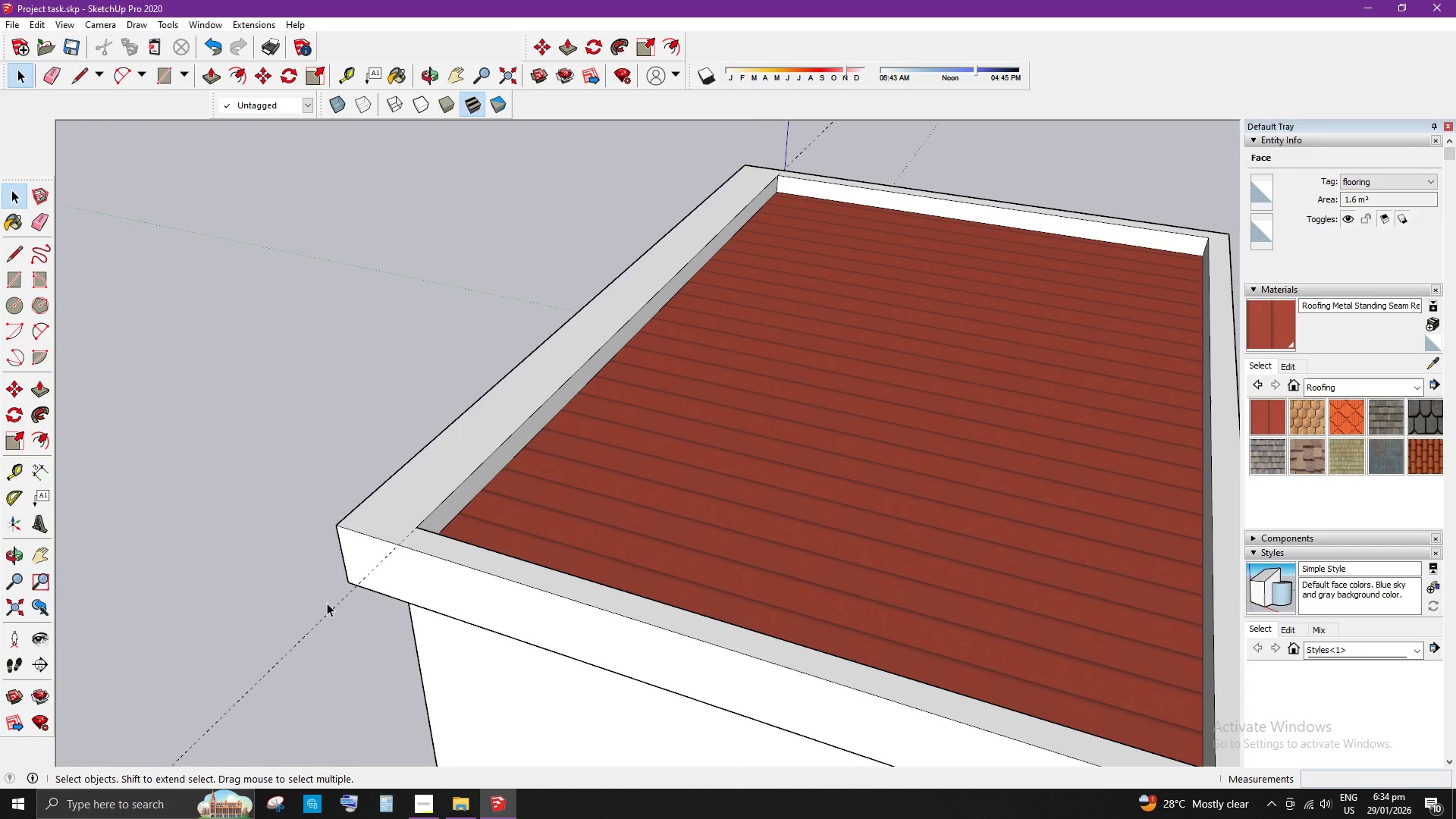 
left_click([333, 601])
 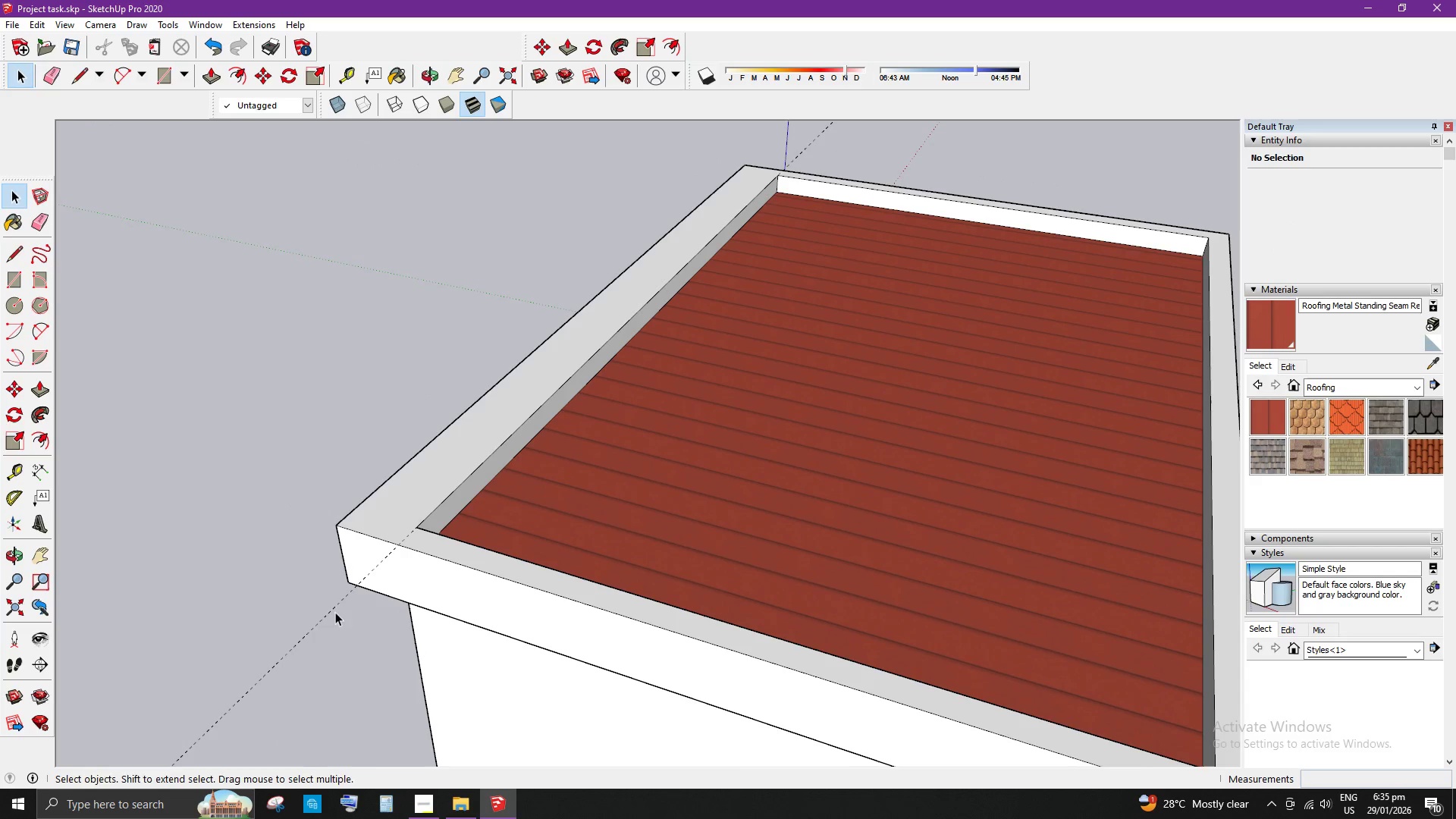 
key(E)
 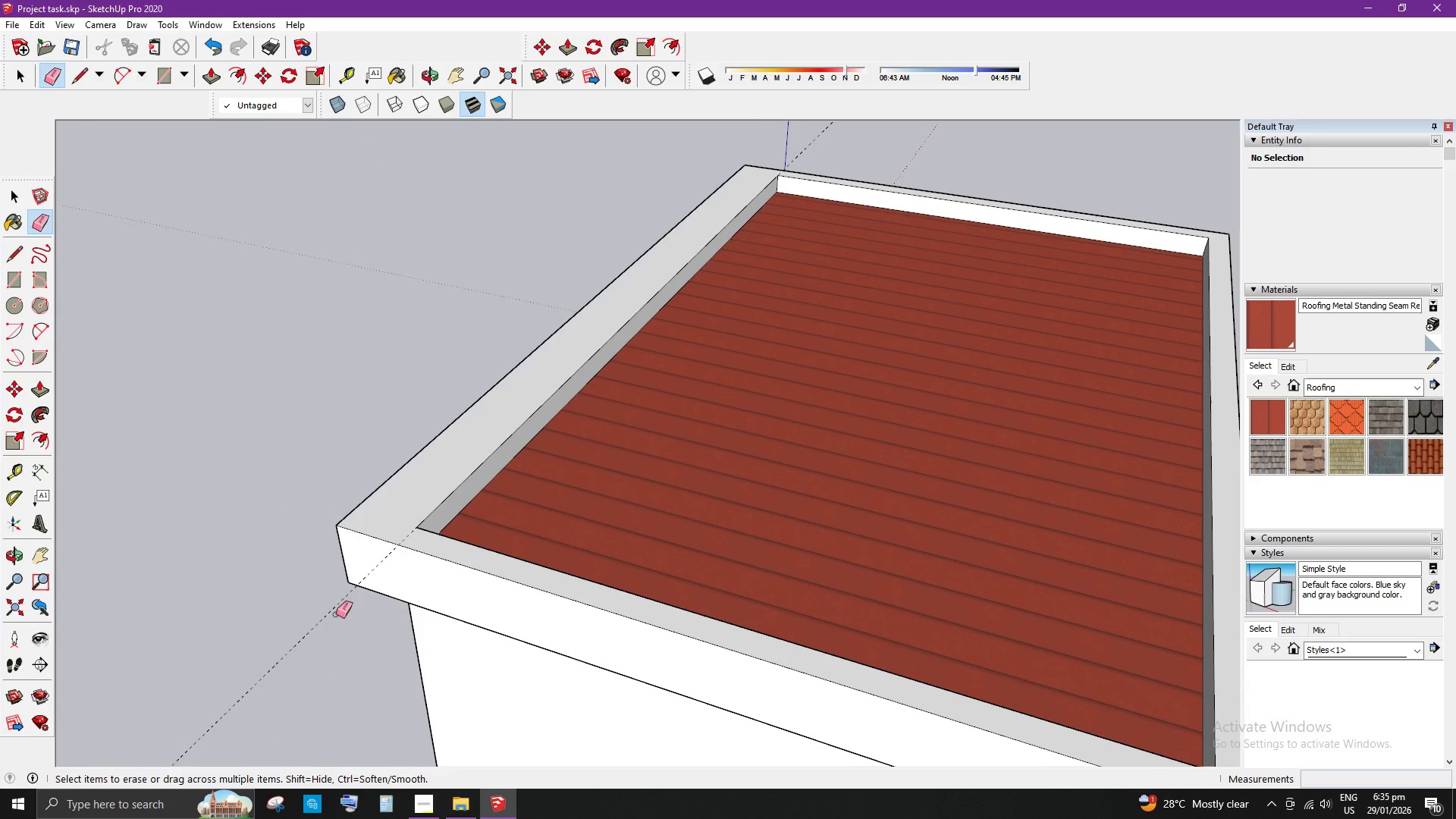 
left_click_drag(start_coordinate=[332, 612], to_coordinate=[305, 590])
 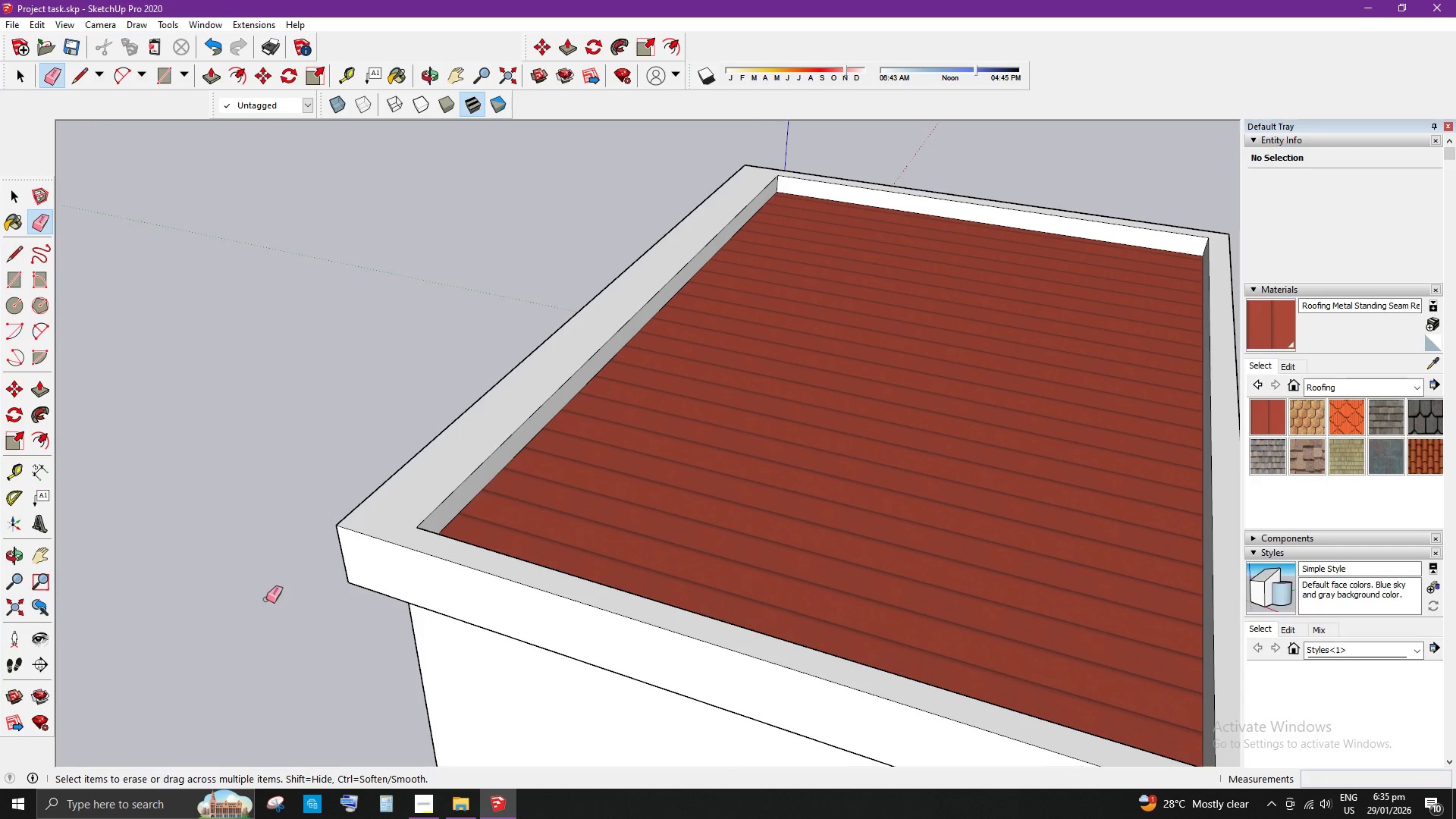 
key(Space)
 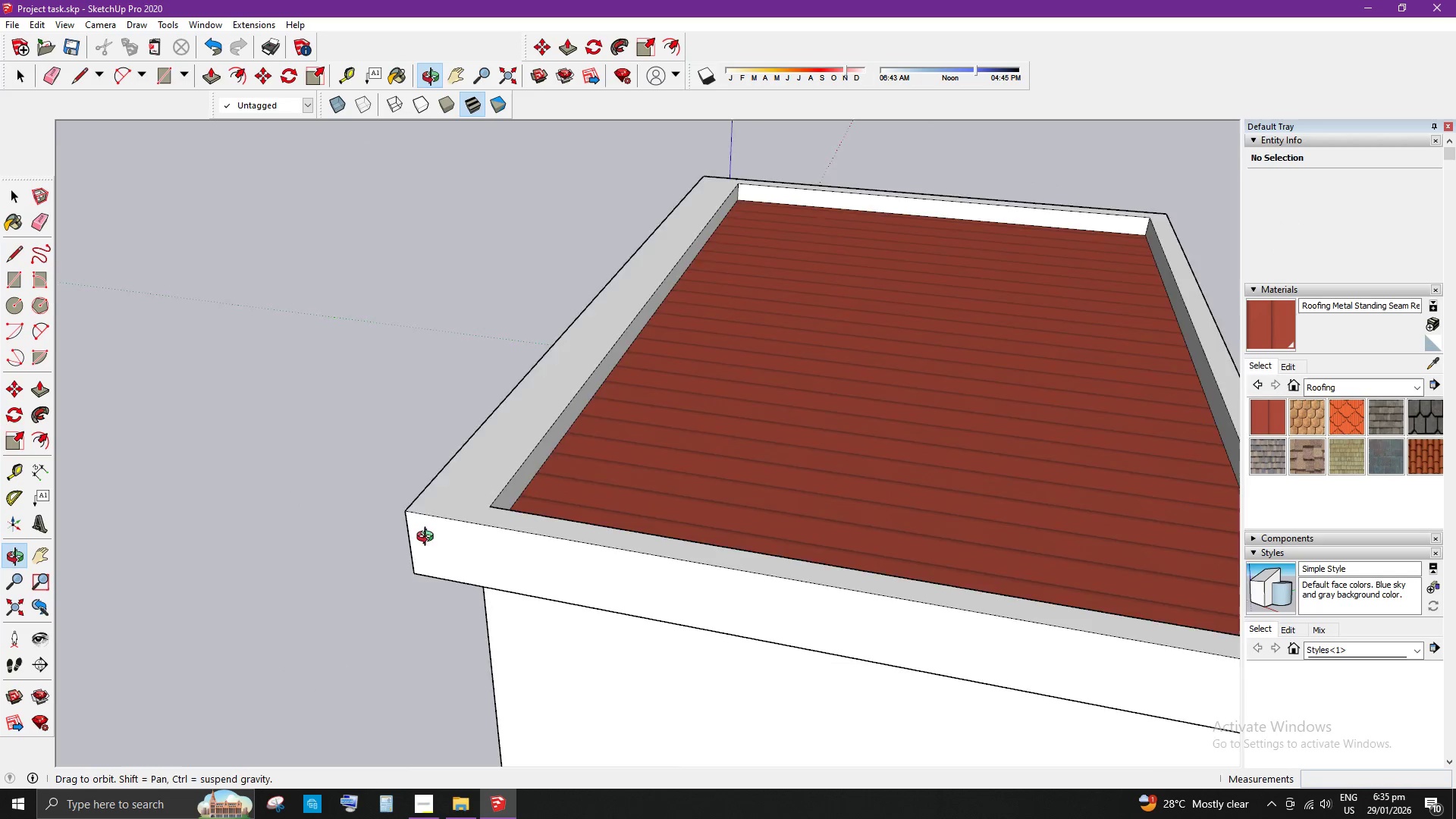 
scroll: coordinate [858, 419], scroll_direction: down, amount: 6.0
 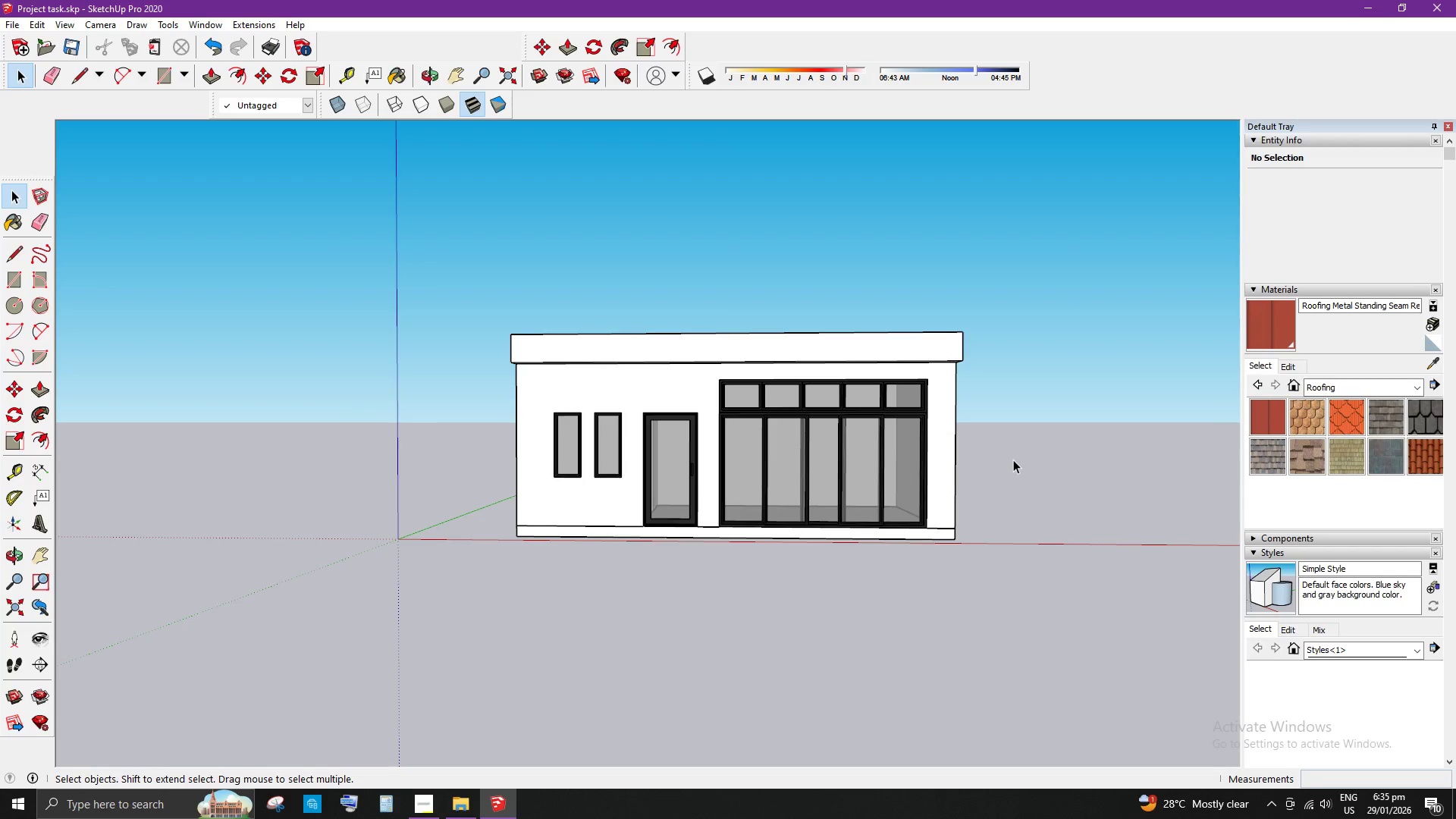 
wait(9.23)
 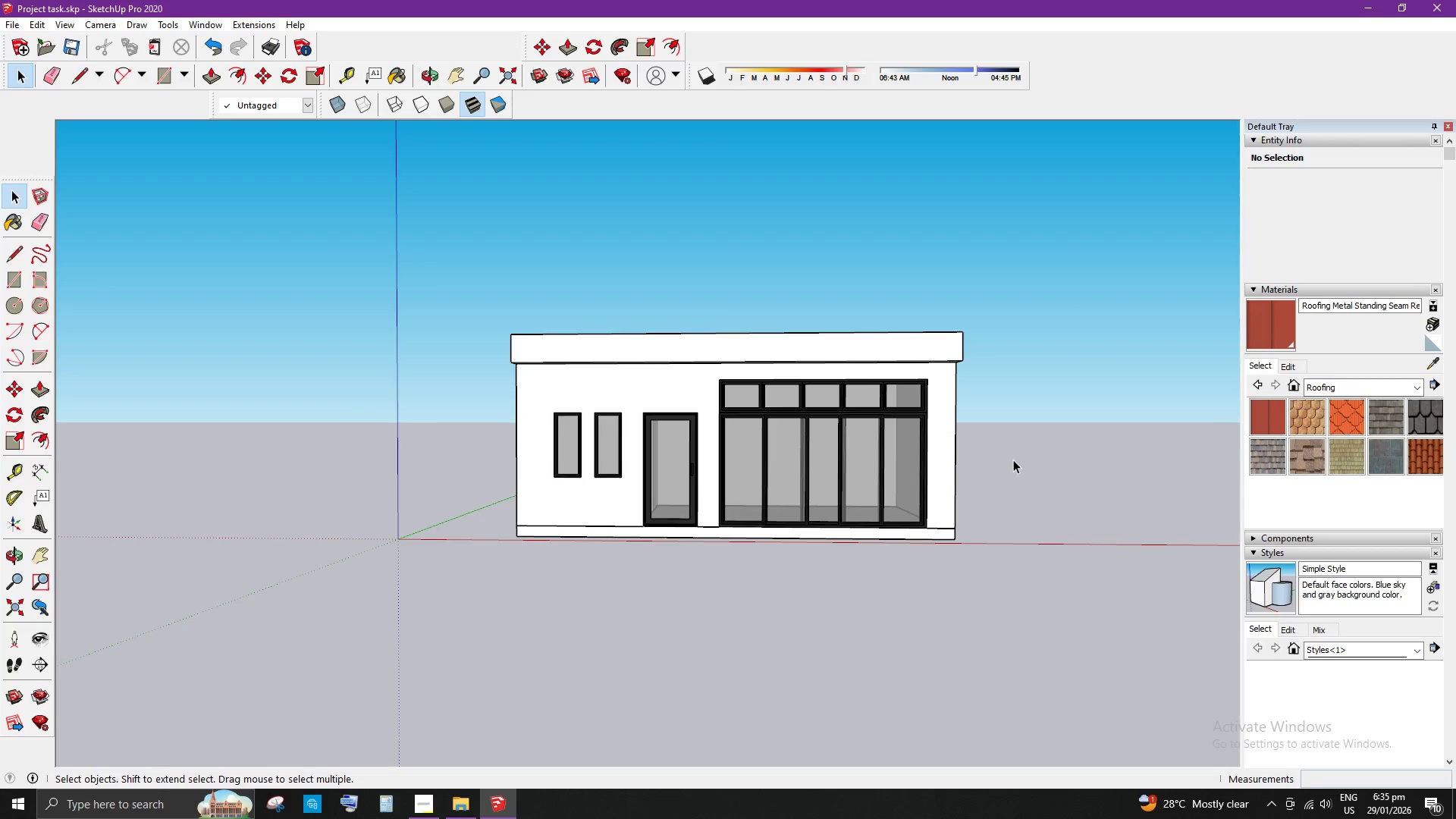 
scroll: coordinate [573, 417], scroll_direction: up, amount: 7.0
 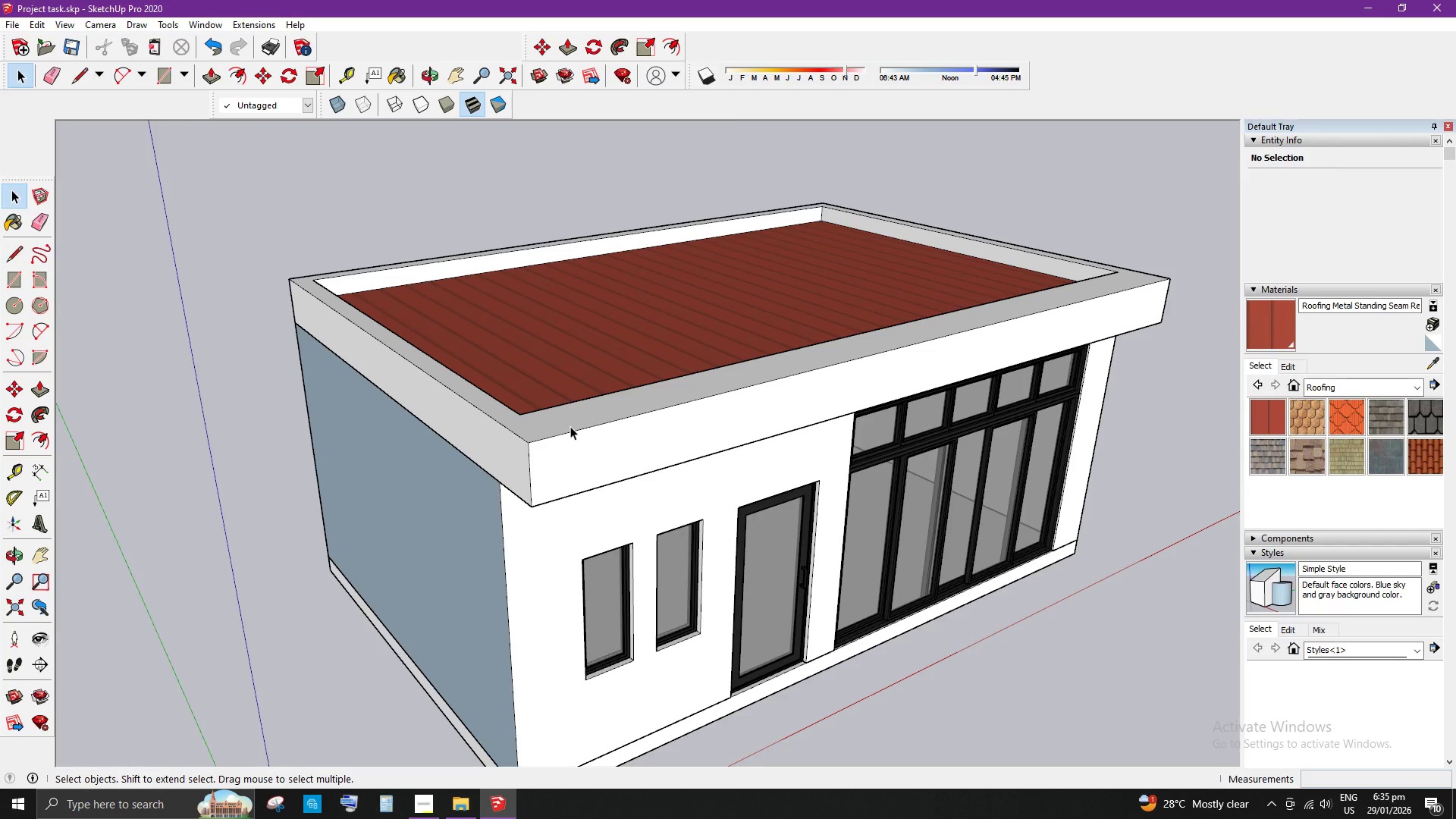 
double_click([570, 426])
 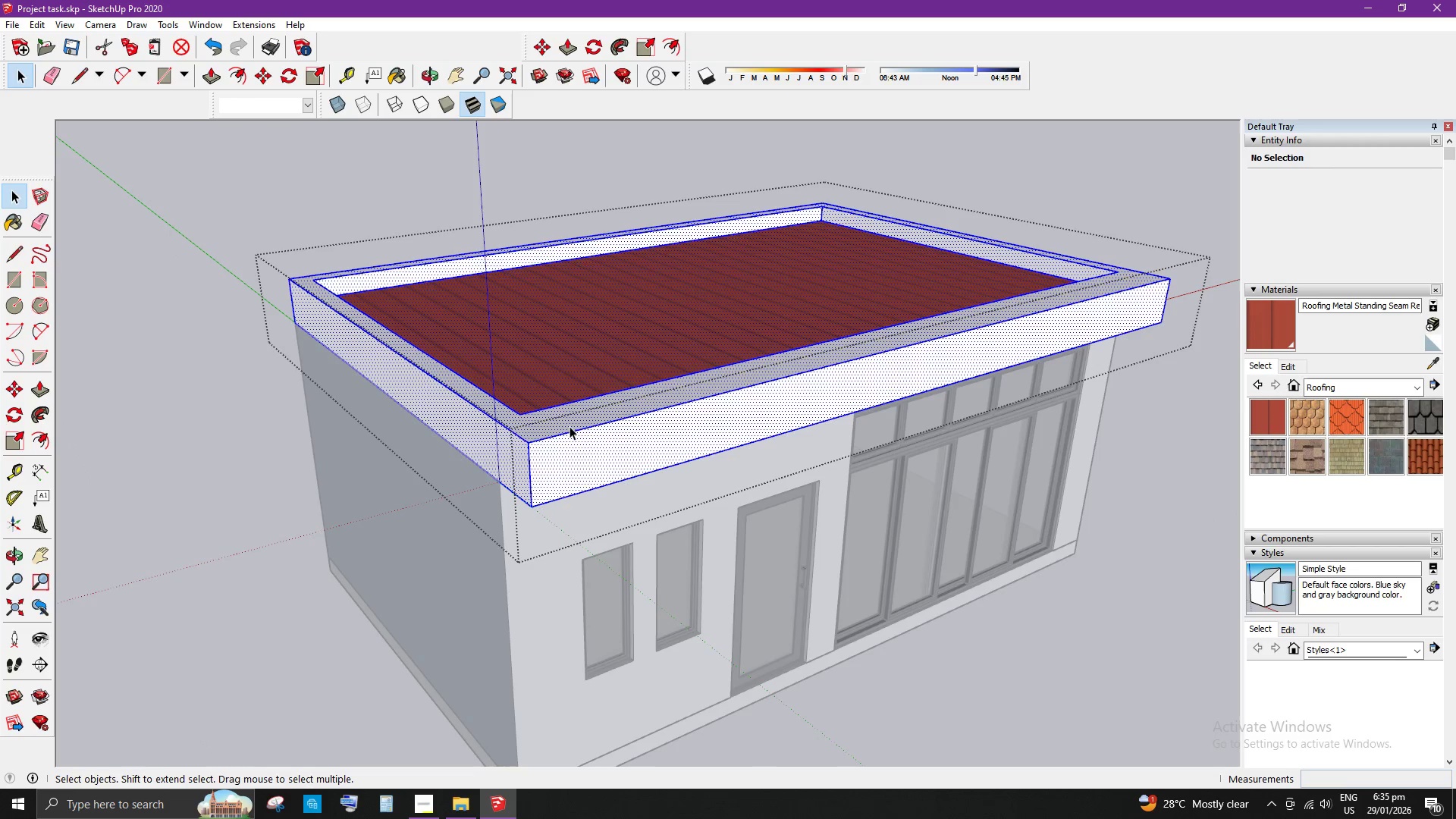 
triple_click([570, 426])
 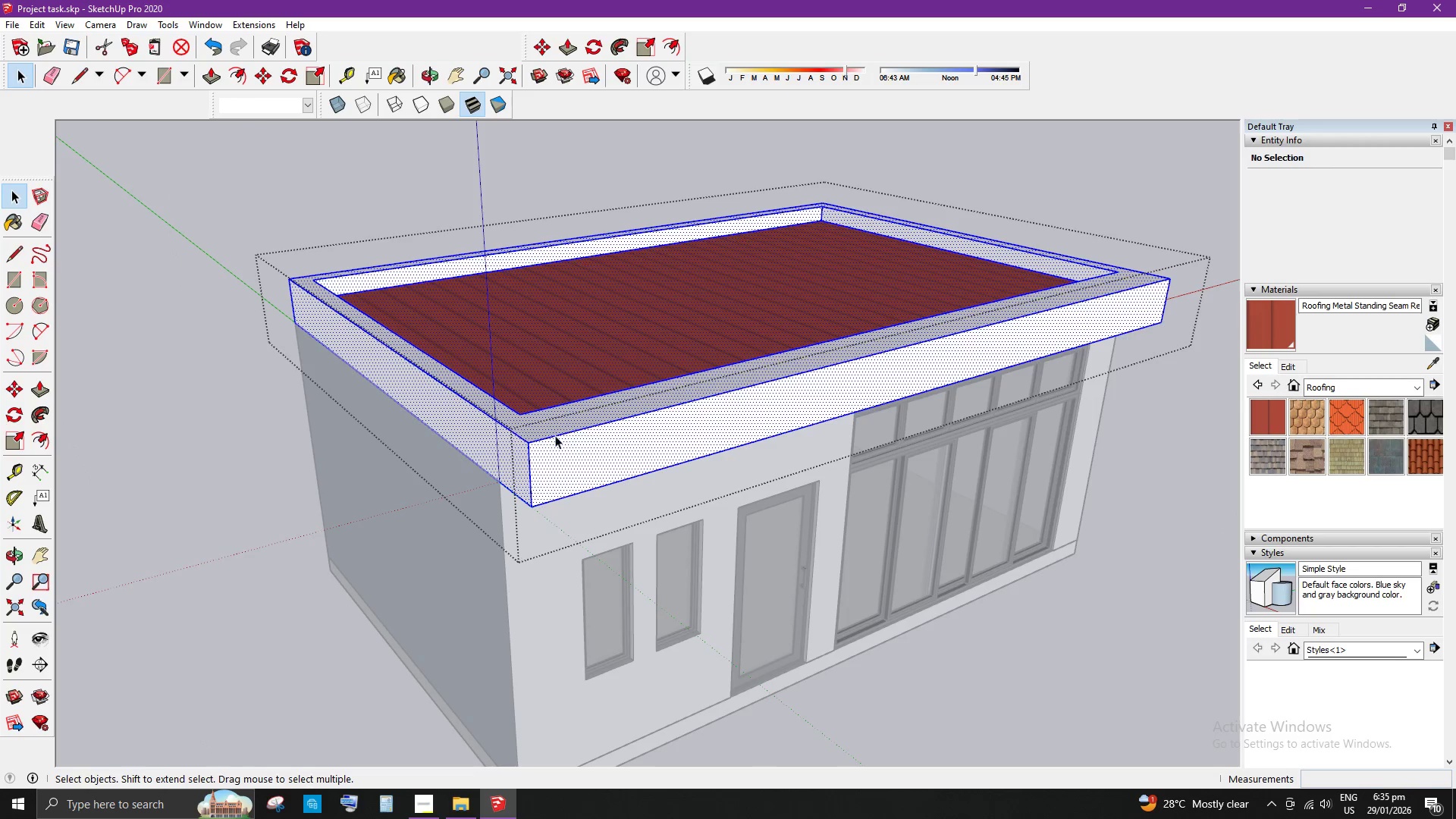 
scroll: coordinate [555, 435], scroll_direction: up, amount: 4.0
 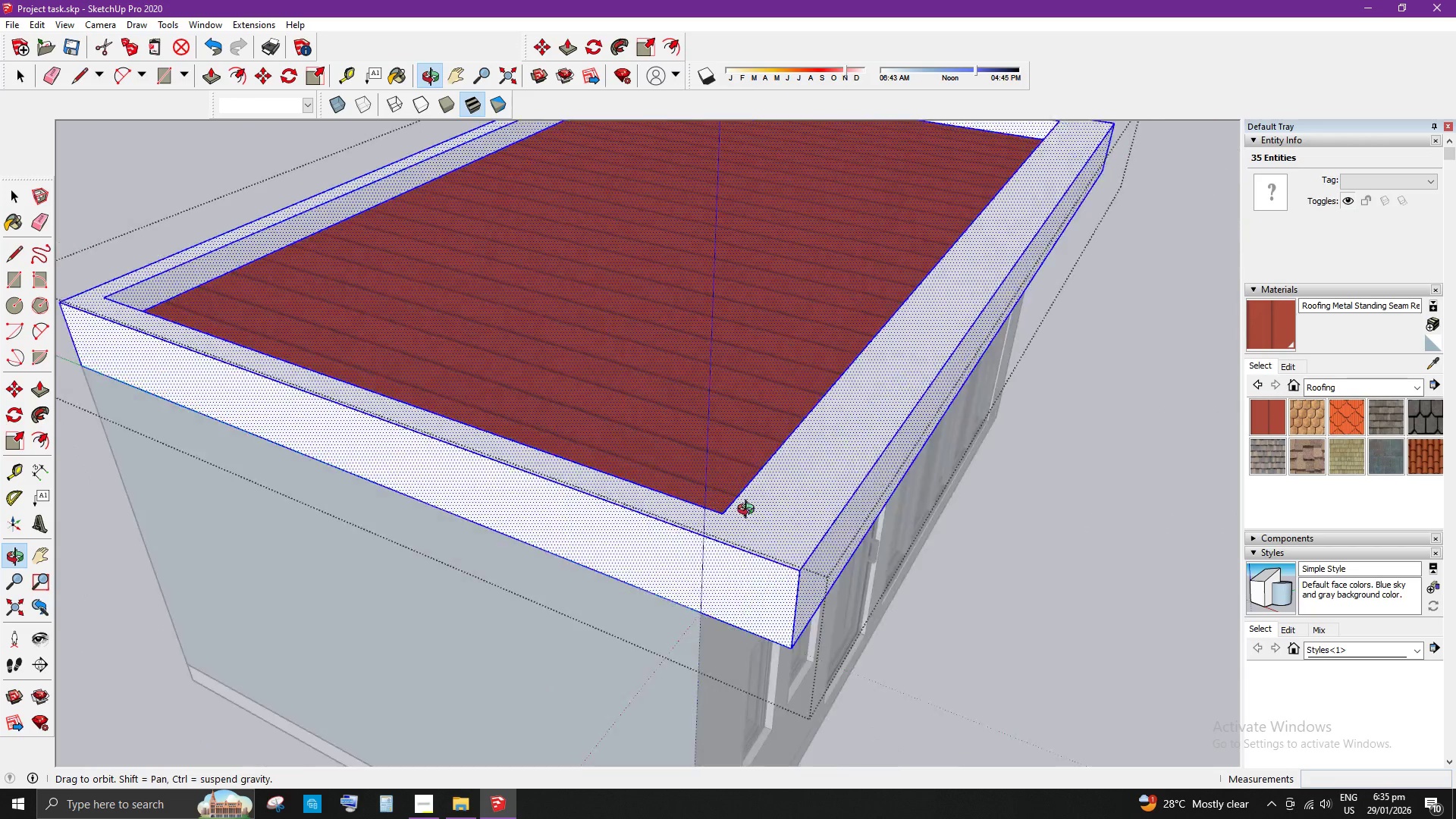 
key(T)
 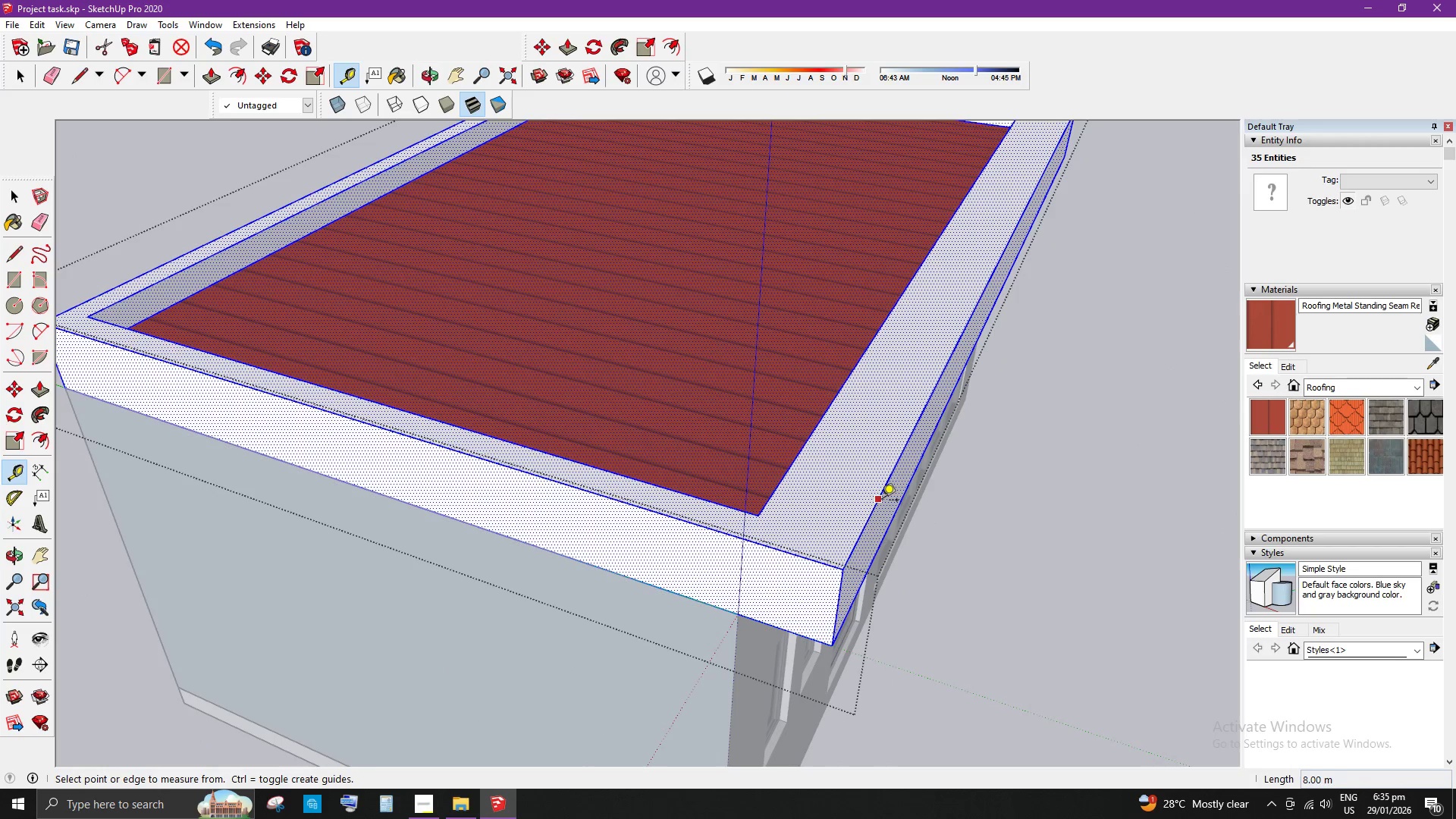 
left_click_drag(start_coordinate=[880, 500], to_coordinate=[875, 494])
 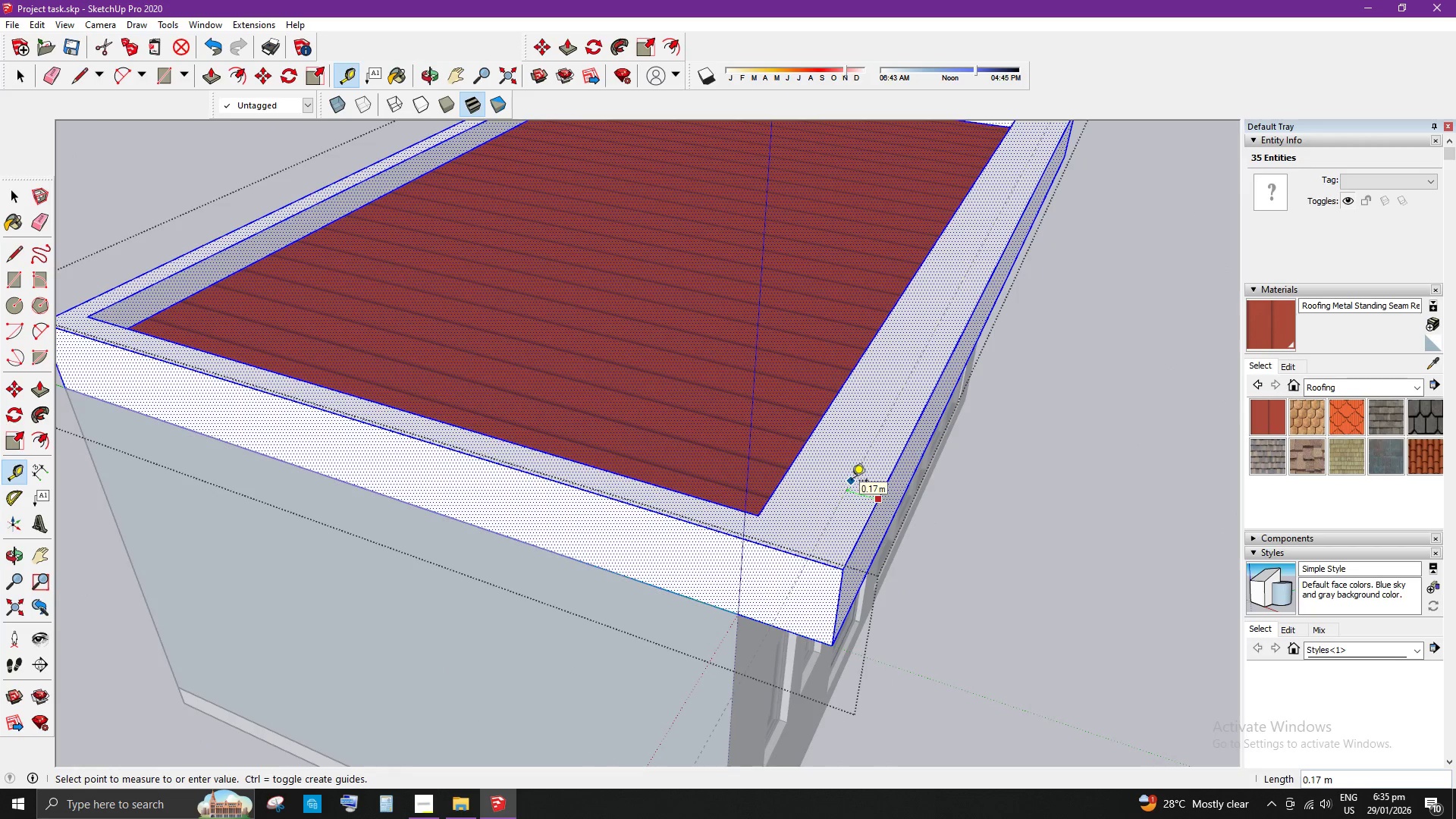 
key(NumpadDecimal)
 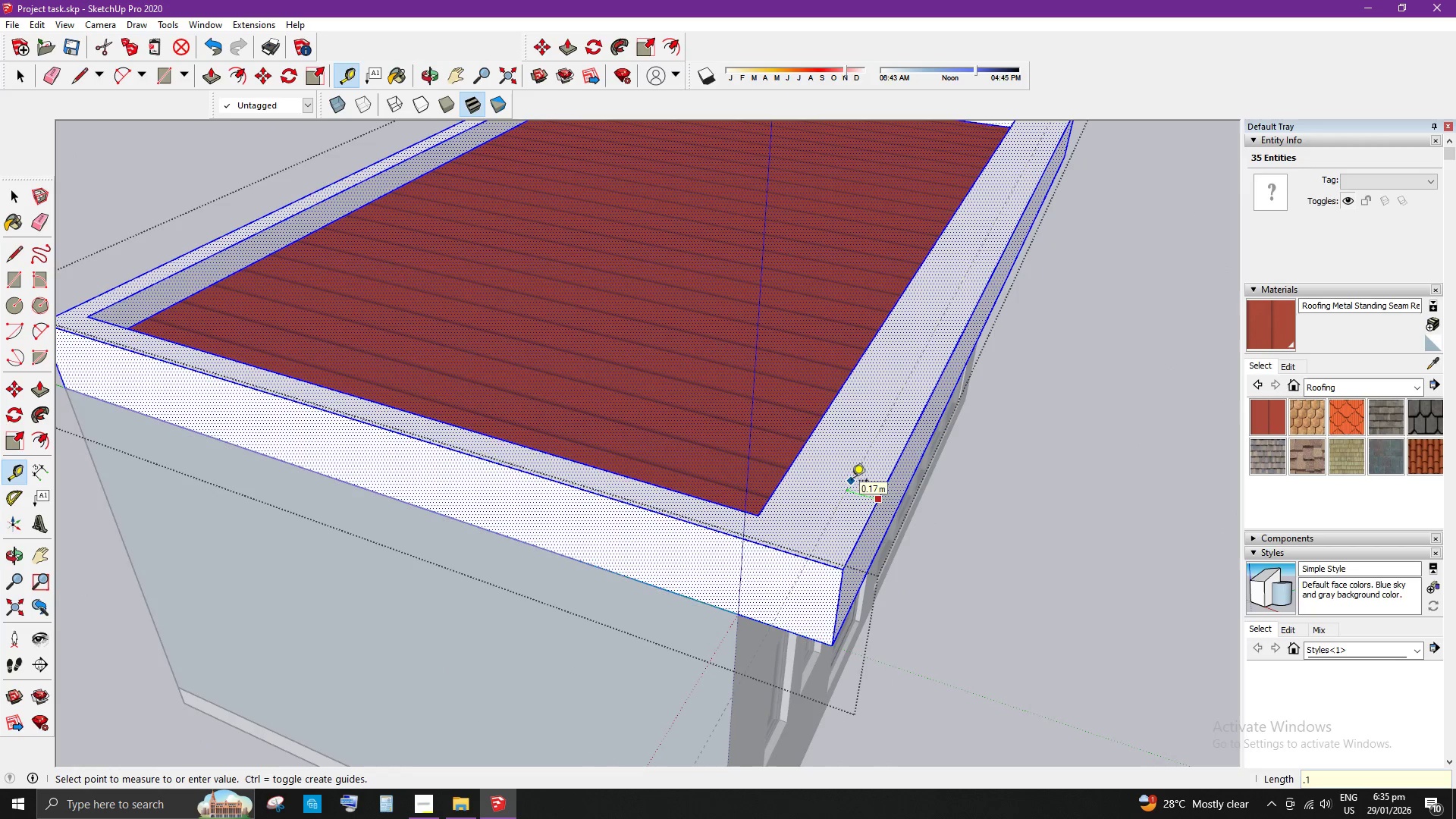 
hold_key(key=Numpad1, duration=0.36)
 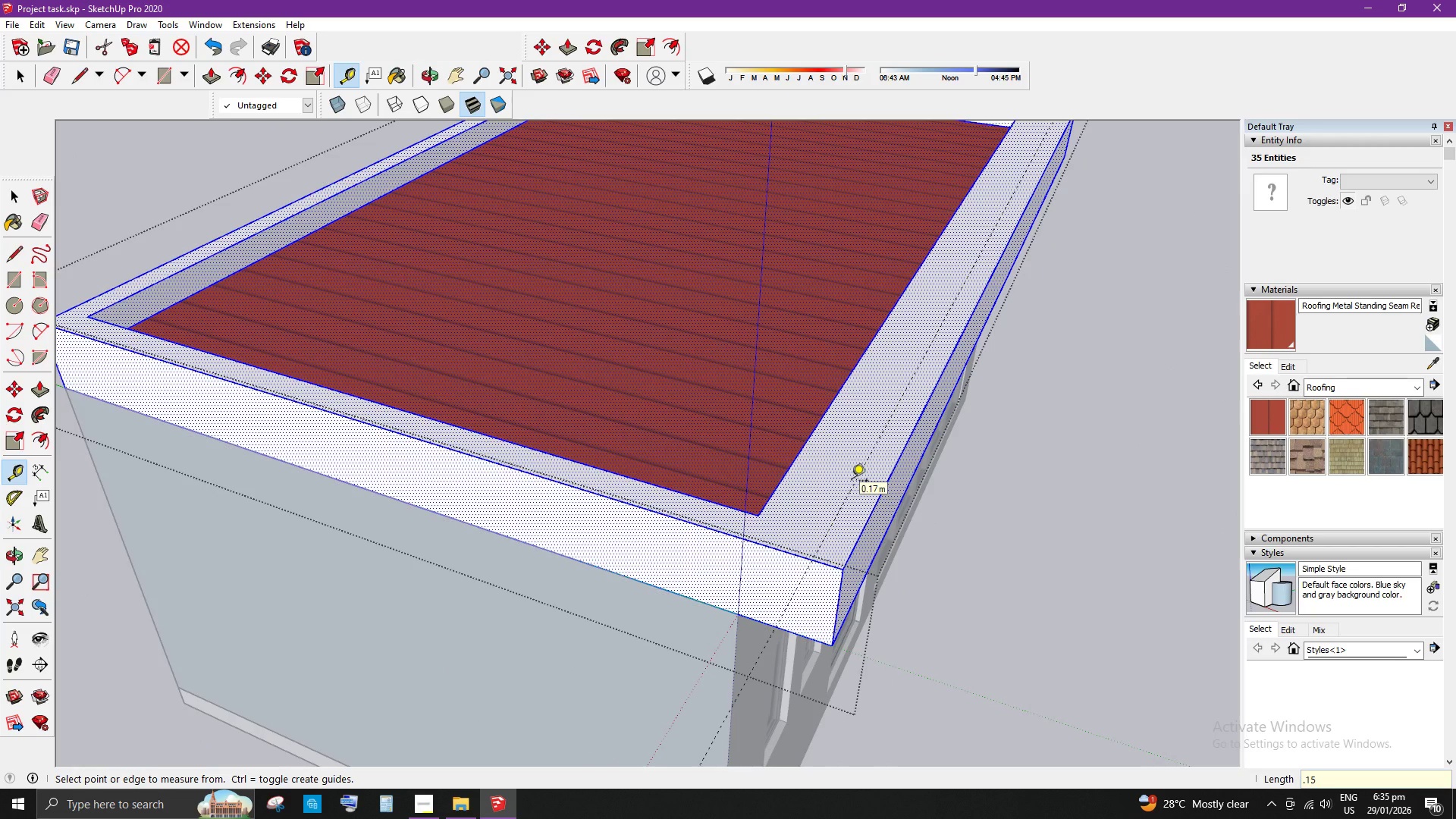 
key(Numpad5)
 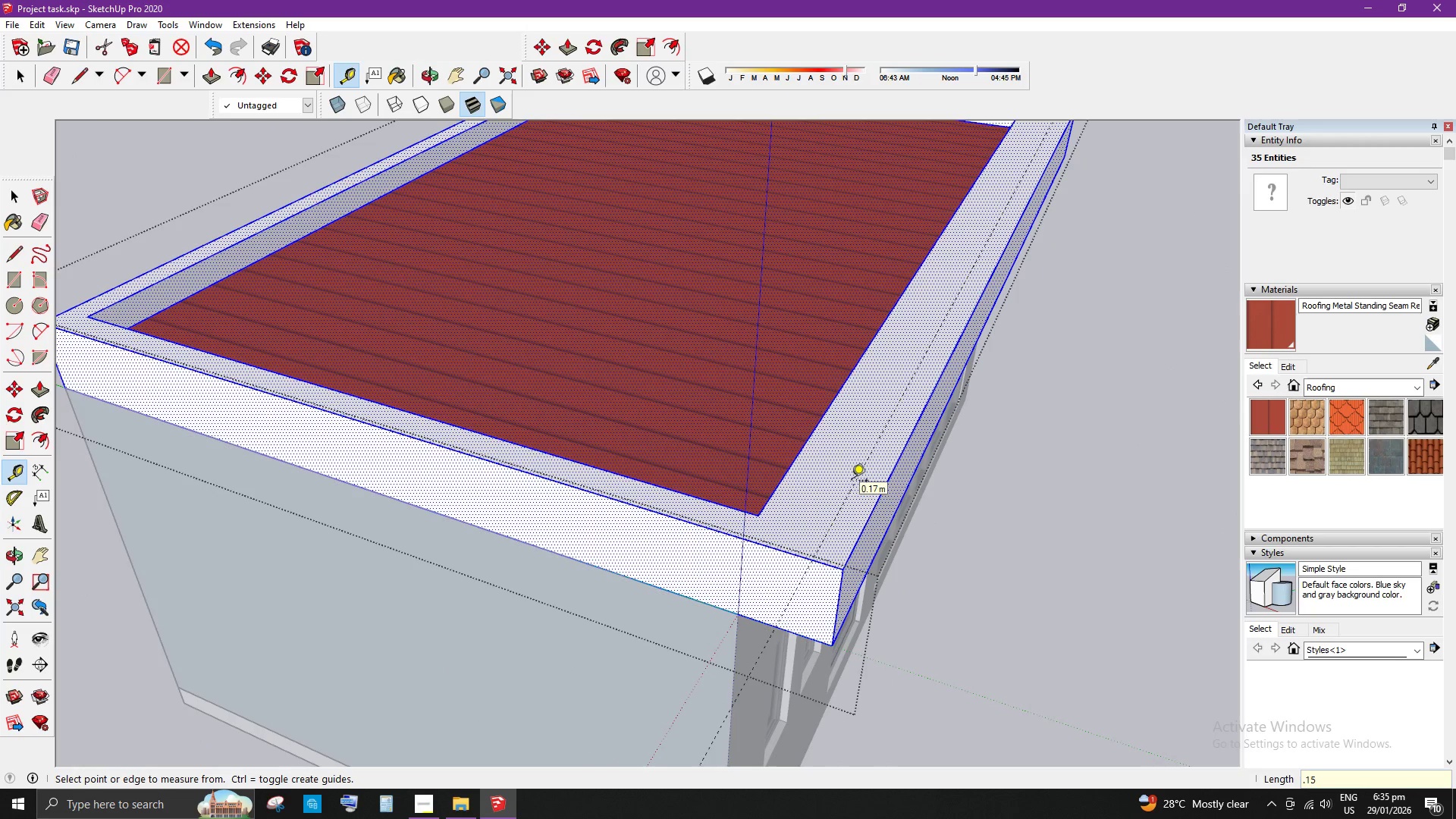 
key(Enter)
 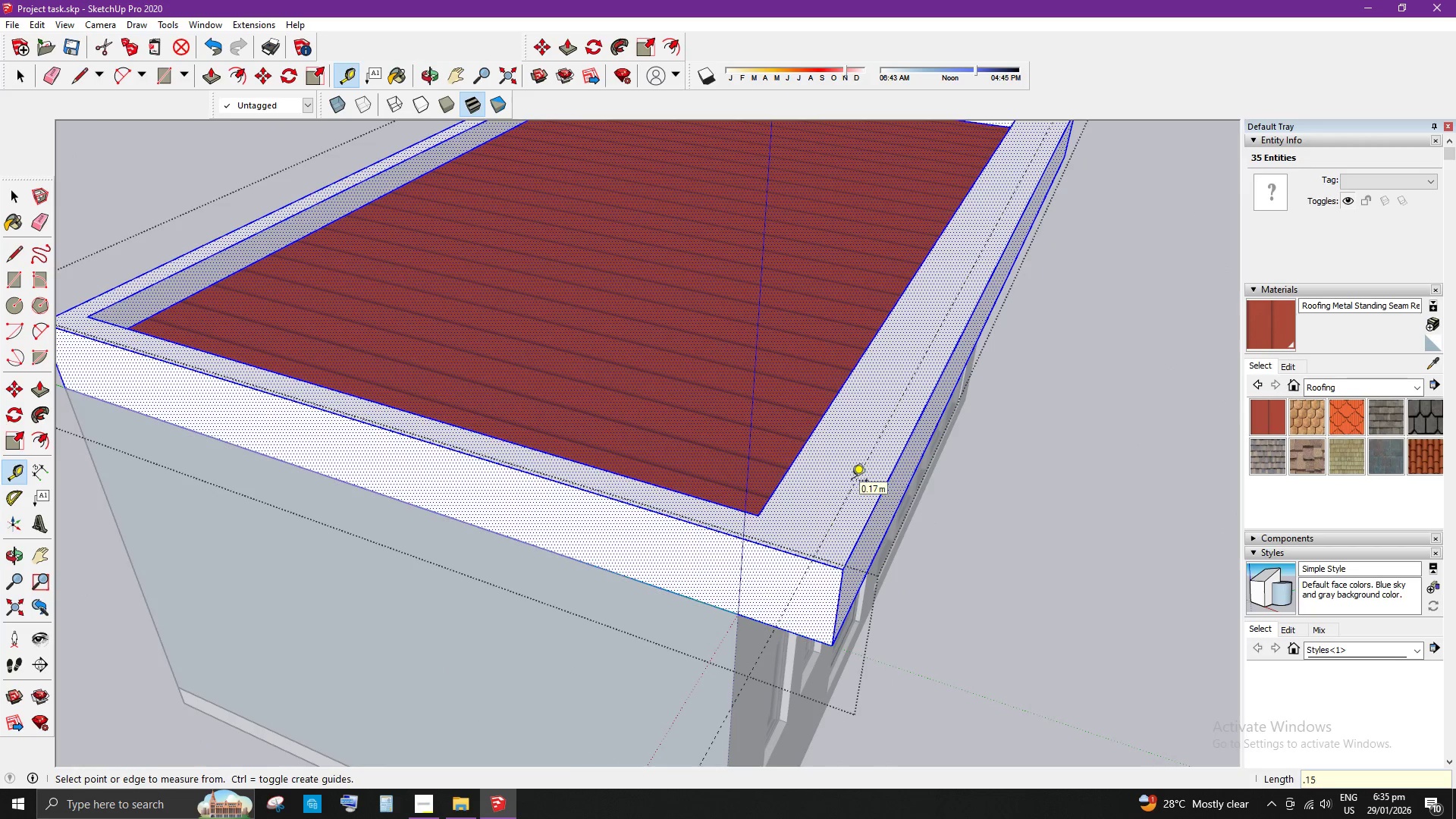 
left_click([852, 482])
 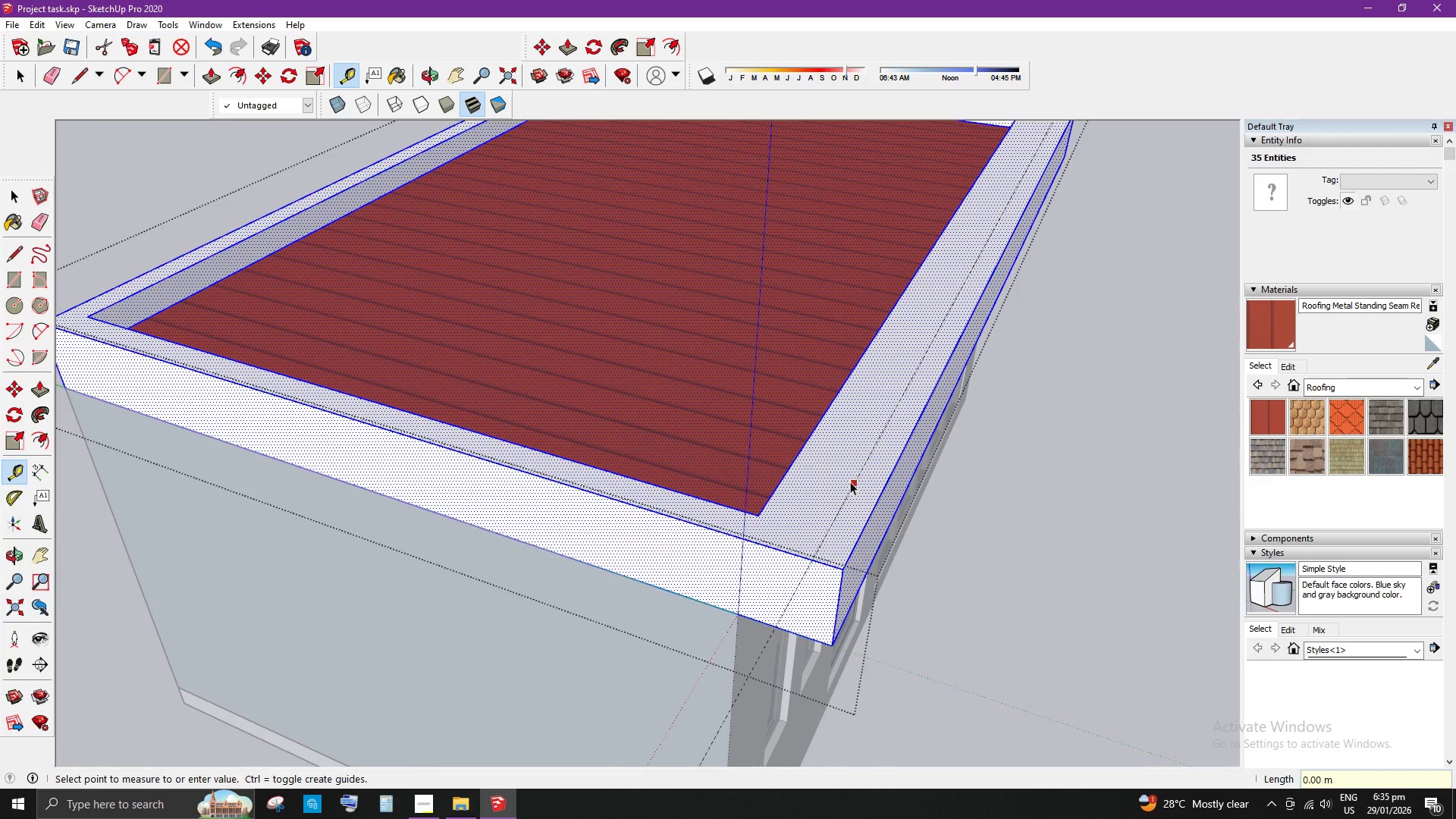 
key(Space)
 